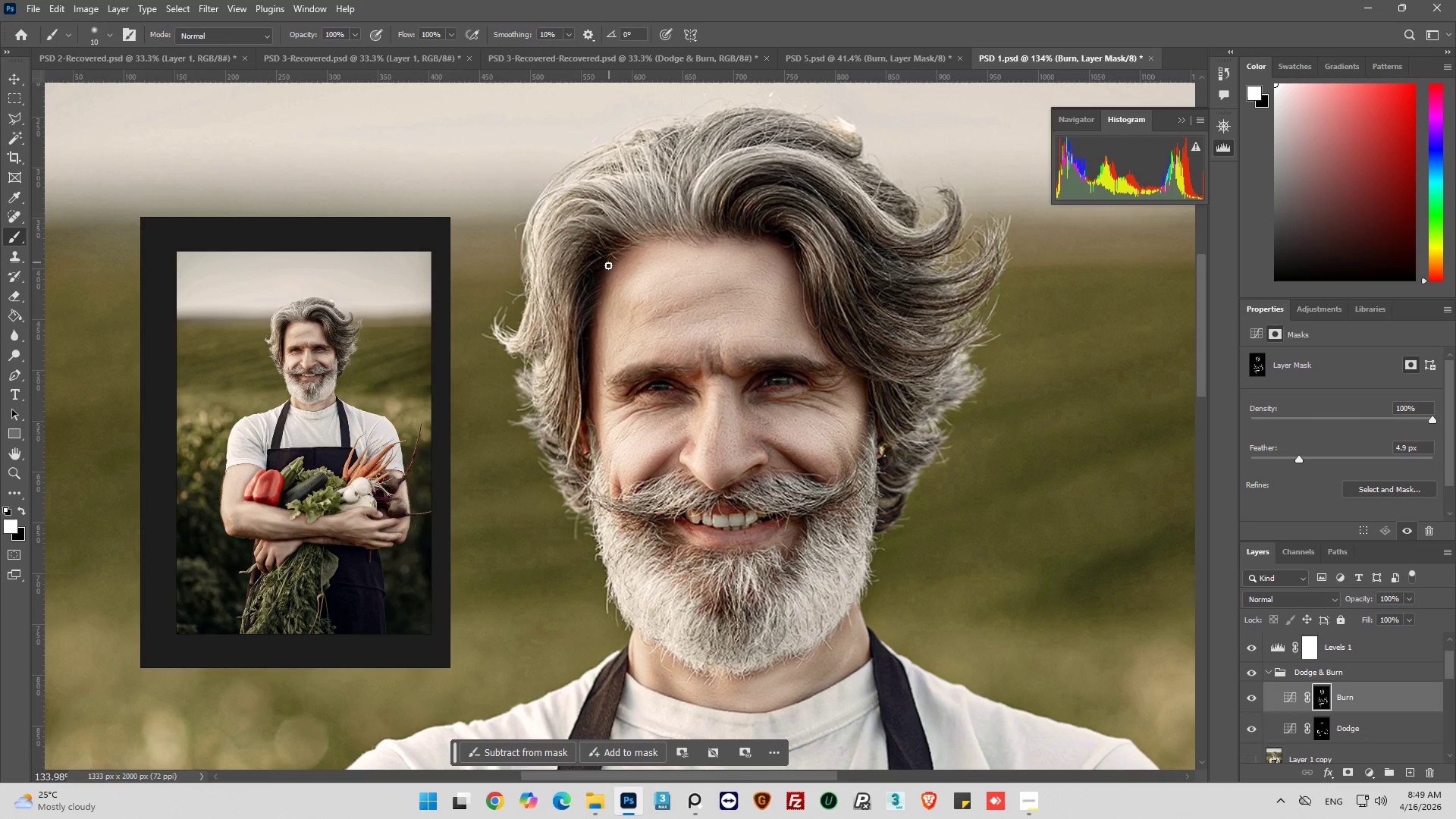 
left_click_drag(start_coordinate=[609, 262], to_coordinate=[607, 247])
 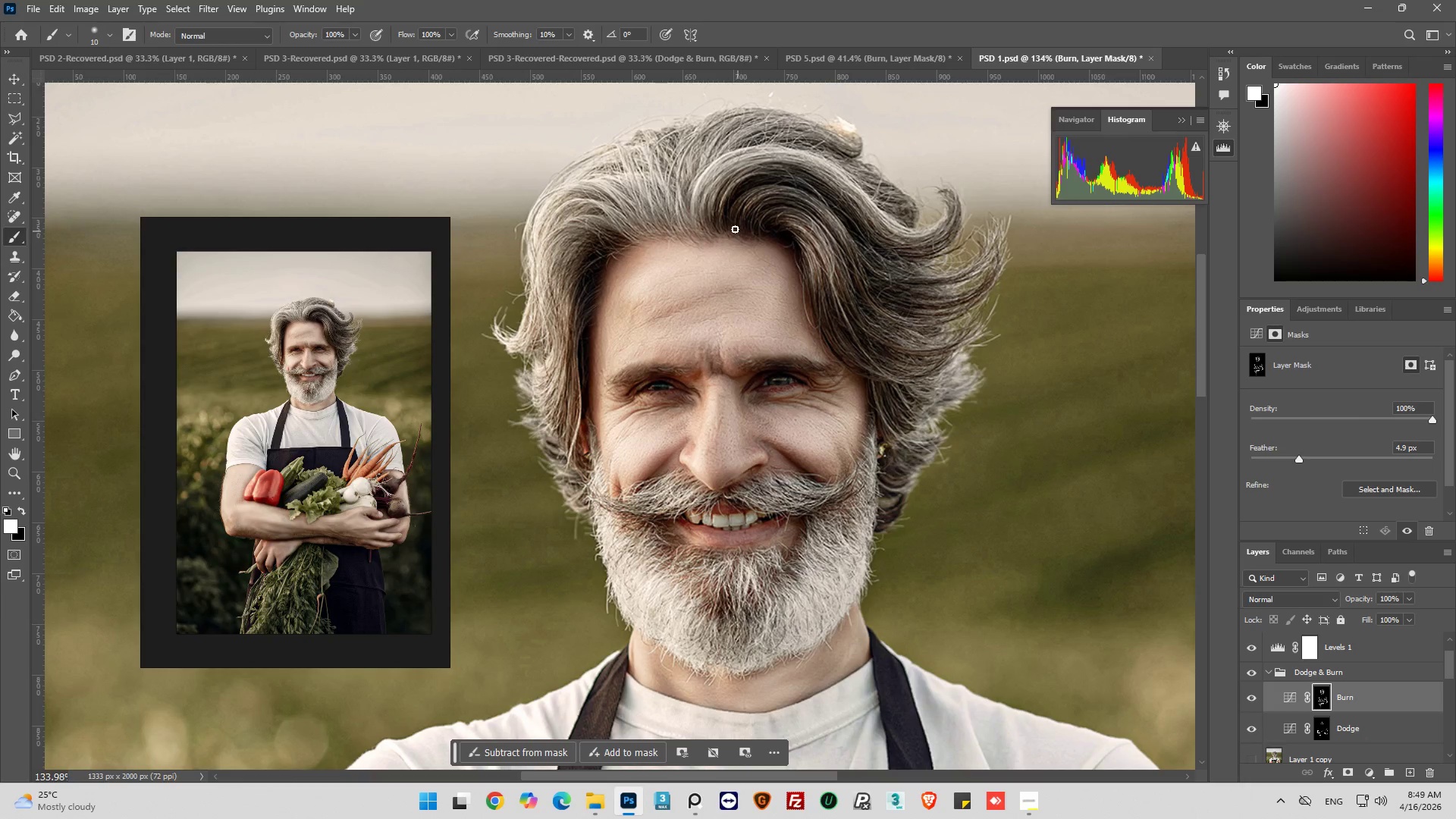 
left_click_drag(start_coordinate=[735, 229], to_coordinate=[711, 234])
 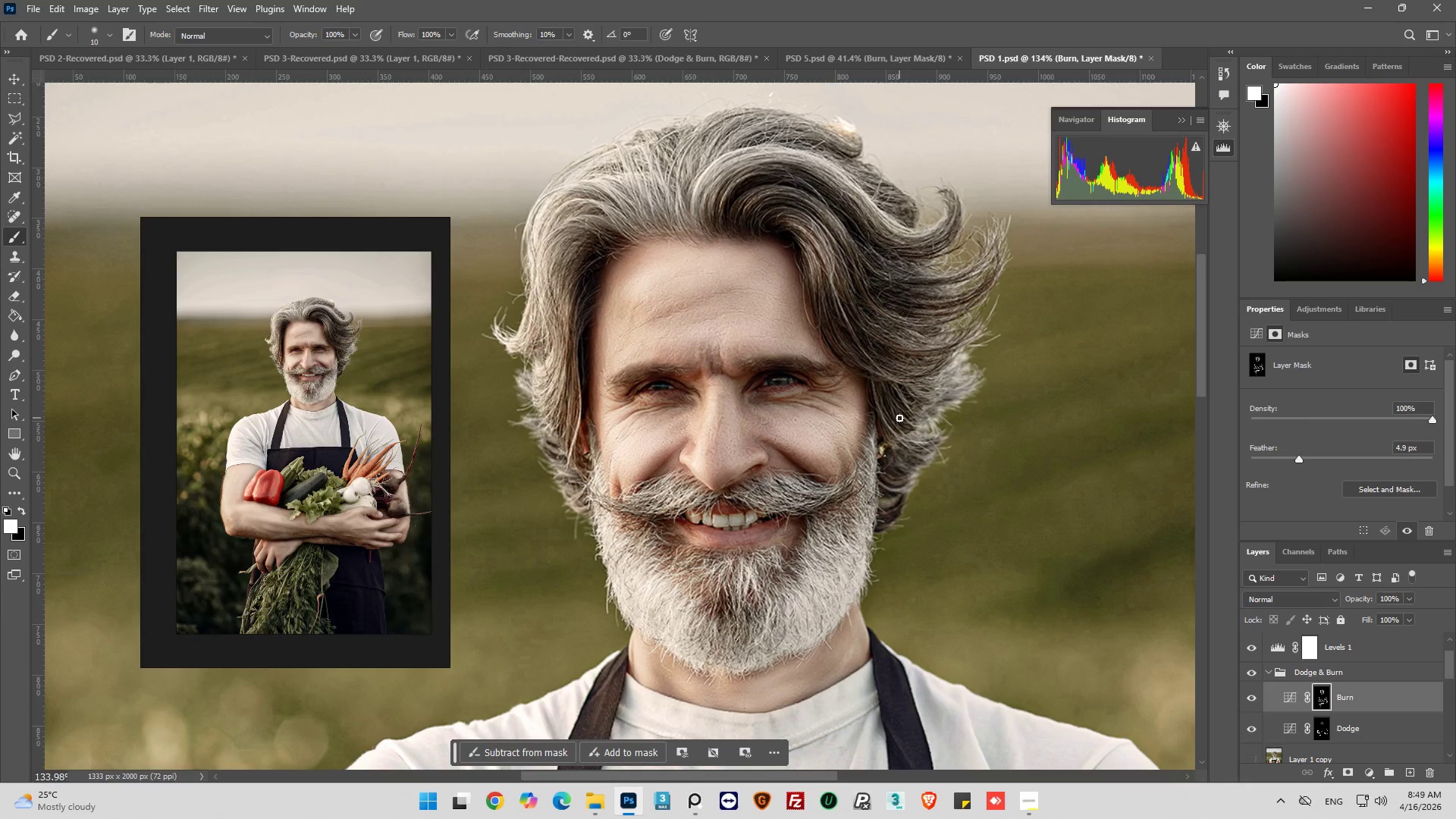 
left_click_drag(start_coordinate=[832, 334], to_coordinate=[909, 372])
 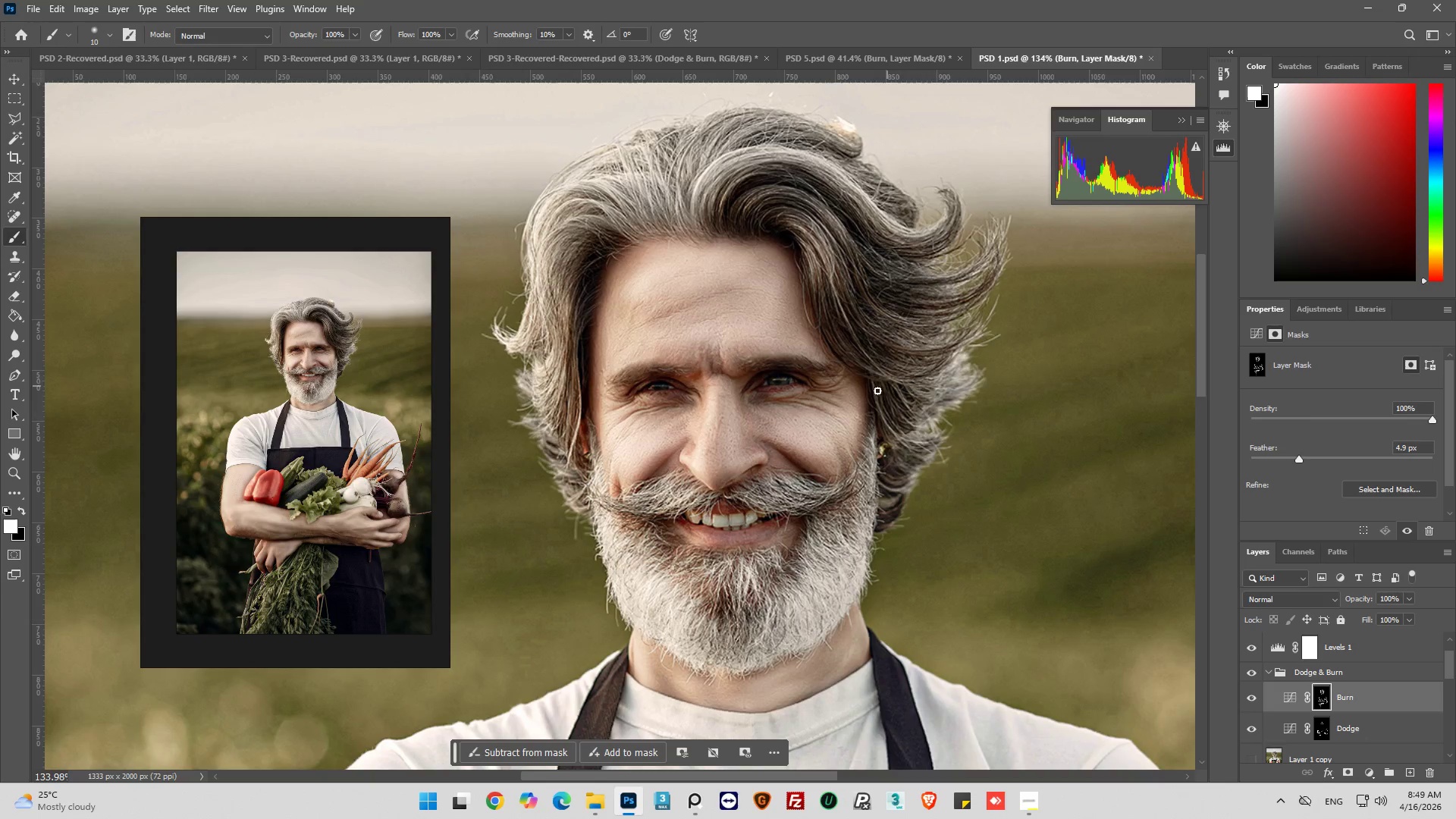 
hold_key(key=AltLeft, duration=0.36)
scroll: coordinate [830, 395], scroll_direction: up, amount: 5.0
 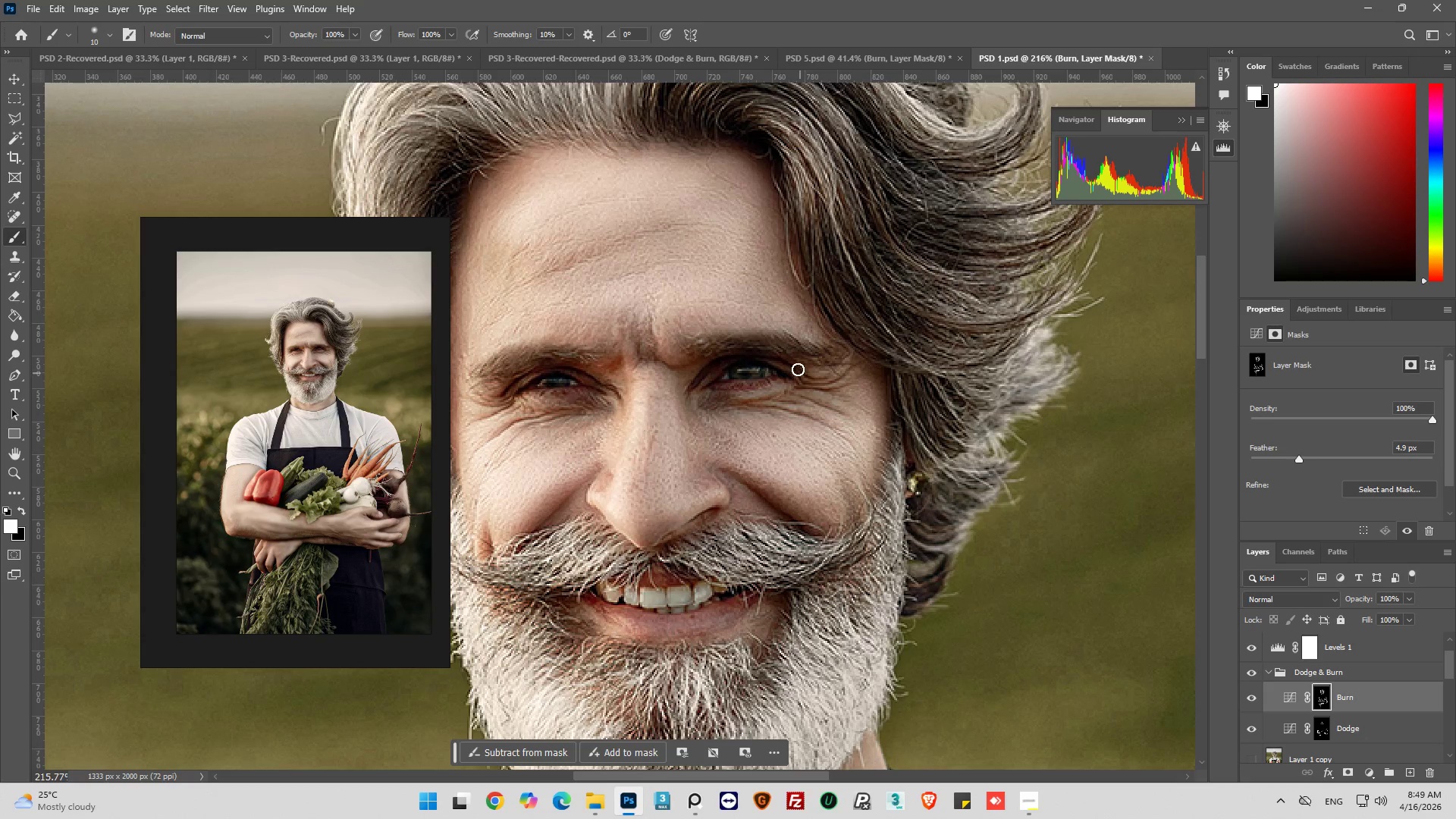 
left_click_drag(start_coordinate=[798, 369], to_coordinate=[846, 385])
 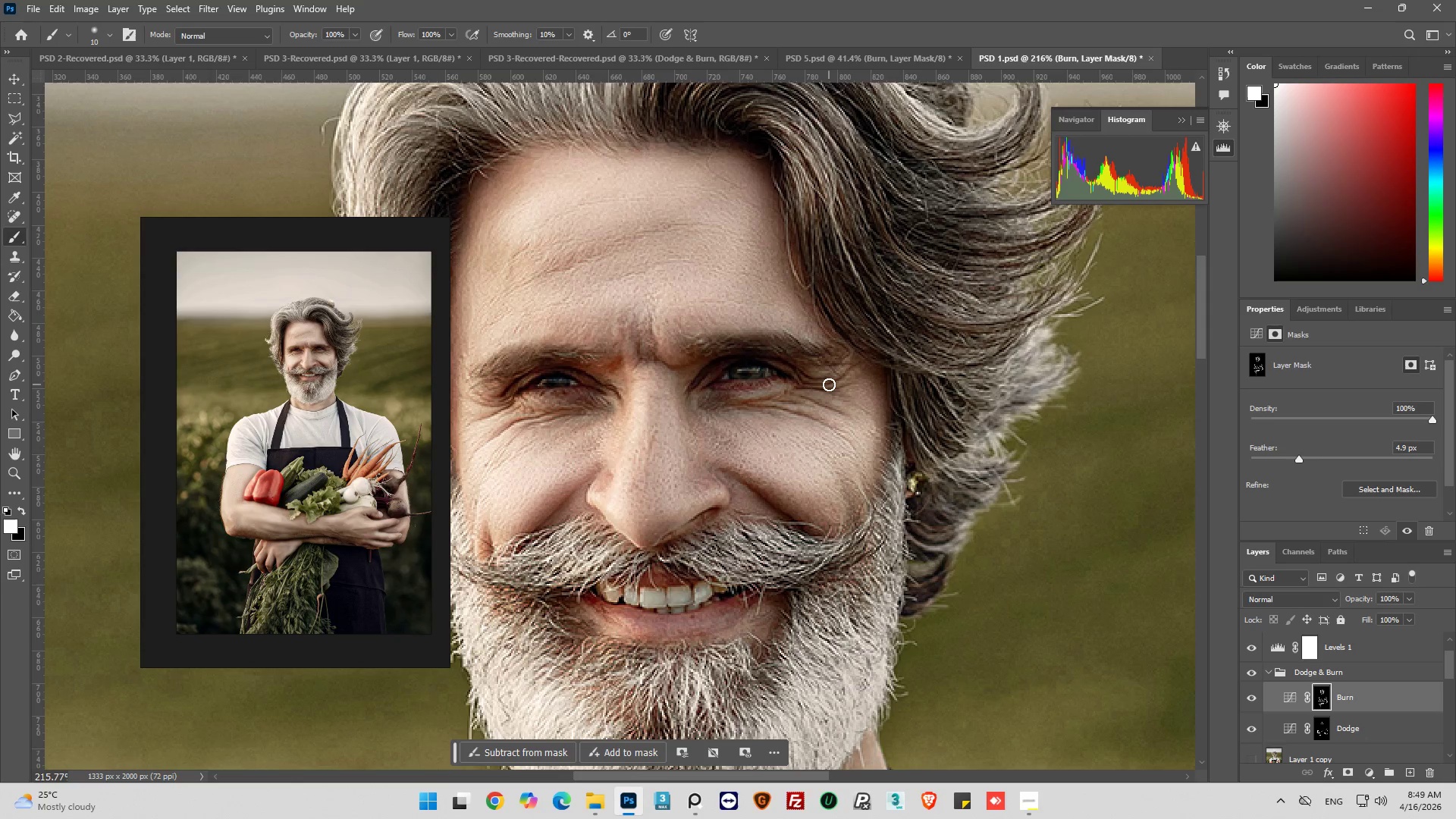 
left_click_drag(start_coordinate=[829, 384], to_coordinate=[876, 363])
 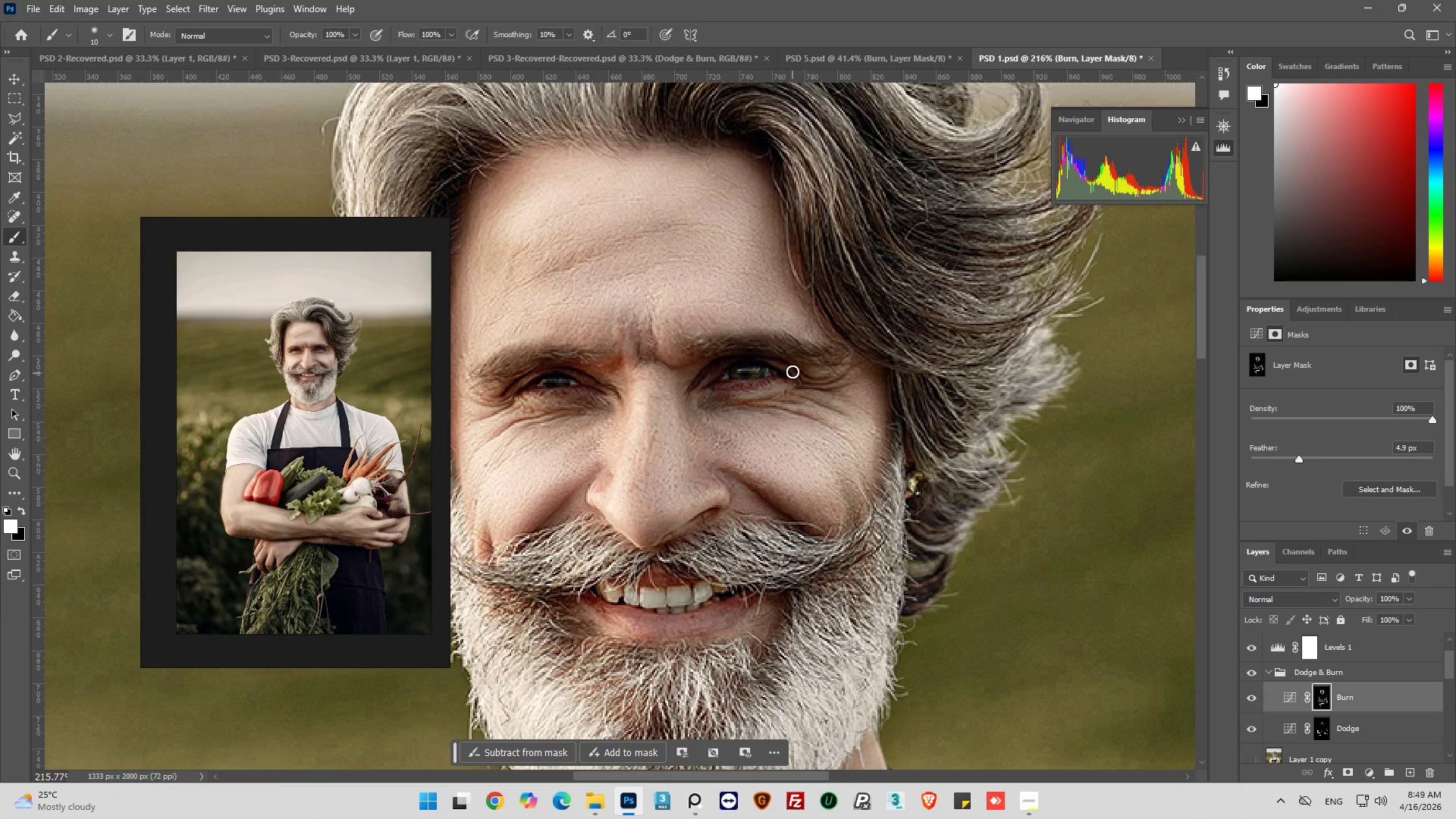 
left_click_drag(start_coordinate=[793, 371], to_coordinate=[836, 371])
 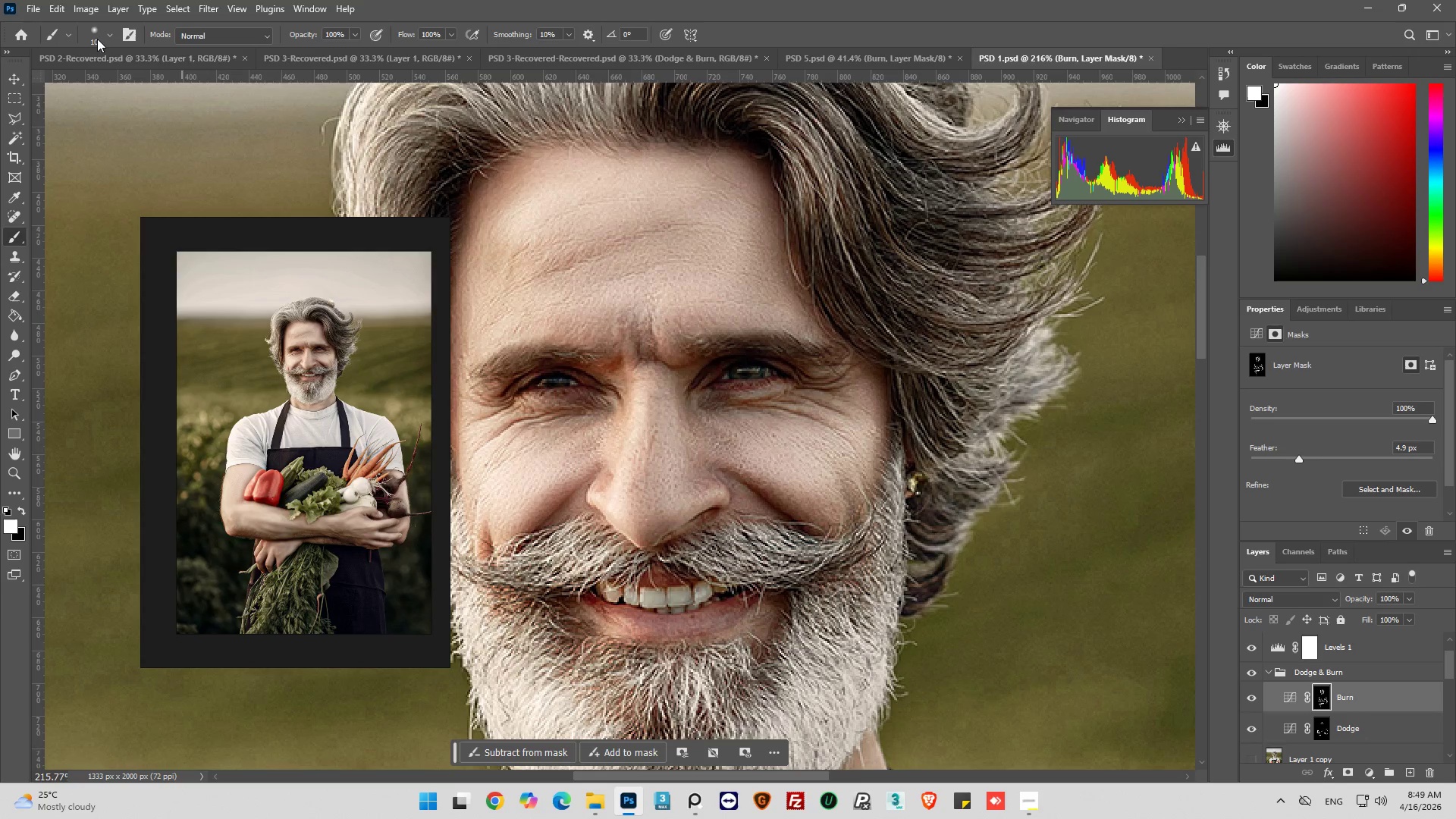 
left_click([108, 32])
 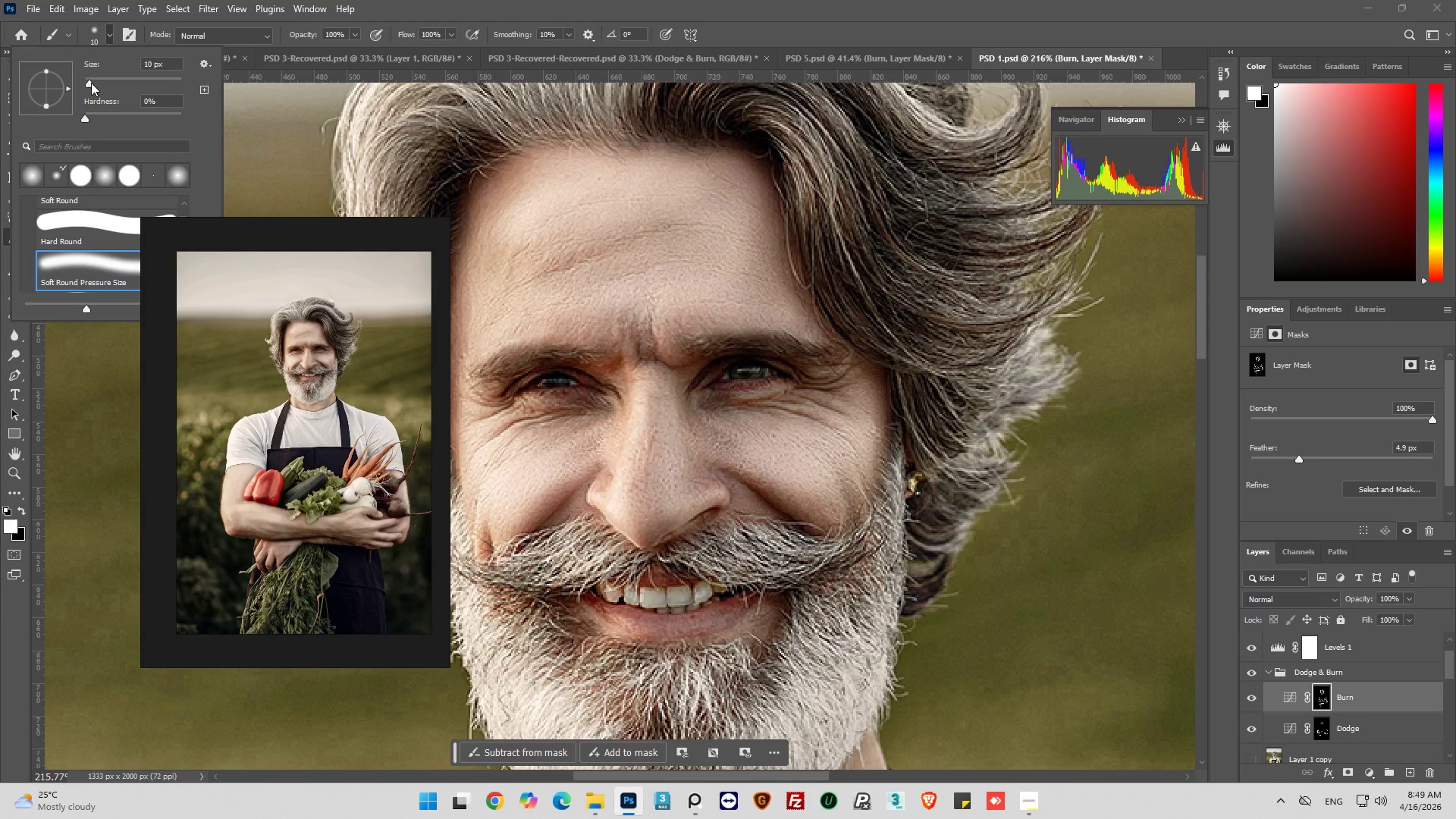 
left_click_drag(start_coordinate=[91, 83], to_coordinate=[87, 88])
 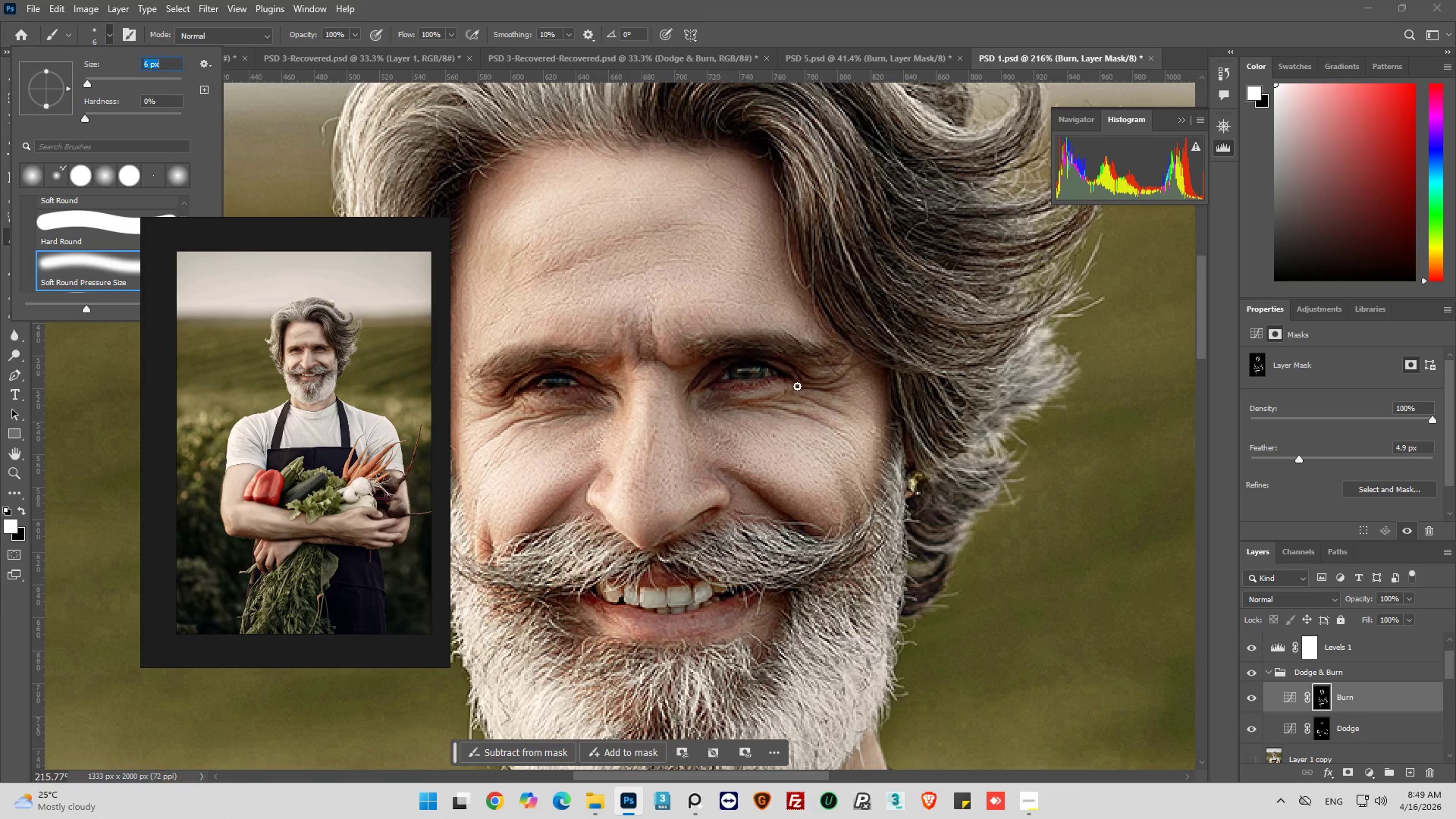 
left_click_drag(start_coordinate=[797, 386], to_coordinate=[758, 403])
 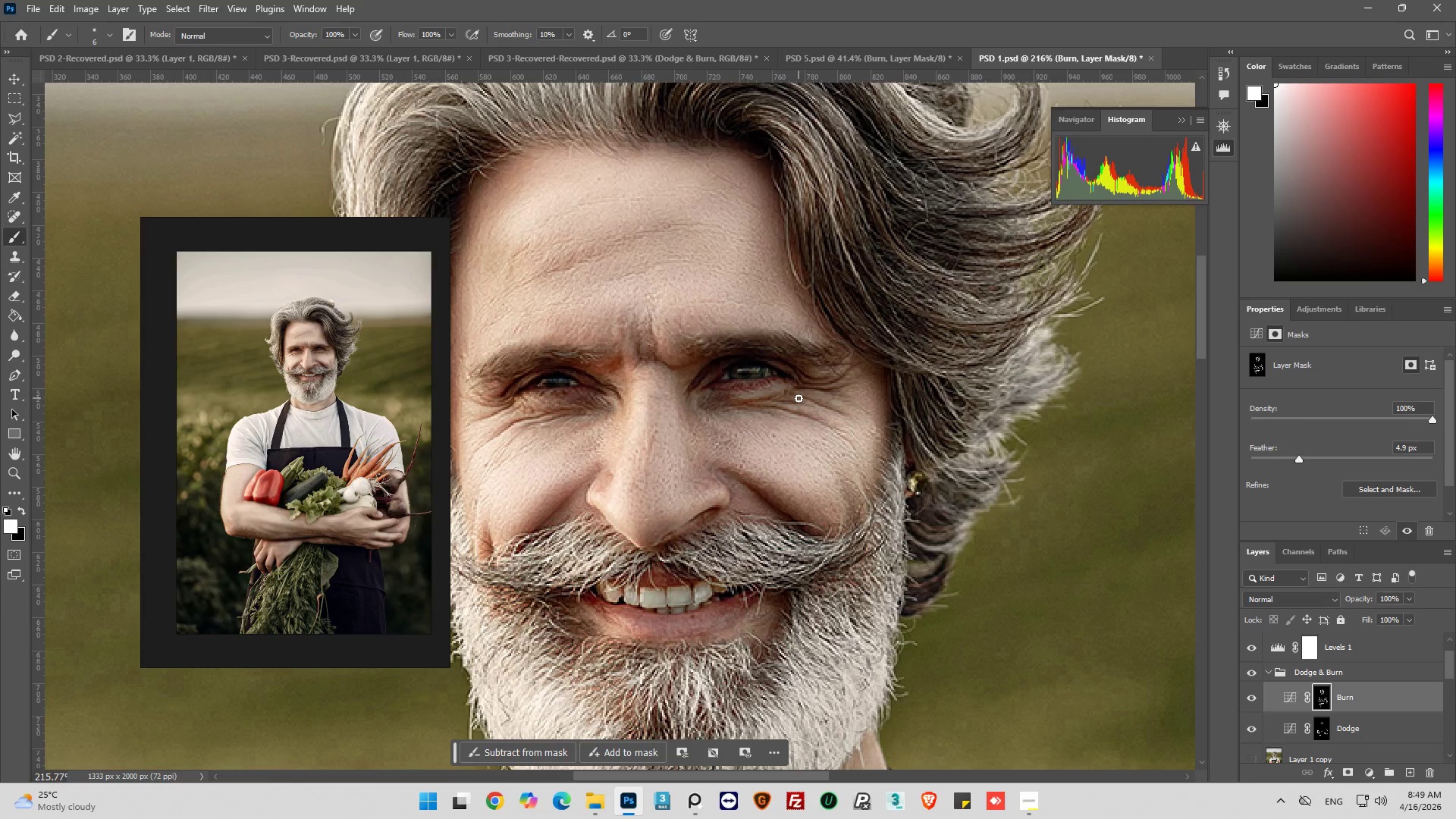 
left_click_drag(start_coordinate=[799, 398], to_coordinate=[833, 410])
 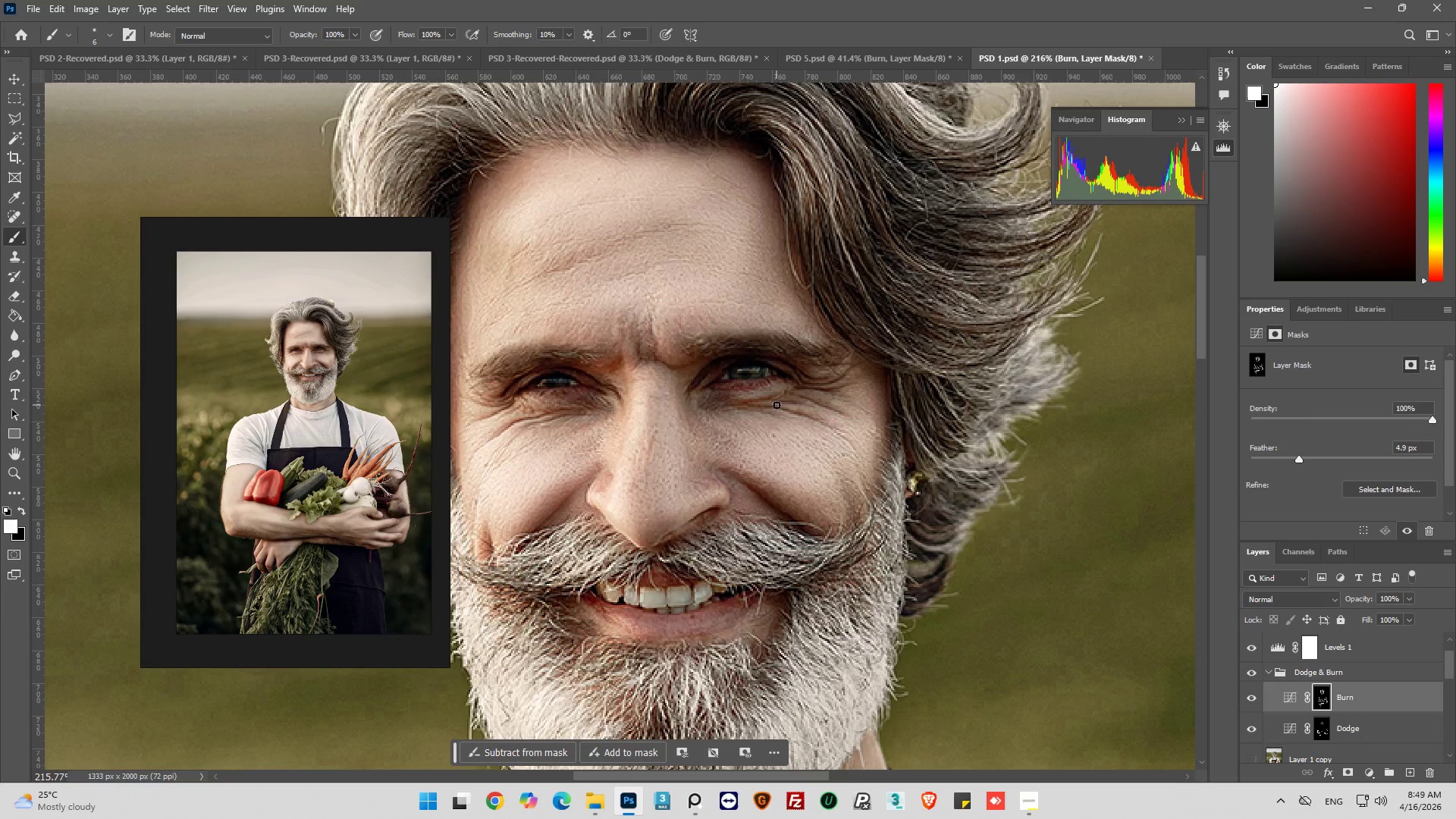 
left_click_drag(start_coordinate=[776, 405], to_coordinate=[819, 422])
 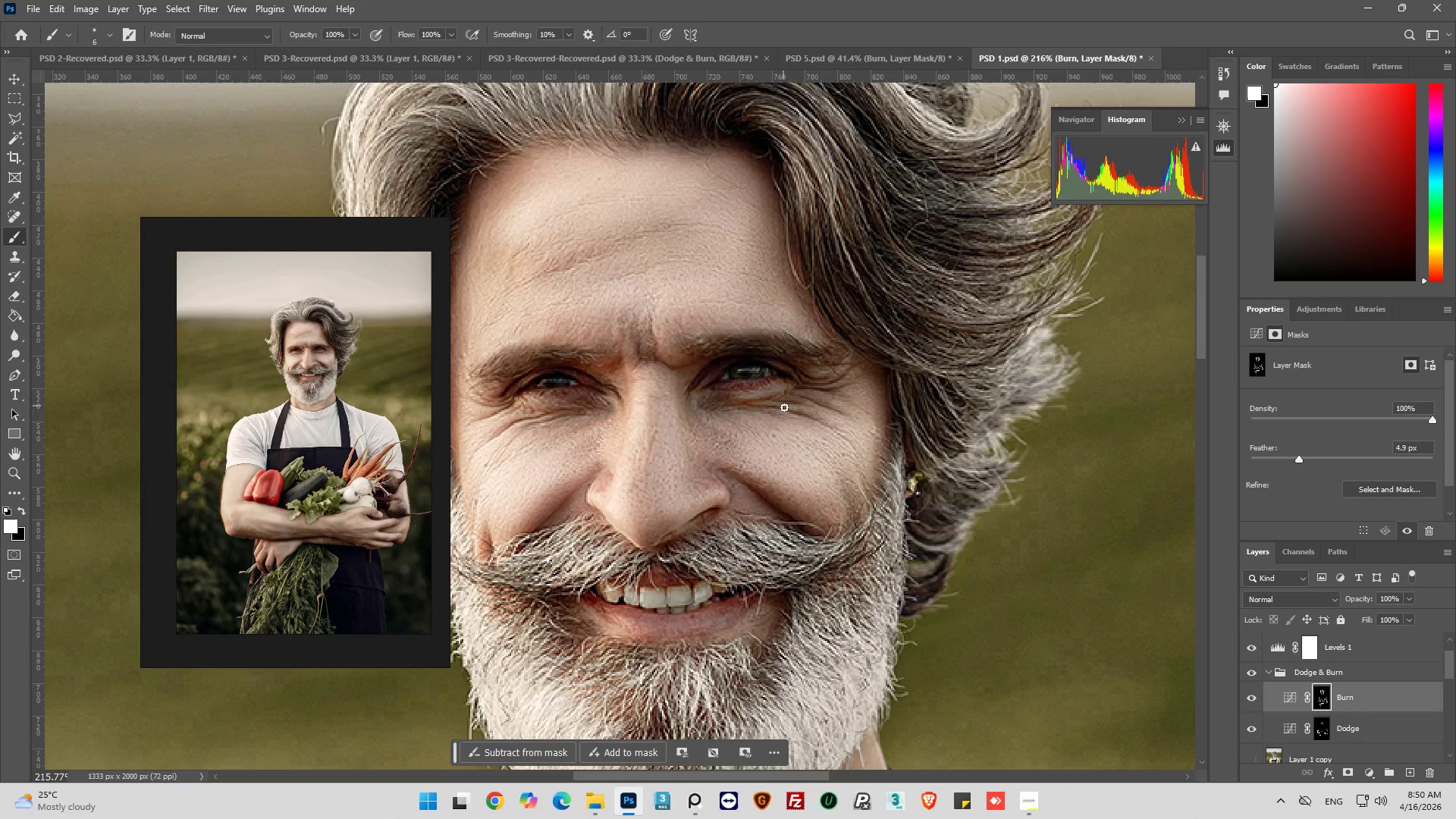 
left_click_drag(start_coordinate=[816, 419], to_coordinate=[828, 429])
 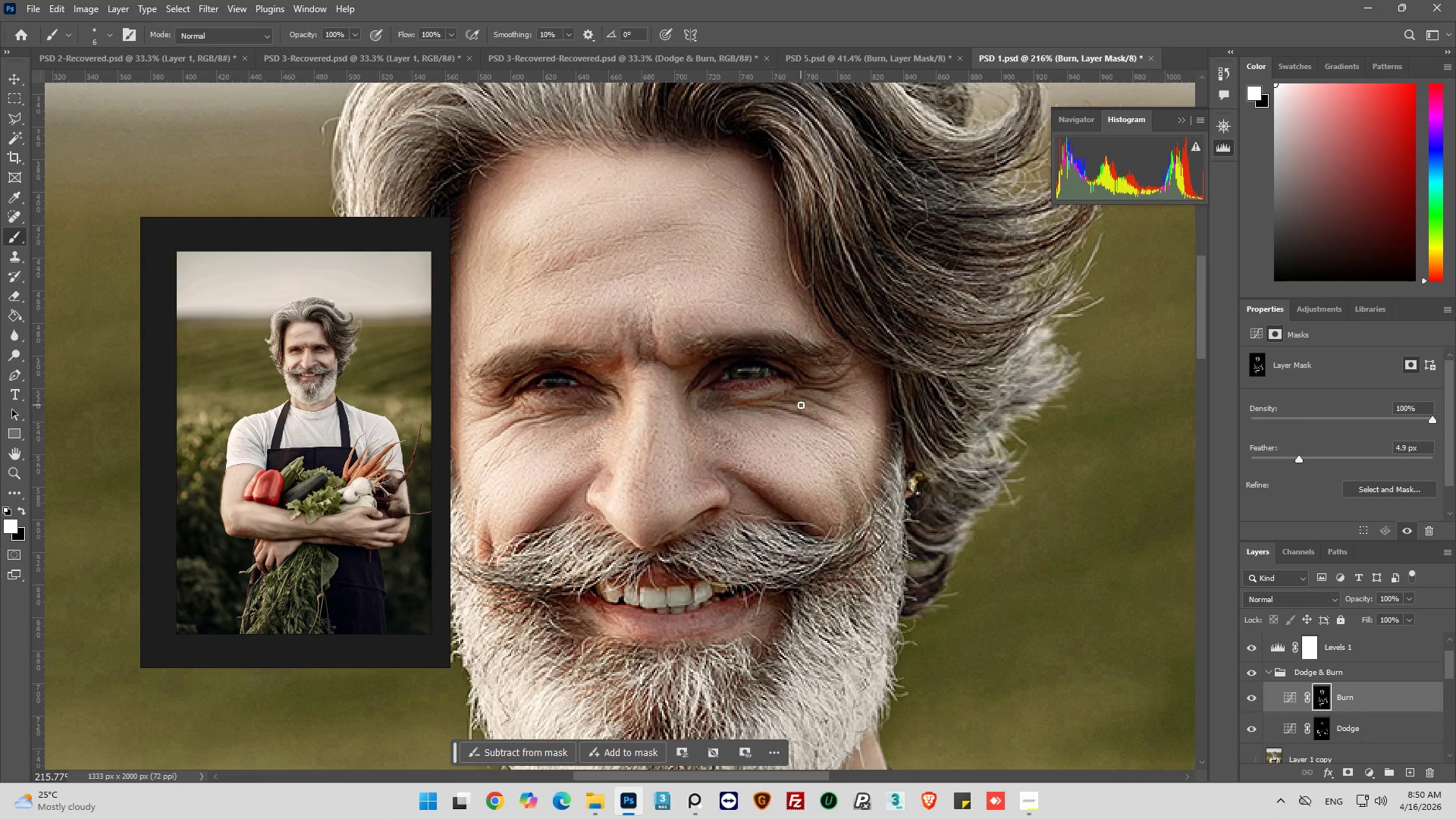 
left_click_drag(start_coordinate=[802, 405], to_coordinate=[851, 419])
 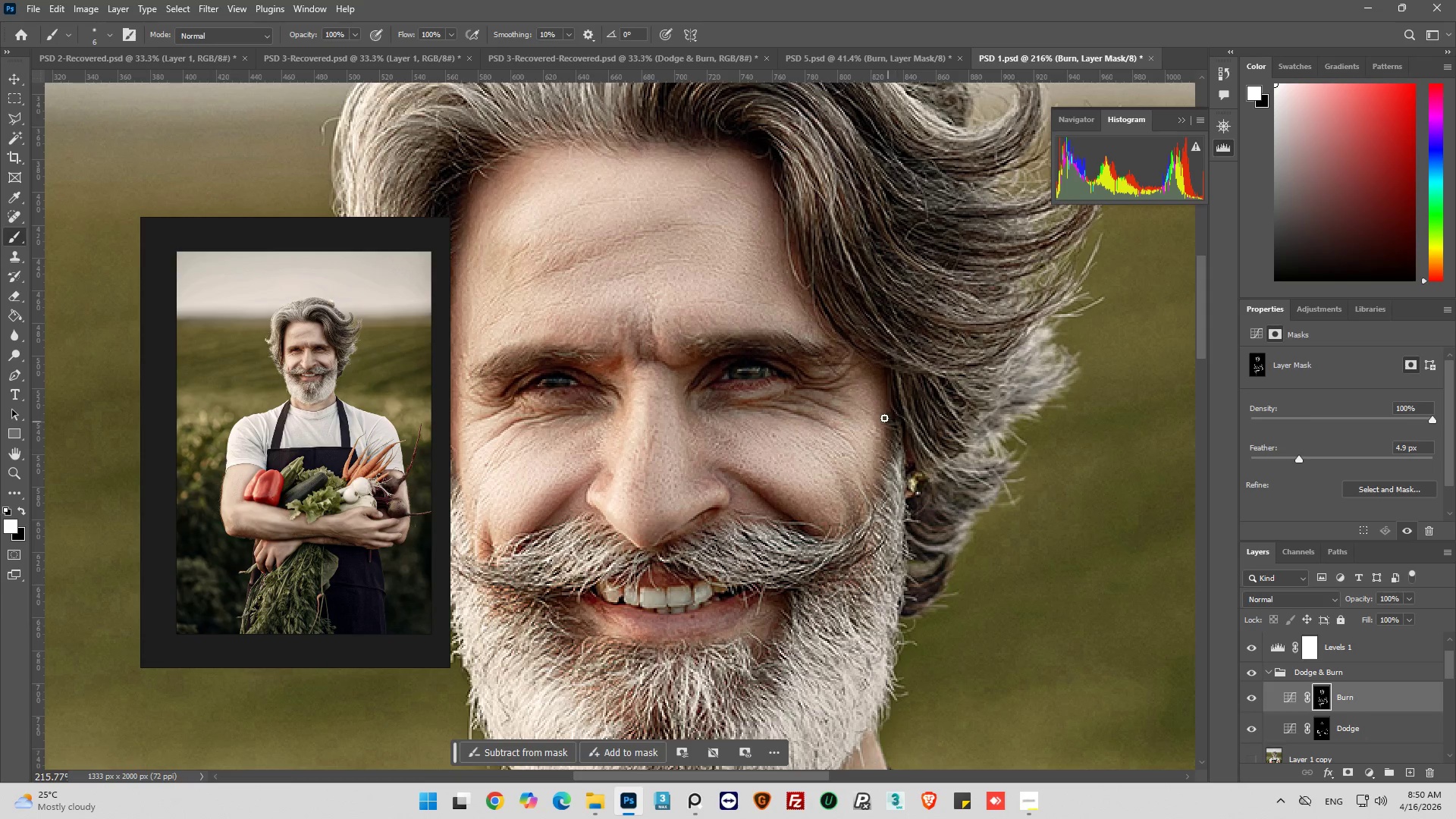 
left_click_drag(start_coordinate=[882, 415], to_coordinate=[877, 416])
 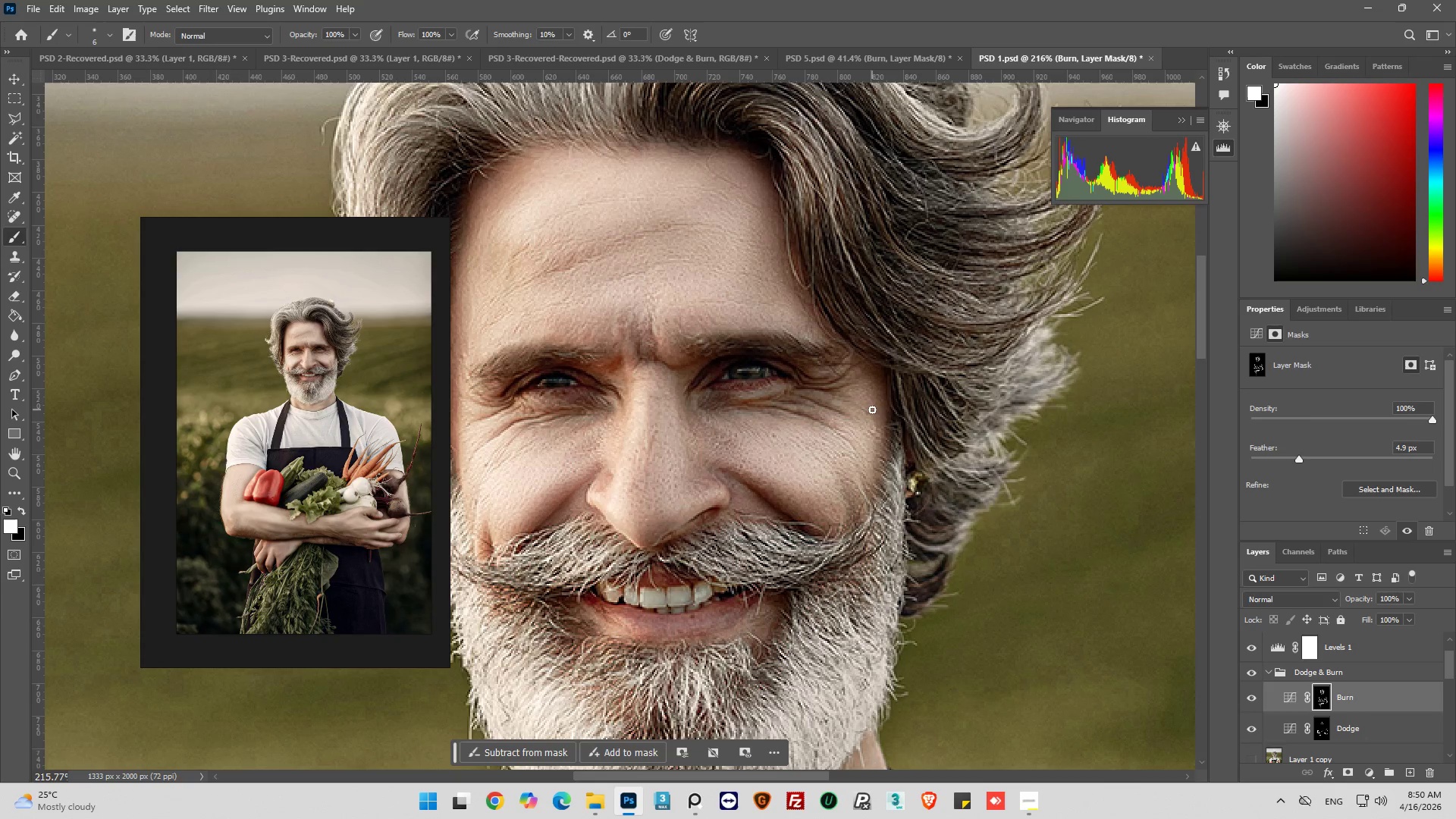 
left_click_drag(start_coordinate=[872, 410], to_coordinate=[885, 364])
 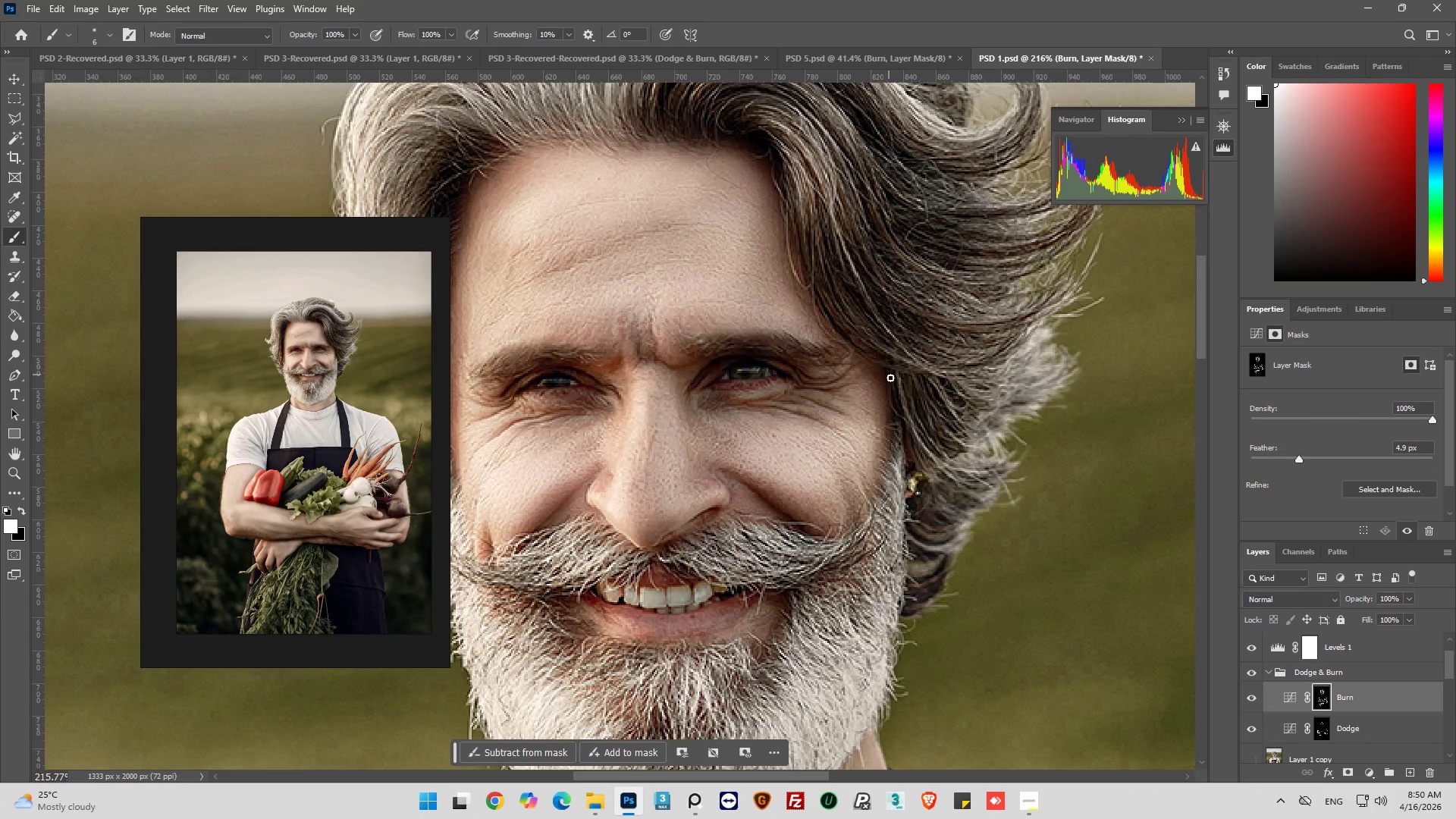 
key(Alt+AltLeft)
 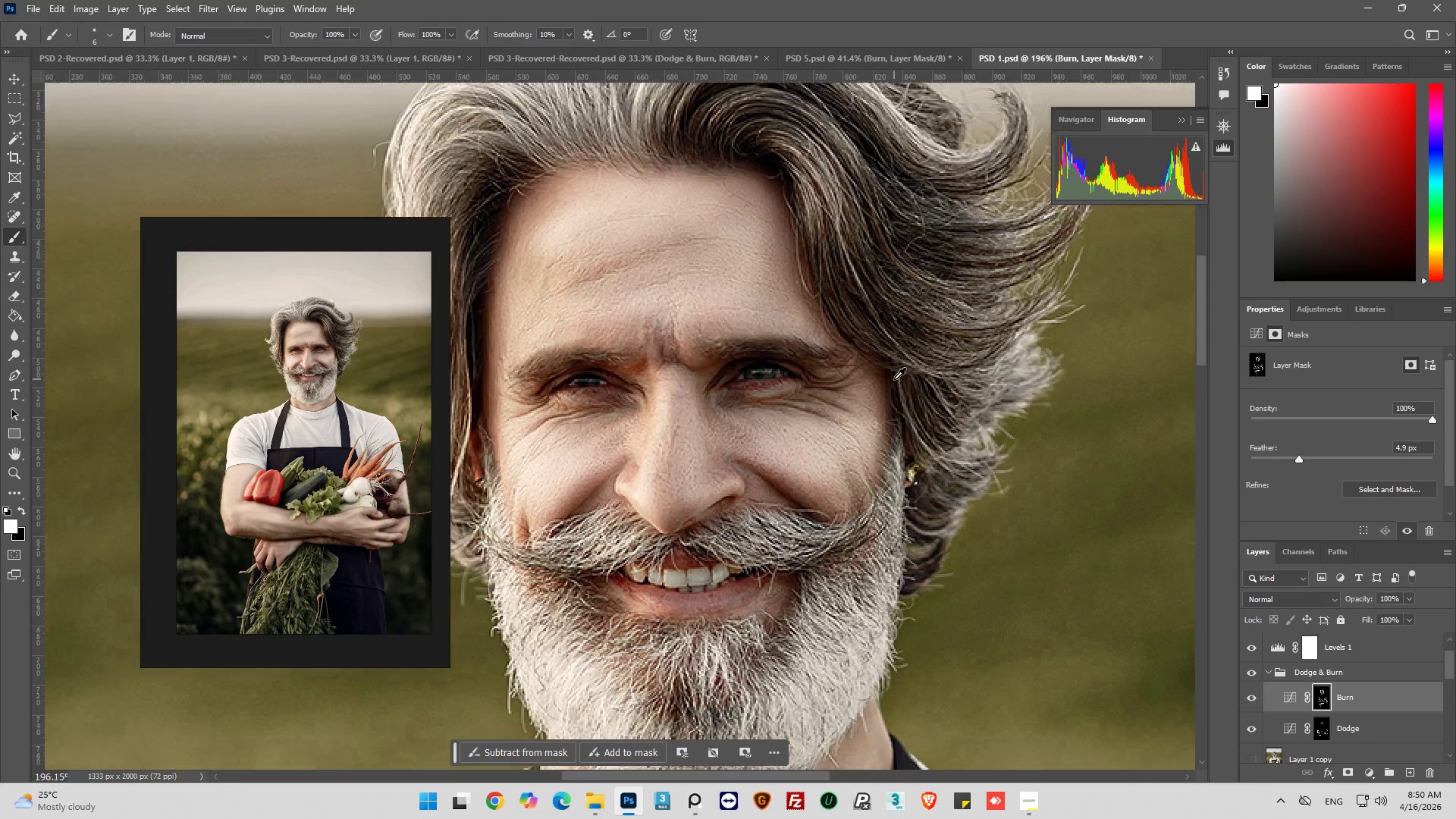 
scroll: coordinate [894, 379], scroll_direction: down, amount: 3.0
 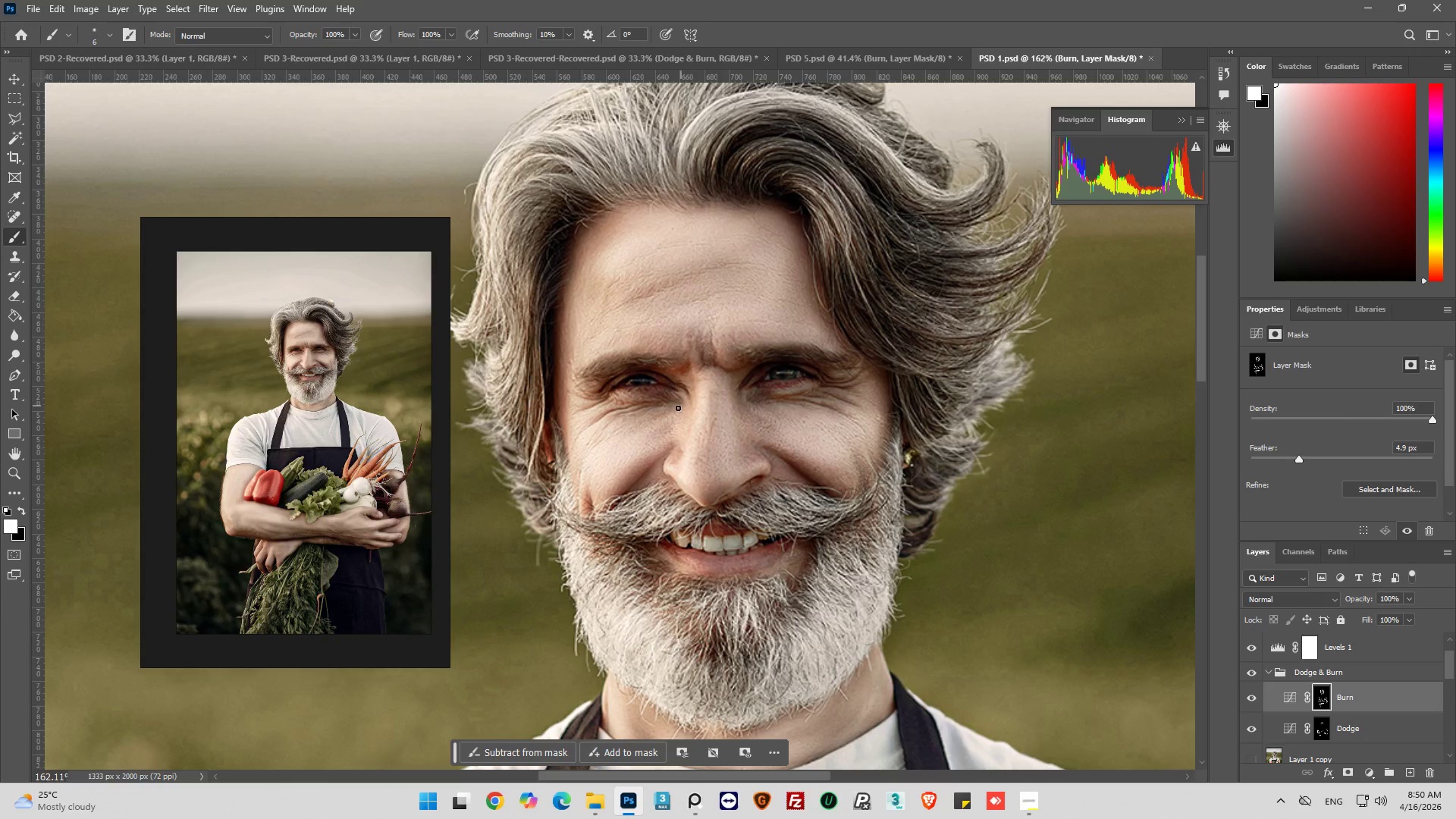 
hold_key(key=AltLeft, duration=0.33)
scroll: coordinate [568, 432], scroll_direction: up, amount: 4.0
 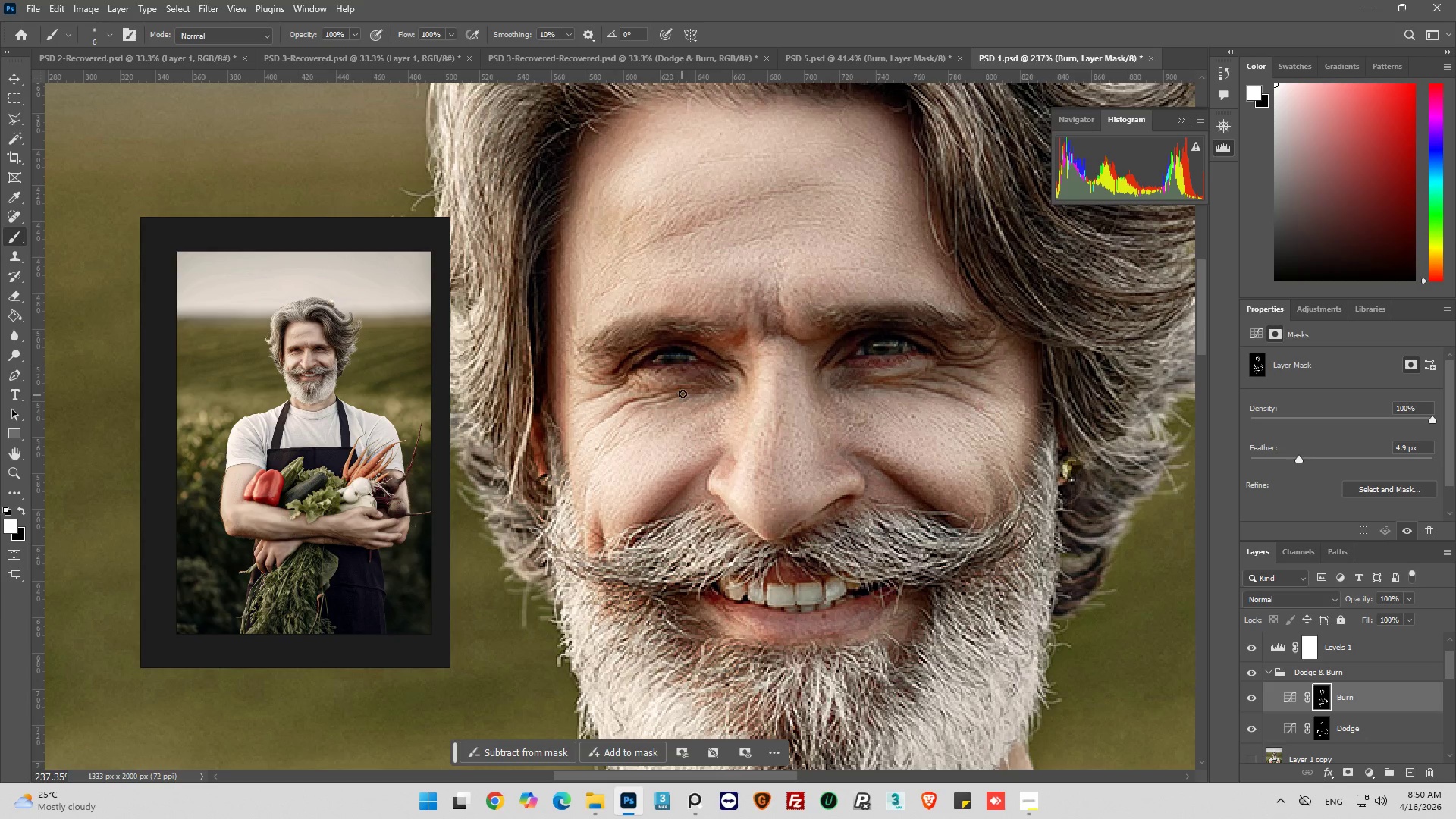 
left_click_drag(start_coordinate=[683, 391], to_coordinate=[603, 419])
 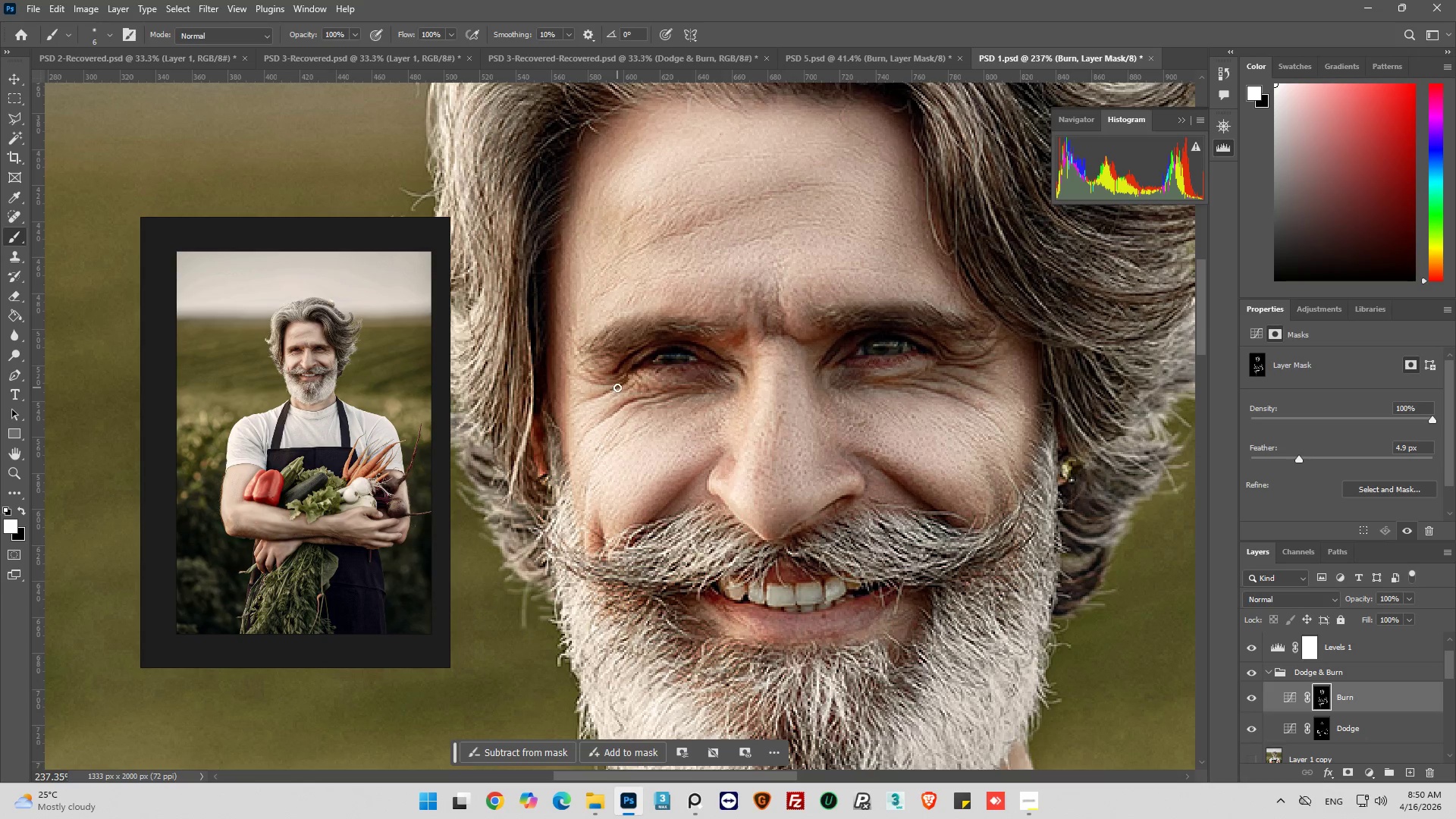 
left_click_drag(start_coordinate=[619, 386], to_coordinate=[588, 398])
 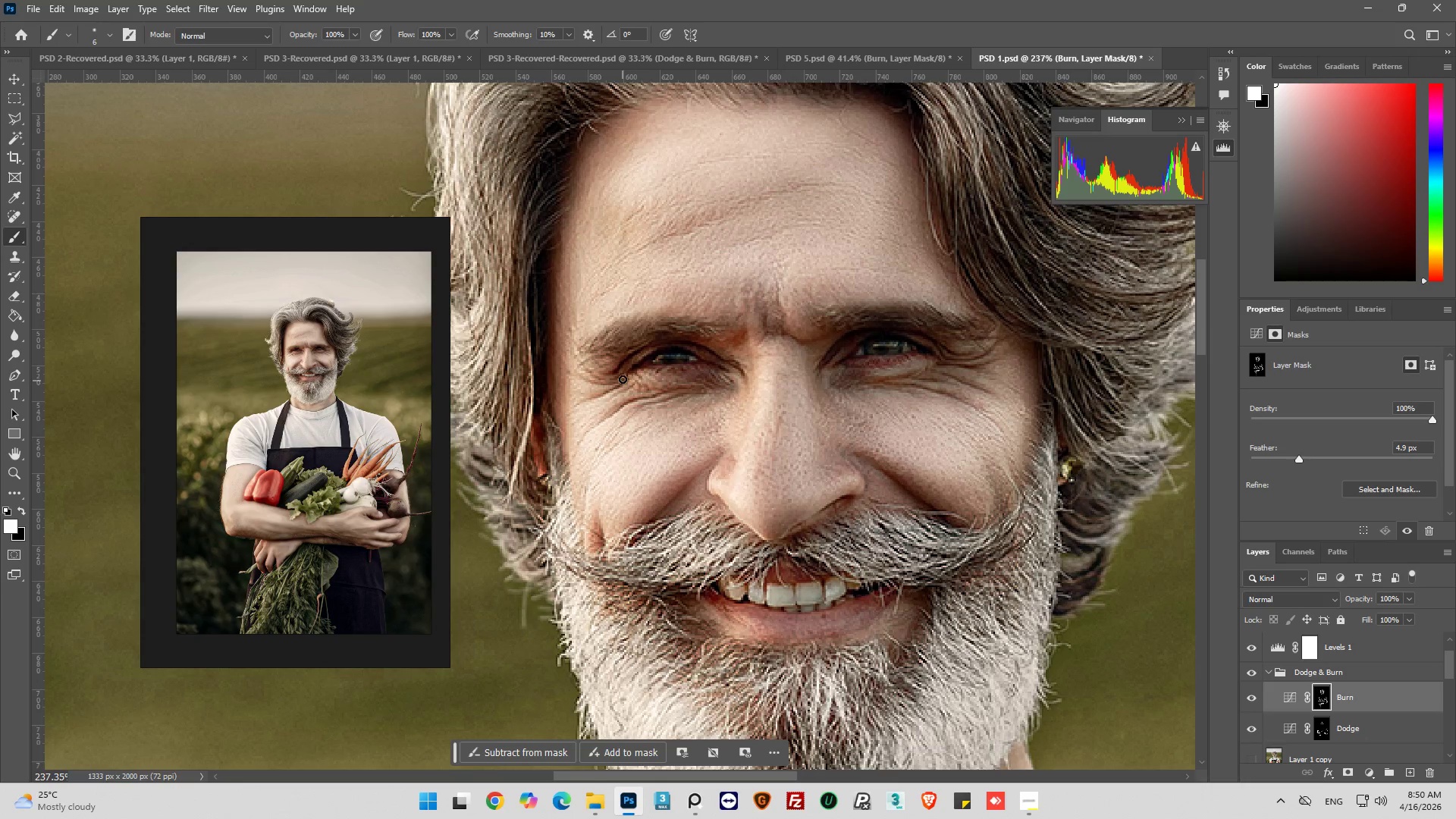 
left_click_drag(start_coordinate=[622, 378], to_coordinate=[579, 372])
 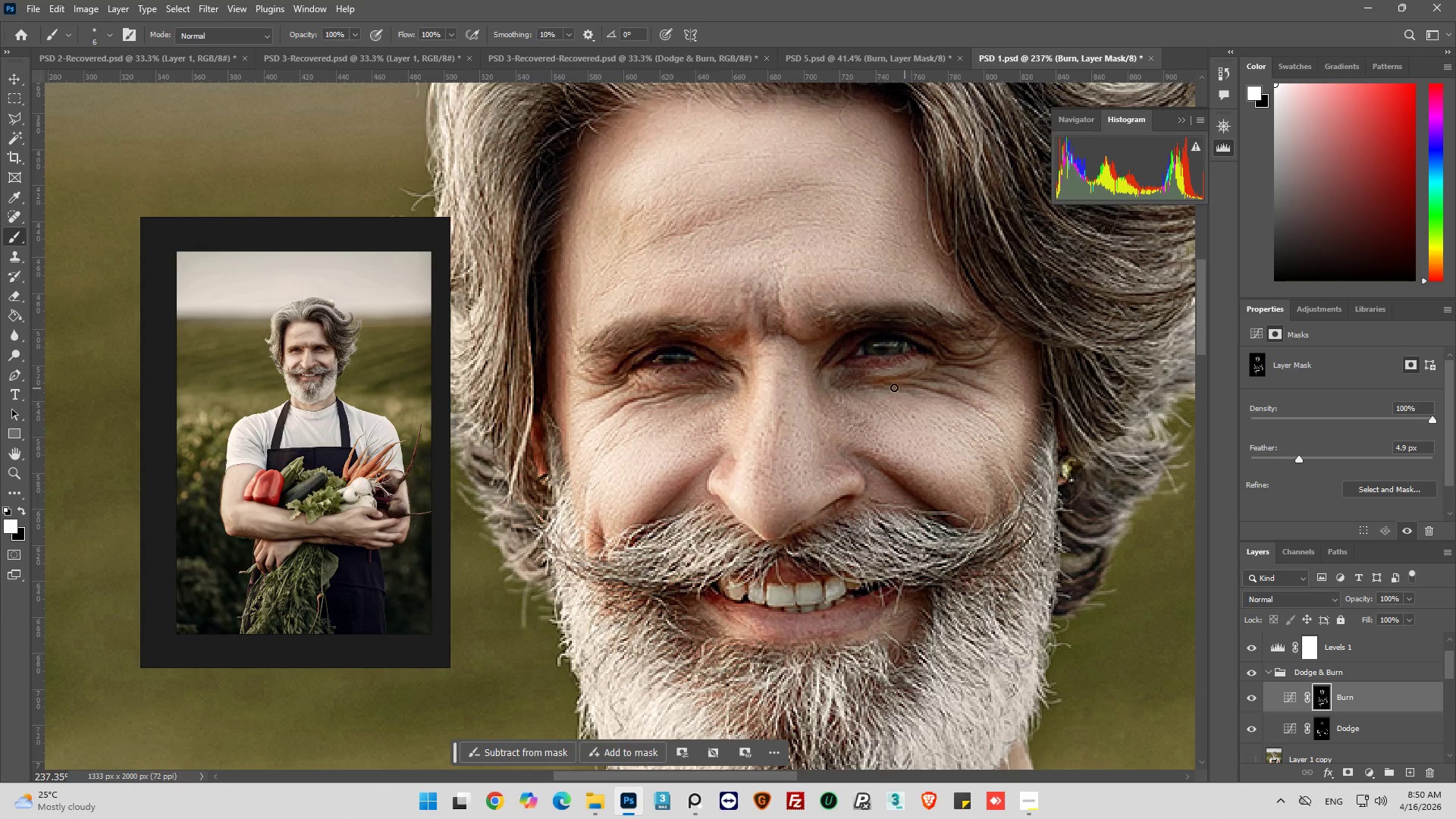 
left_click_drag(start_coordinate=[871, 385], to_coordinate=[916, 392])
 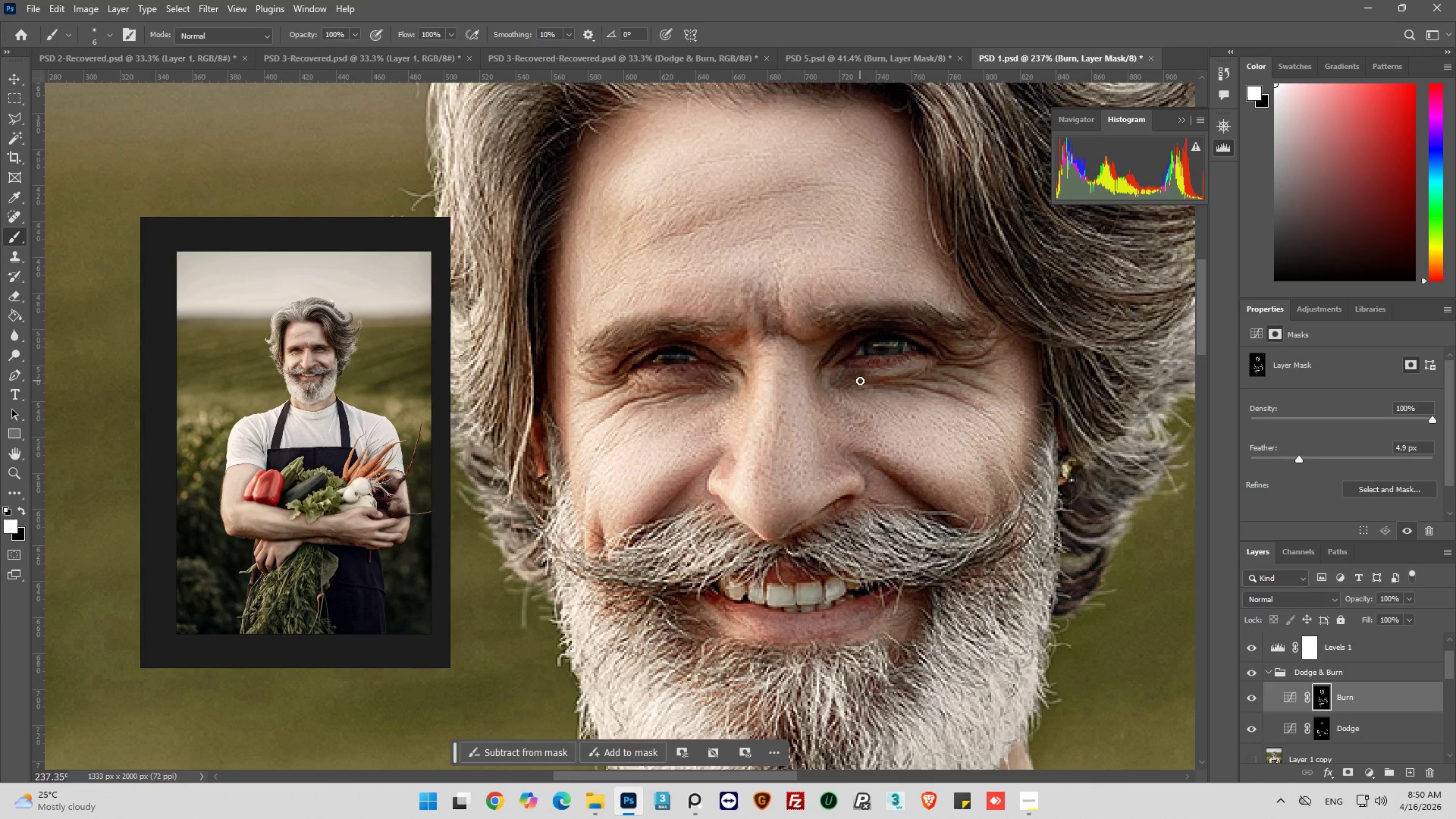 
left_click_drag(start_coordinate=[858, 380], to_coordinate=[833, 387])
 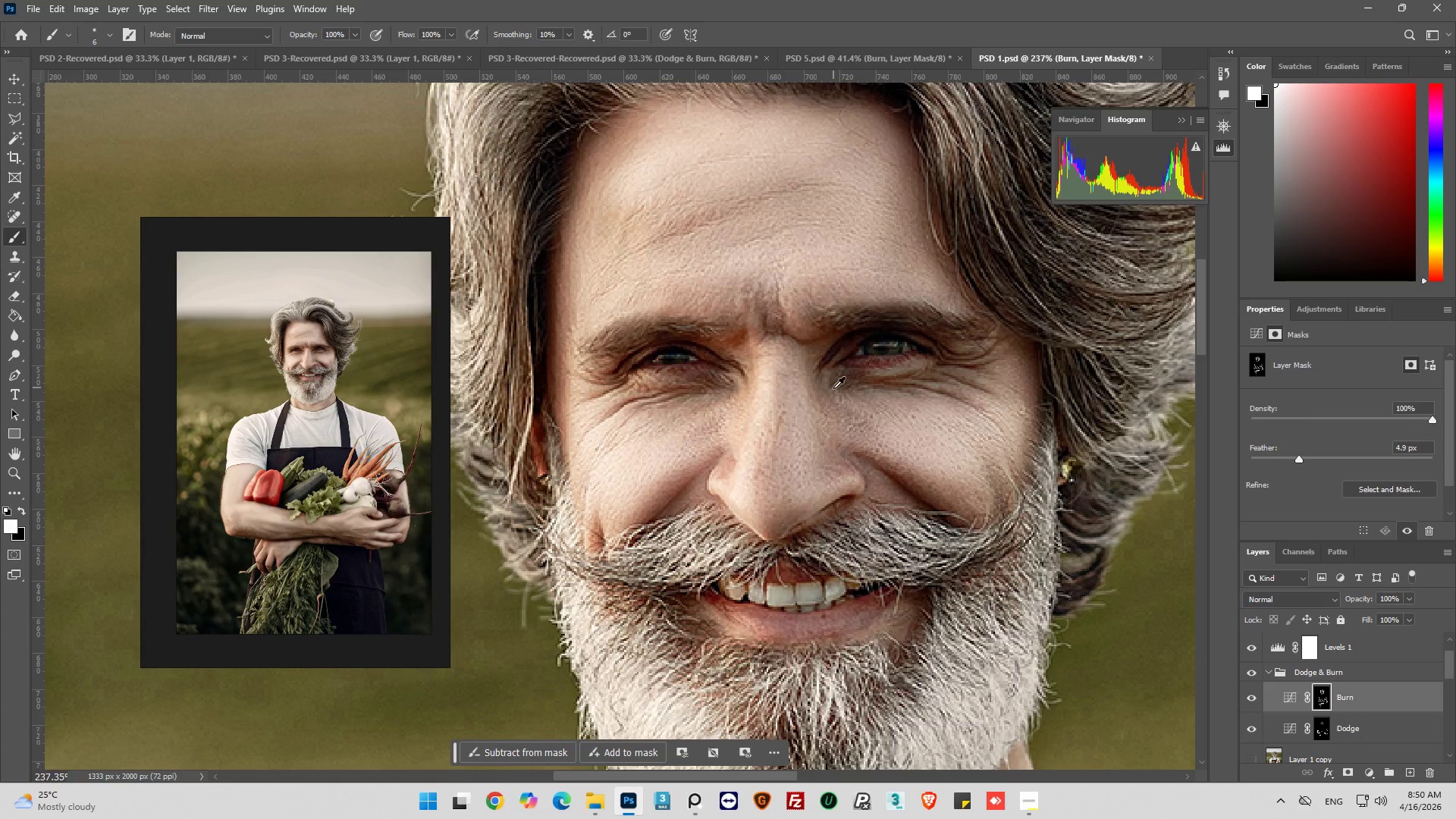 
hold_key(key=AltLeft, duration=0.41)
scroll: coordinate [824, 404], scroll_direction: down, amount: 7.0
 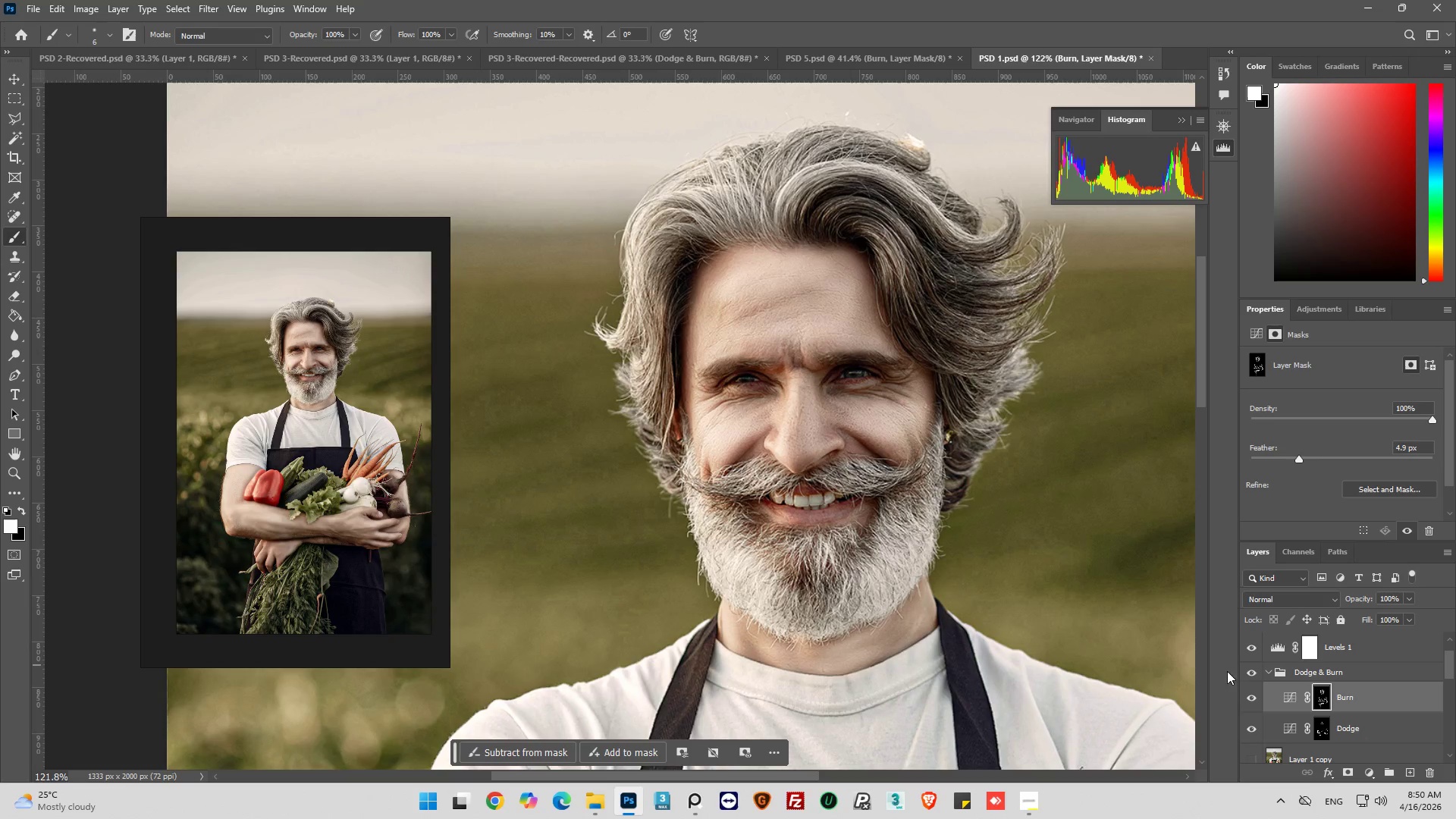 
left_click([1246, 673])
 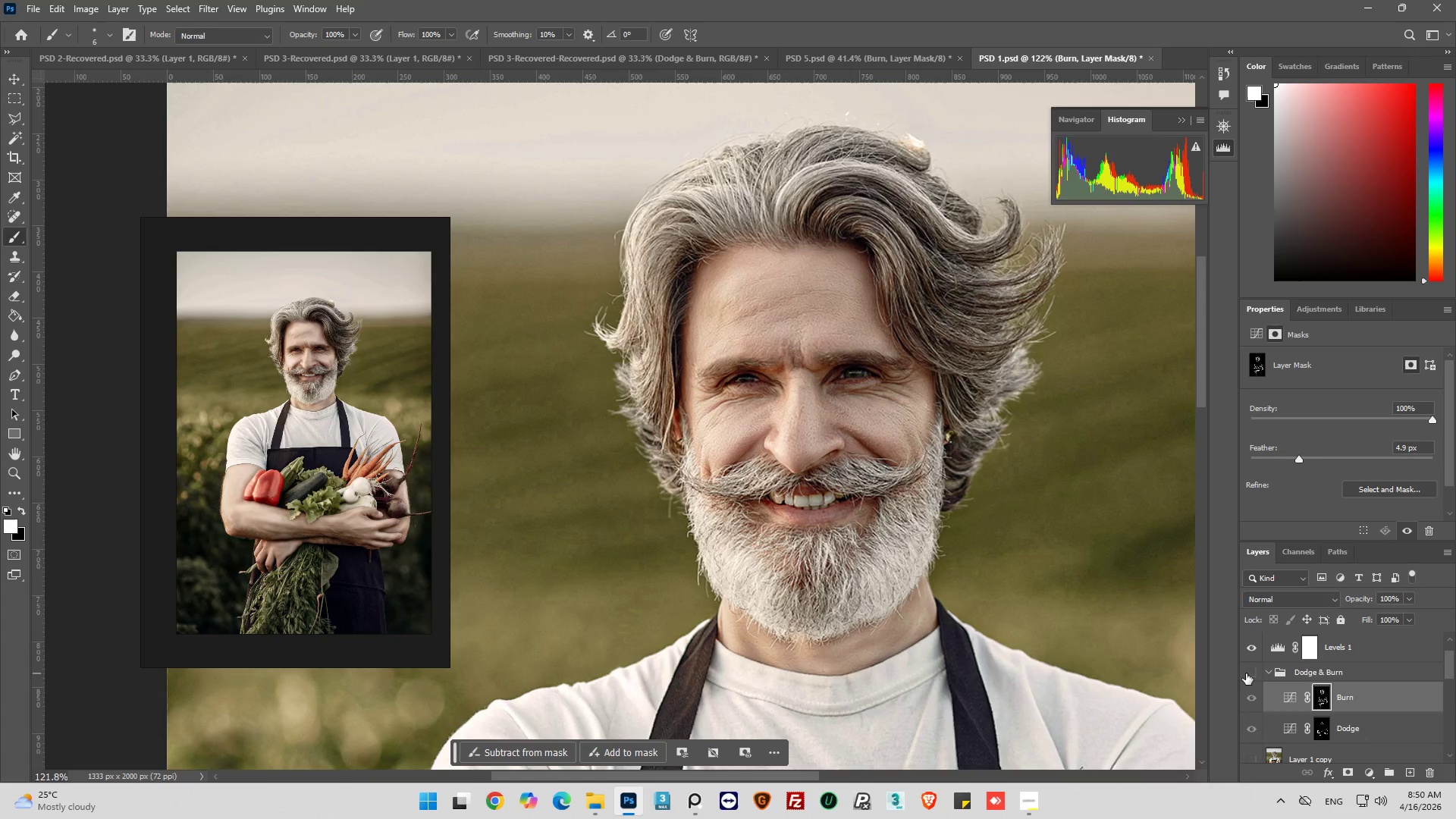 
left_click([1246, 673])
 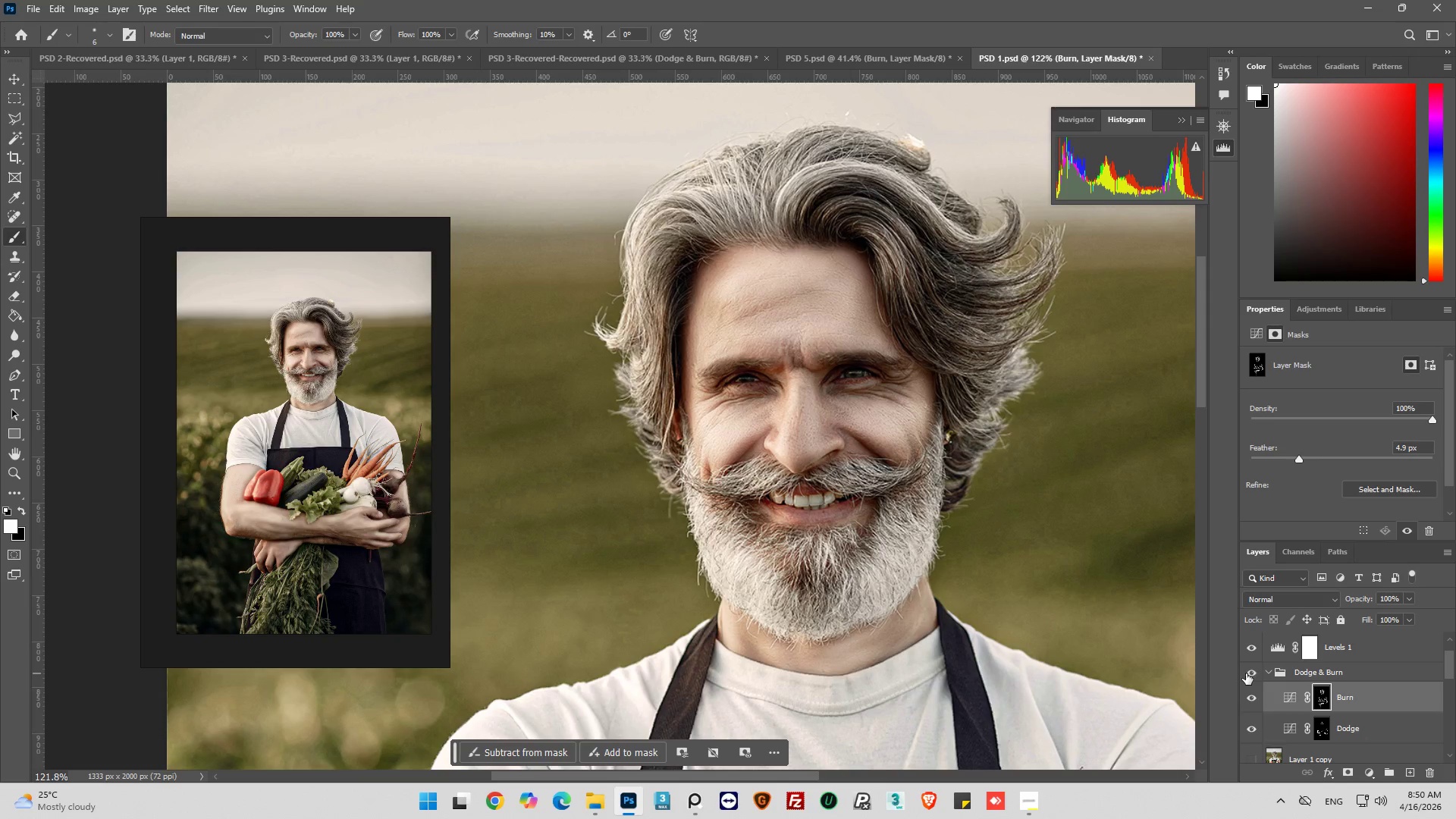 
left_click([1246, 673])
 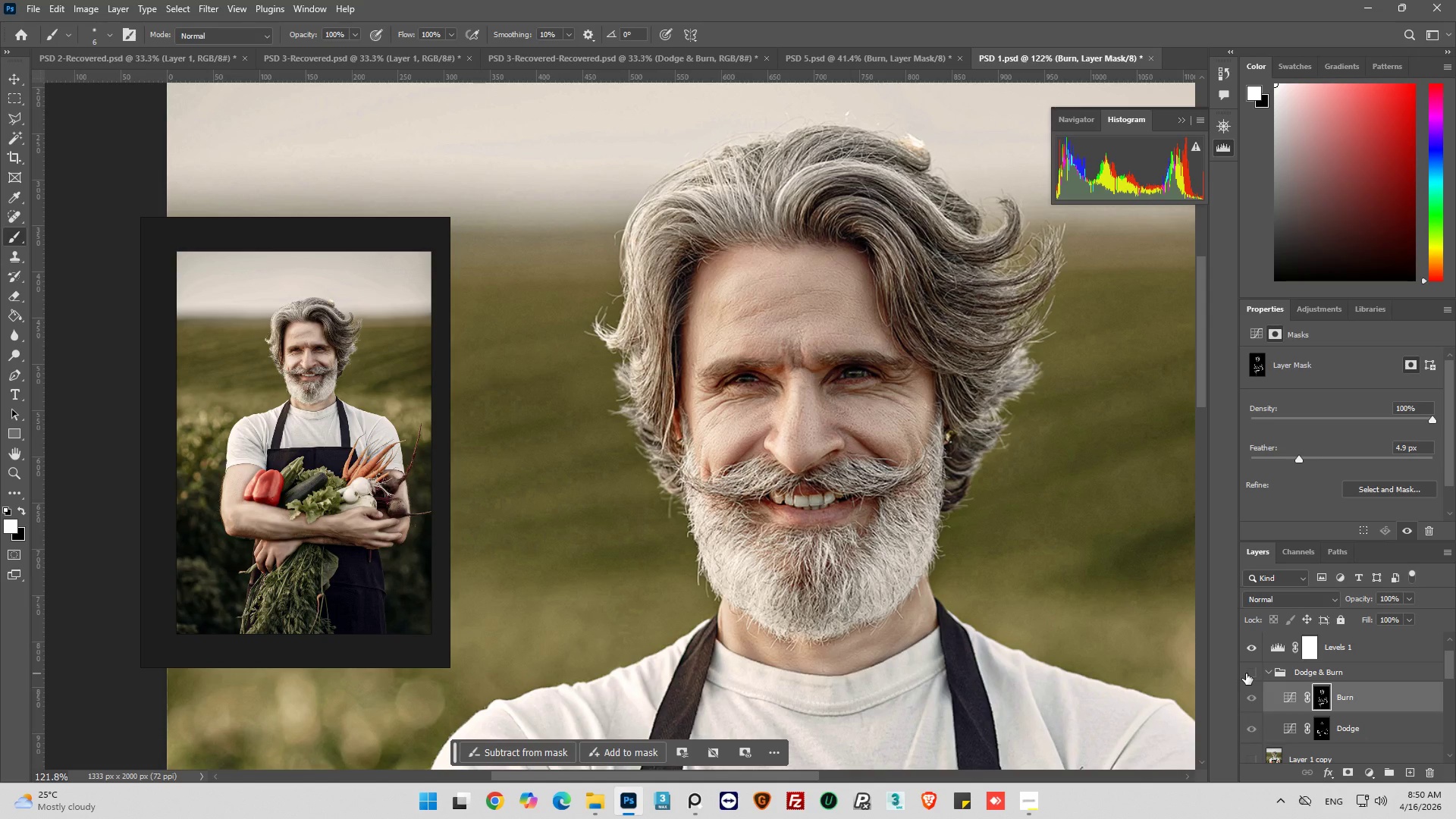 
left_click([1246, 673])
 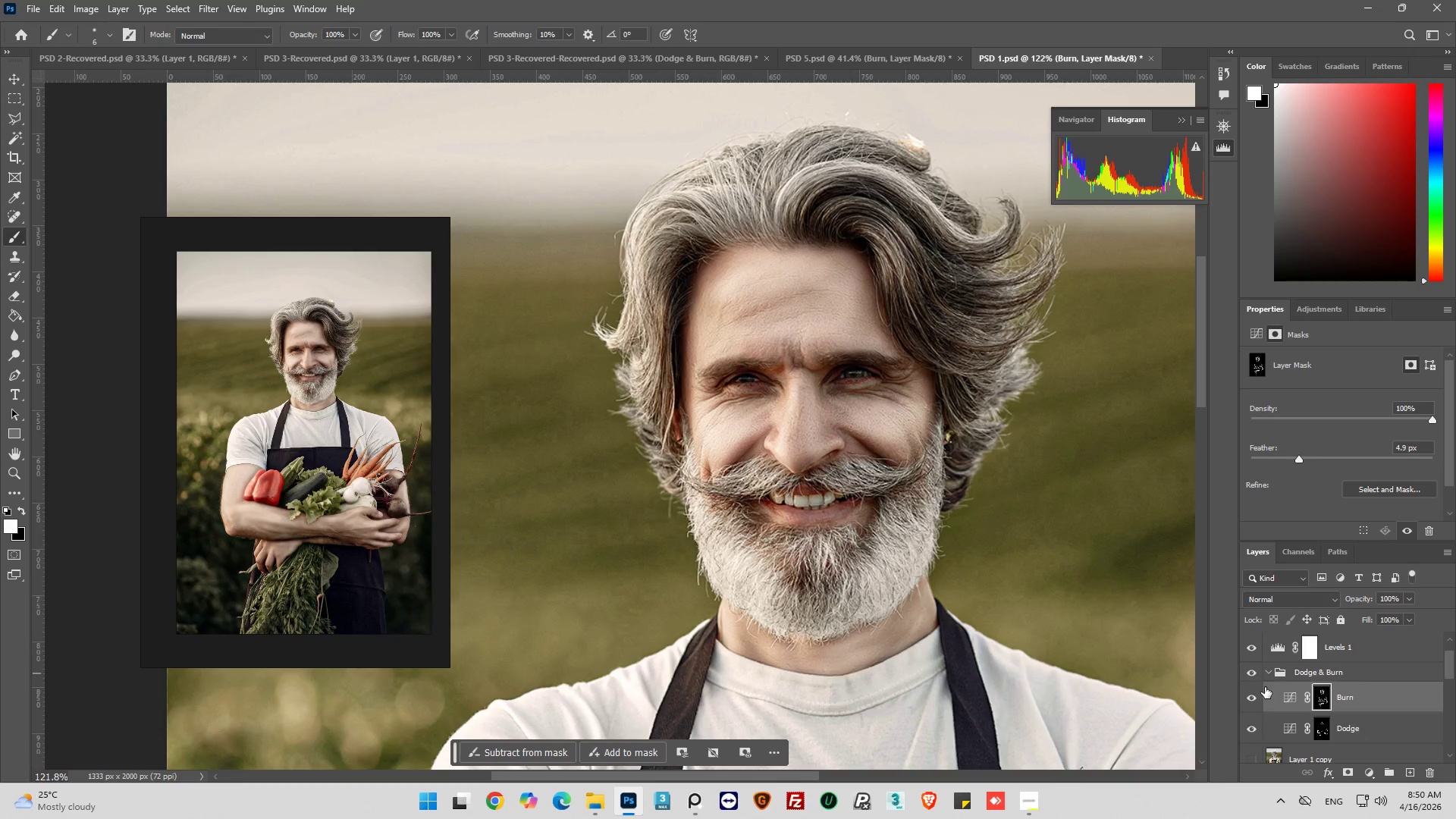 
scroll: coordinate [1276, 682], scroll_direction: down, amount: 14.0
 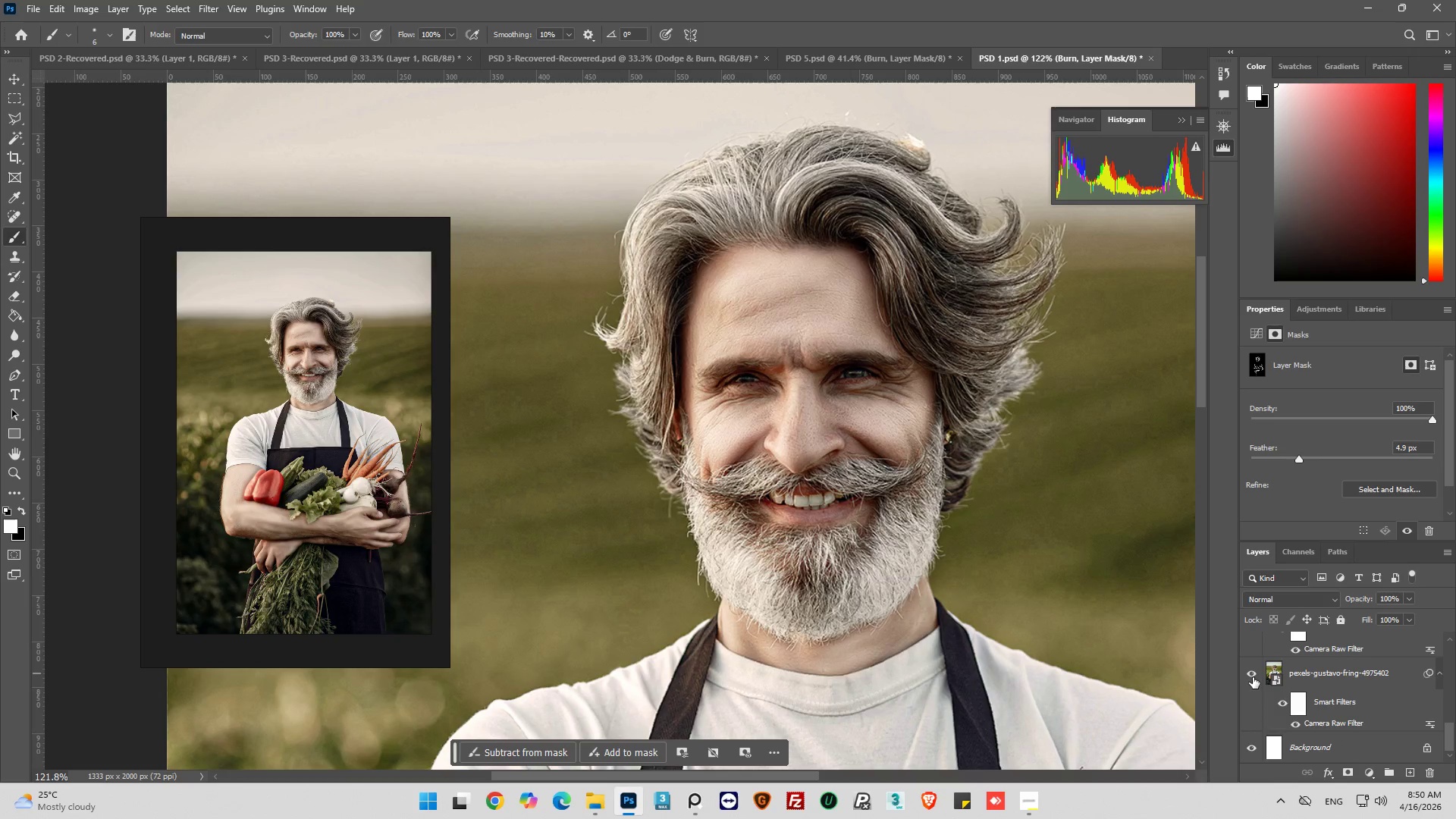 
hold_key(key=AltLeft, duration=13.44)
left_click([1251, 675])
 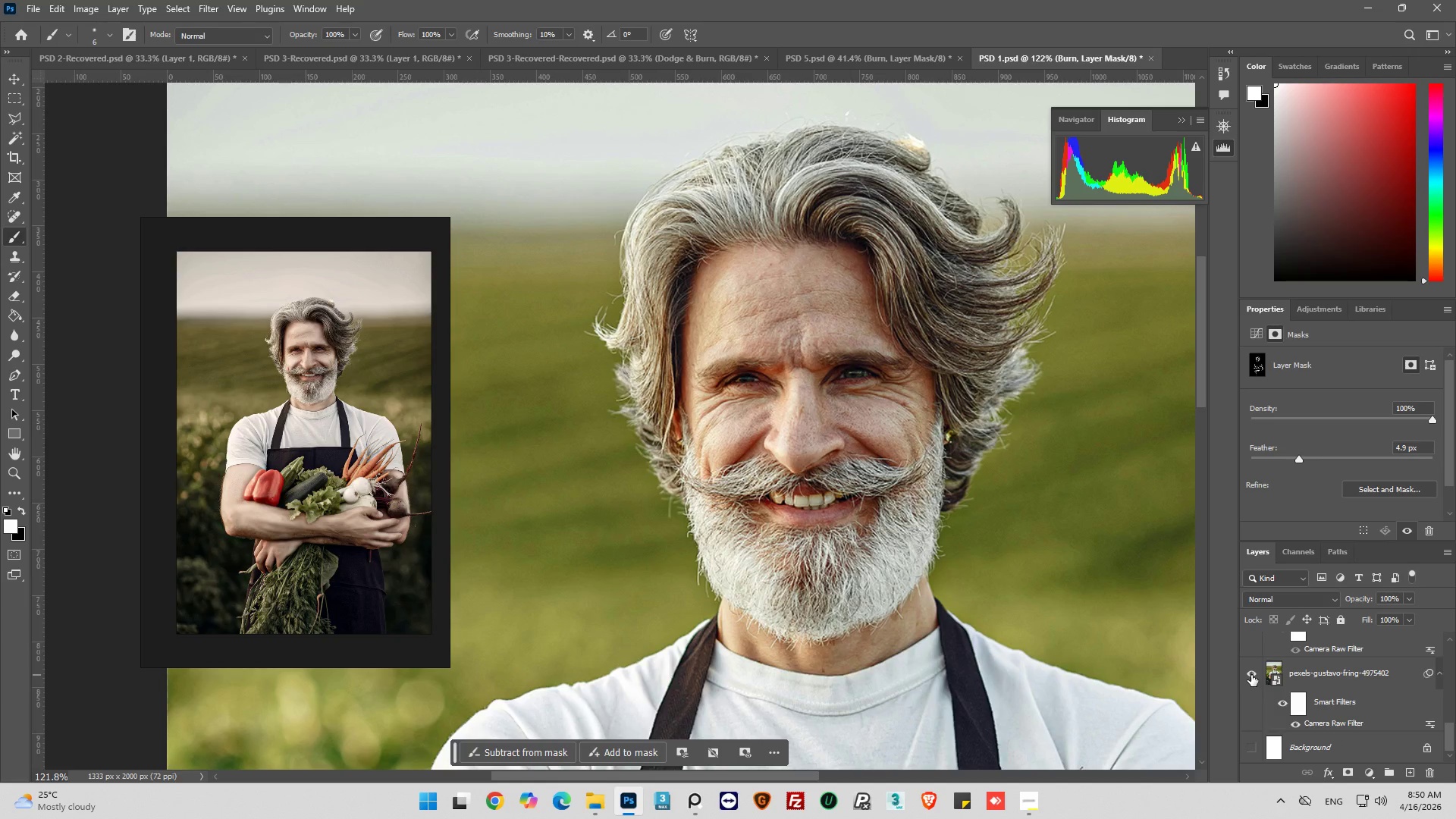 
left_click([1251, 675])
 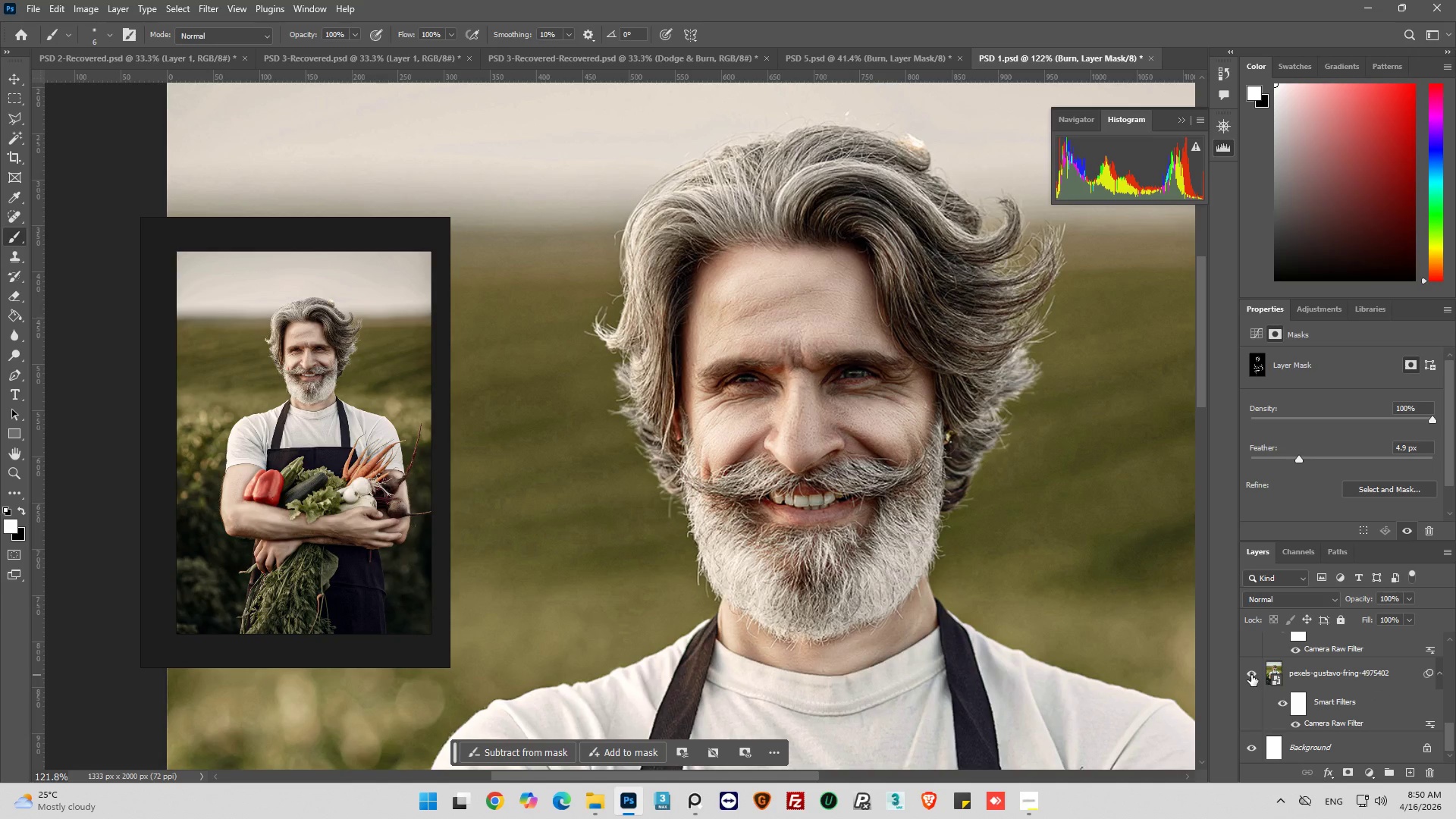 
left_click([1251, 675])
 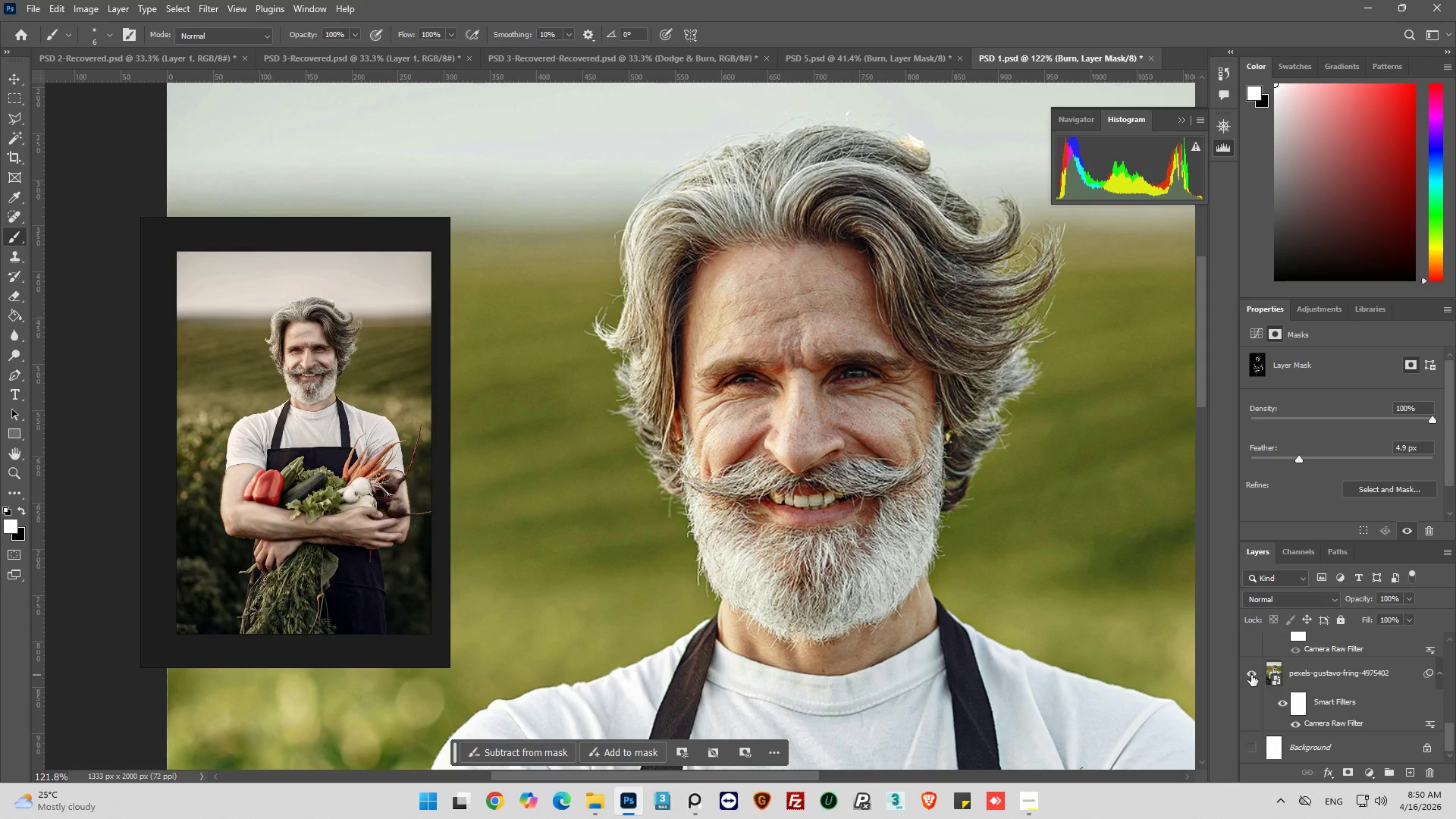 
left_click([1251, 675])
 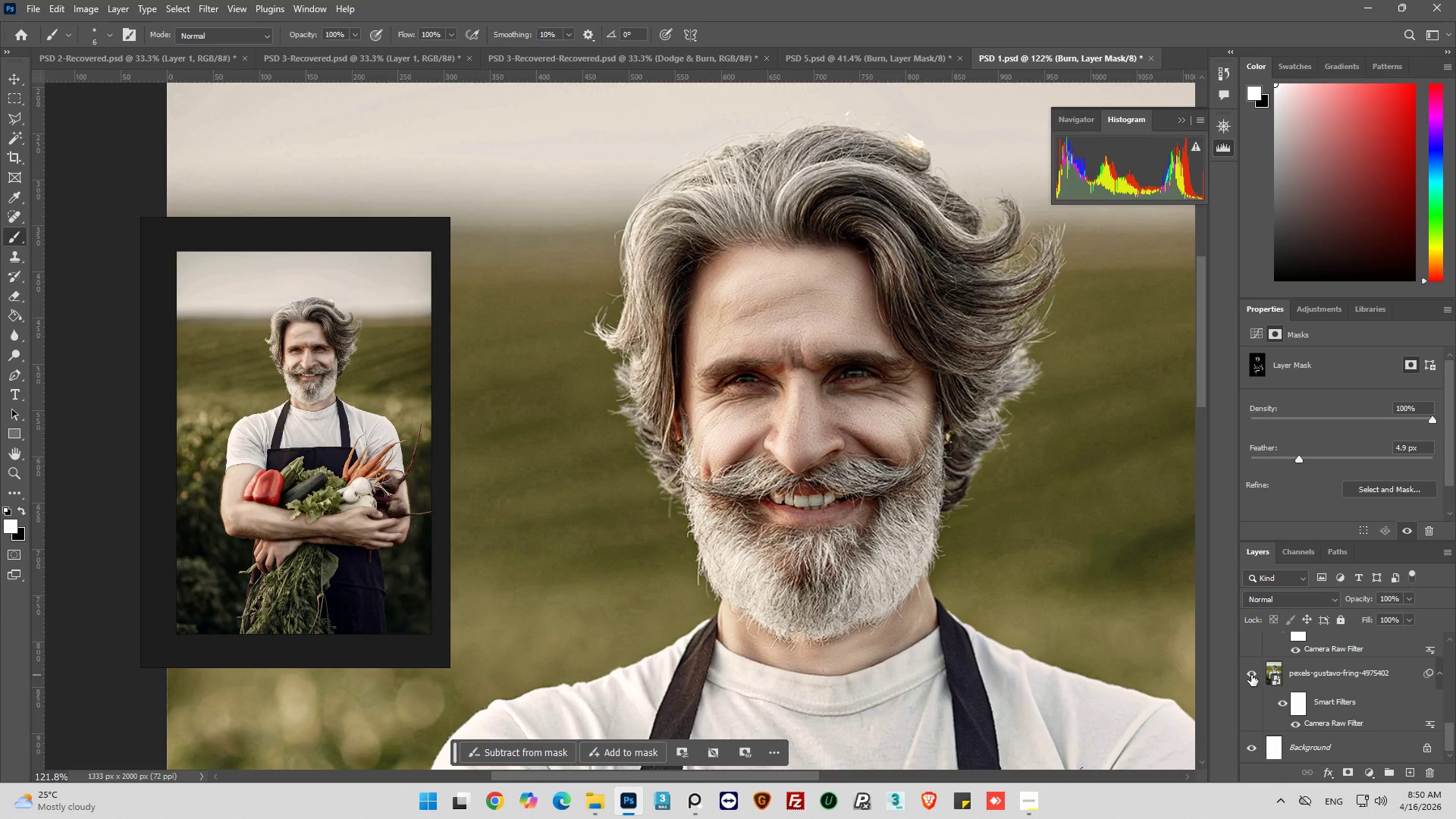 
left_click([1251, 675])
 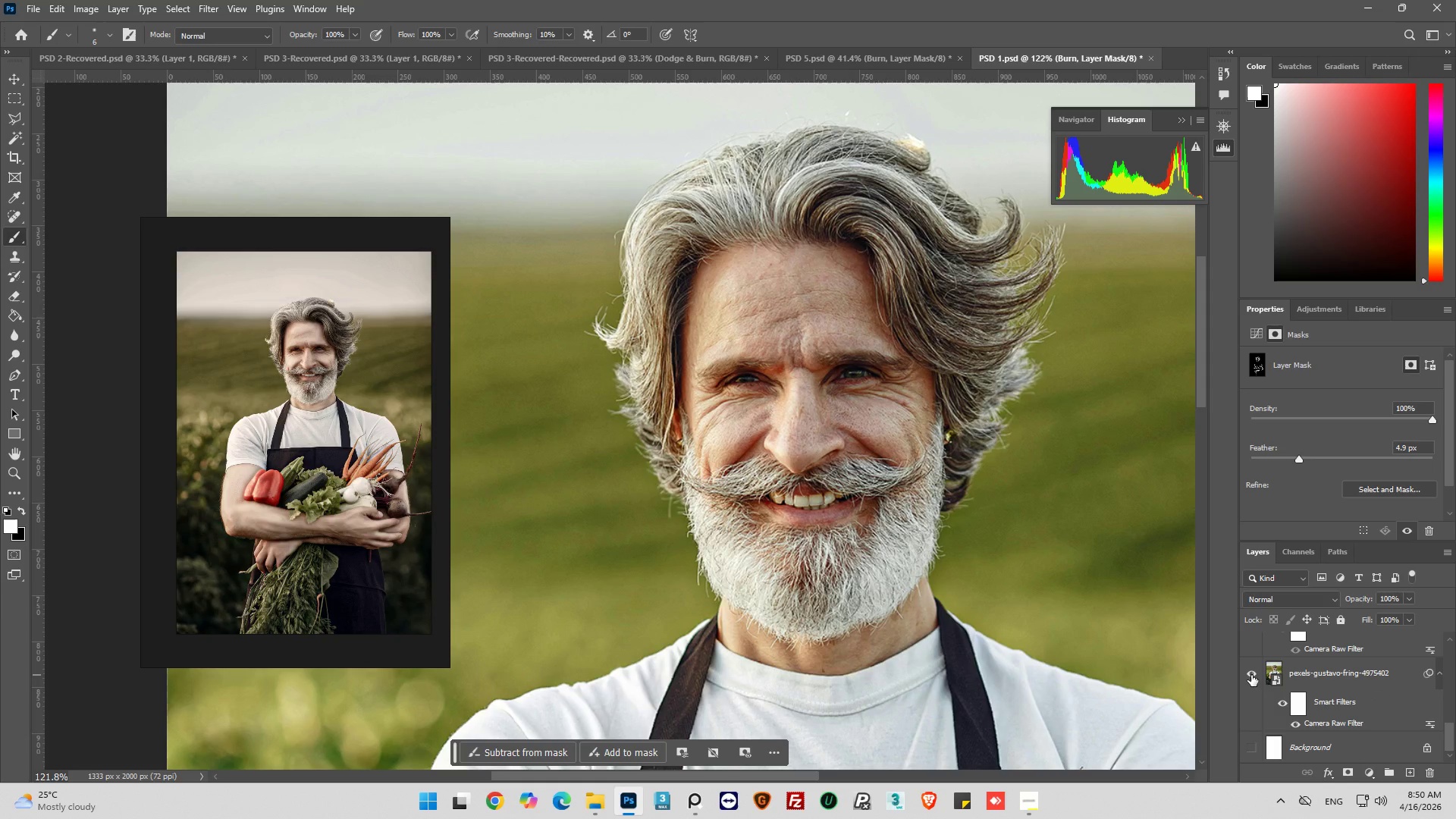 
left_click([1251, 675])
 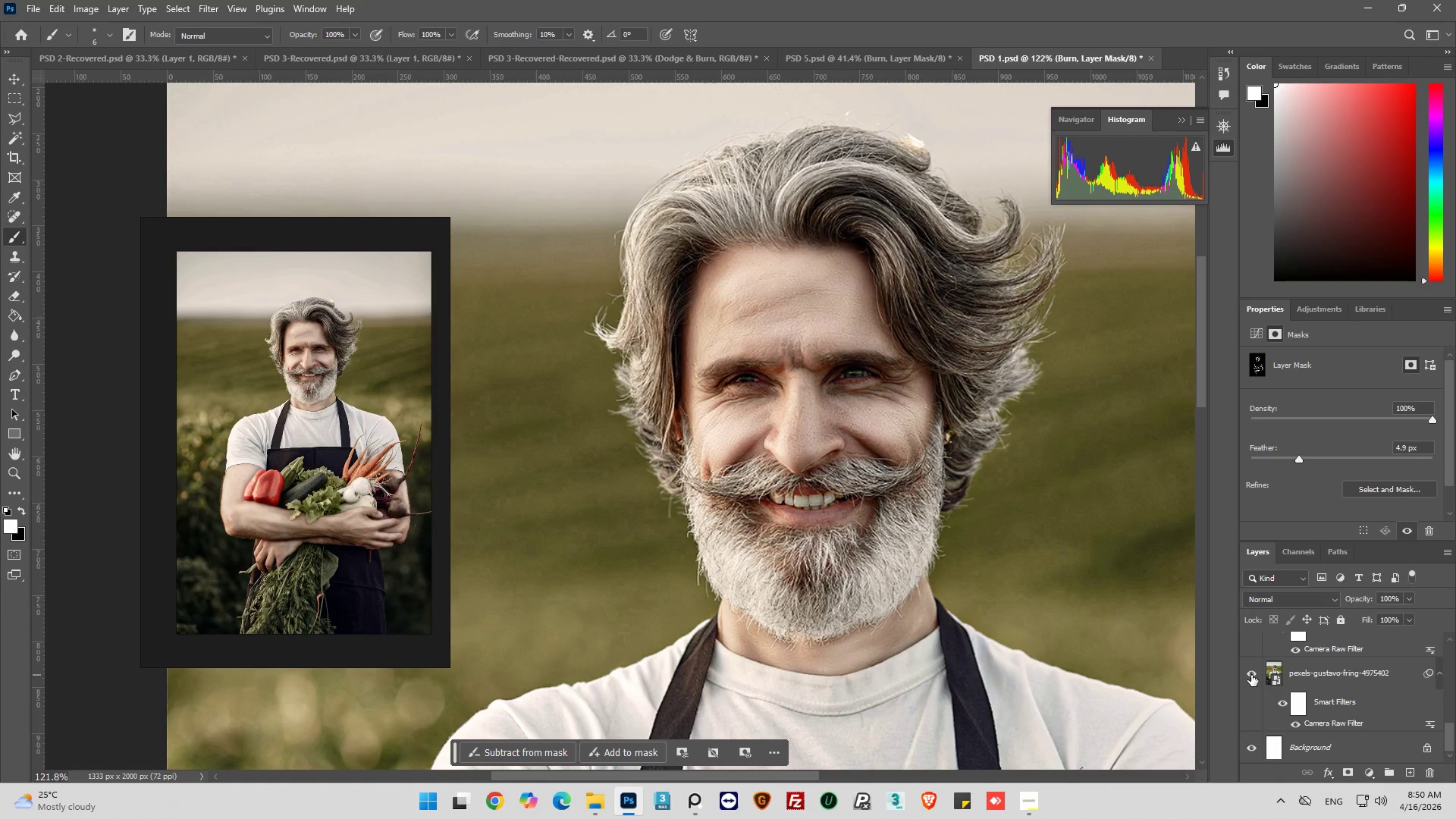 
left_click([1251, 675])
 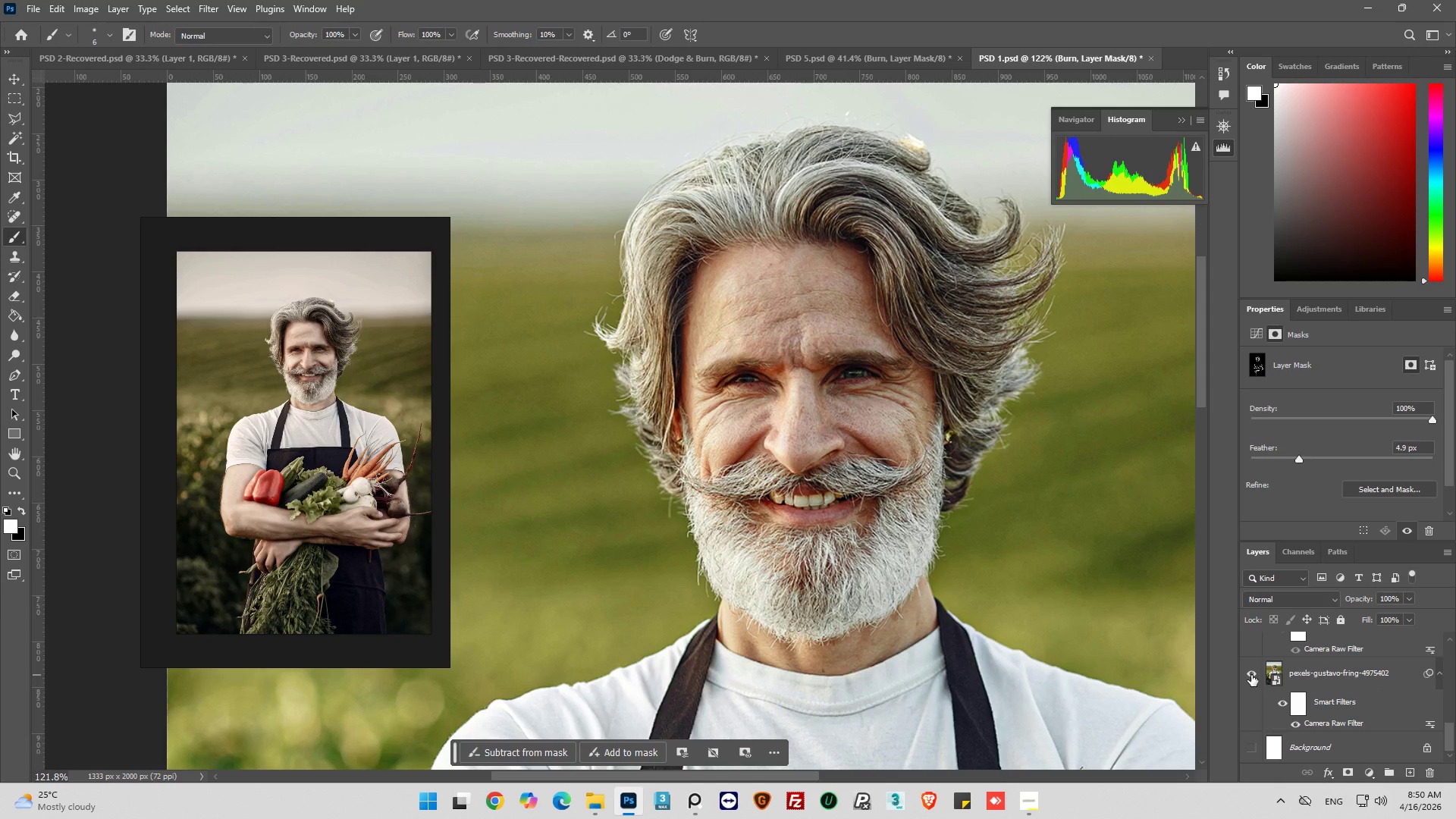 
left_click([1251, 675])
 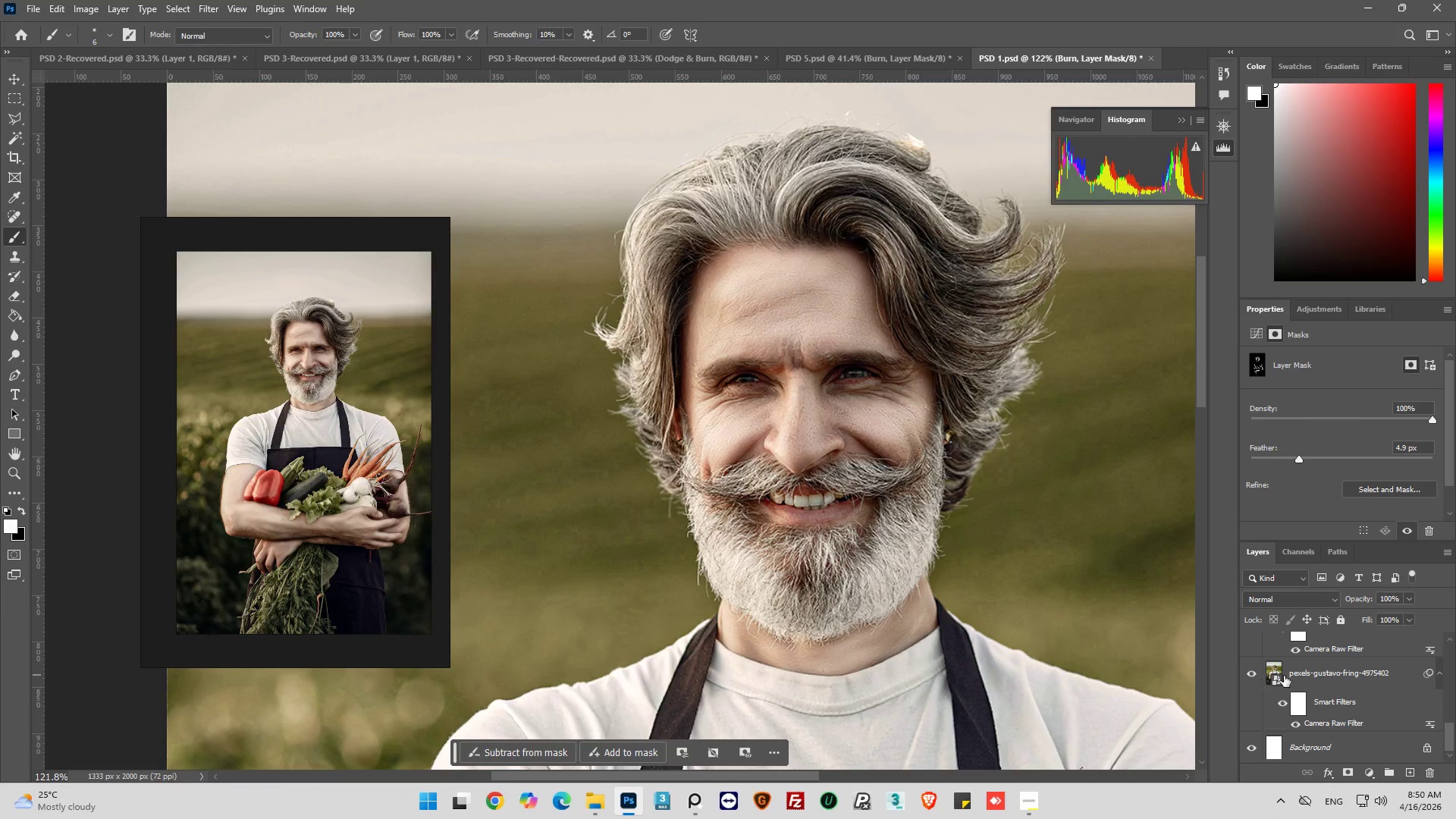 
scroll: coordinate [1316, 682], scroll_direction: up, amount: 10.0
 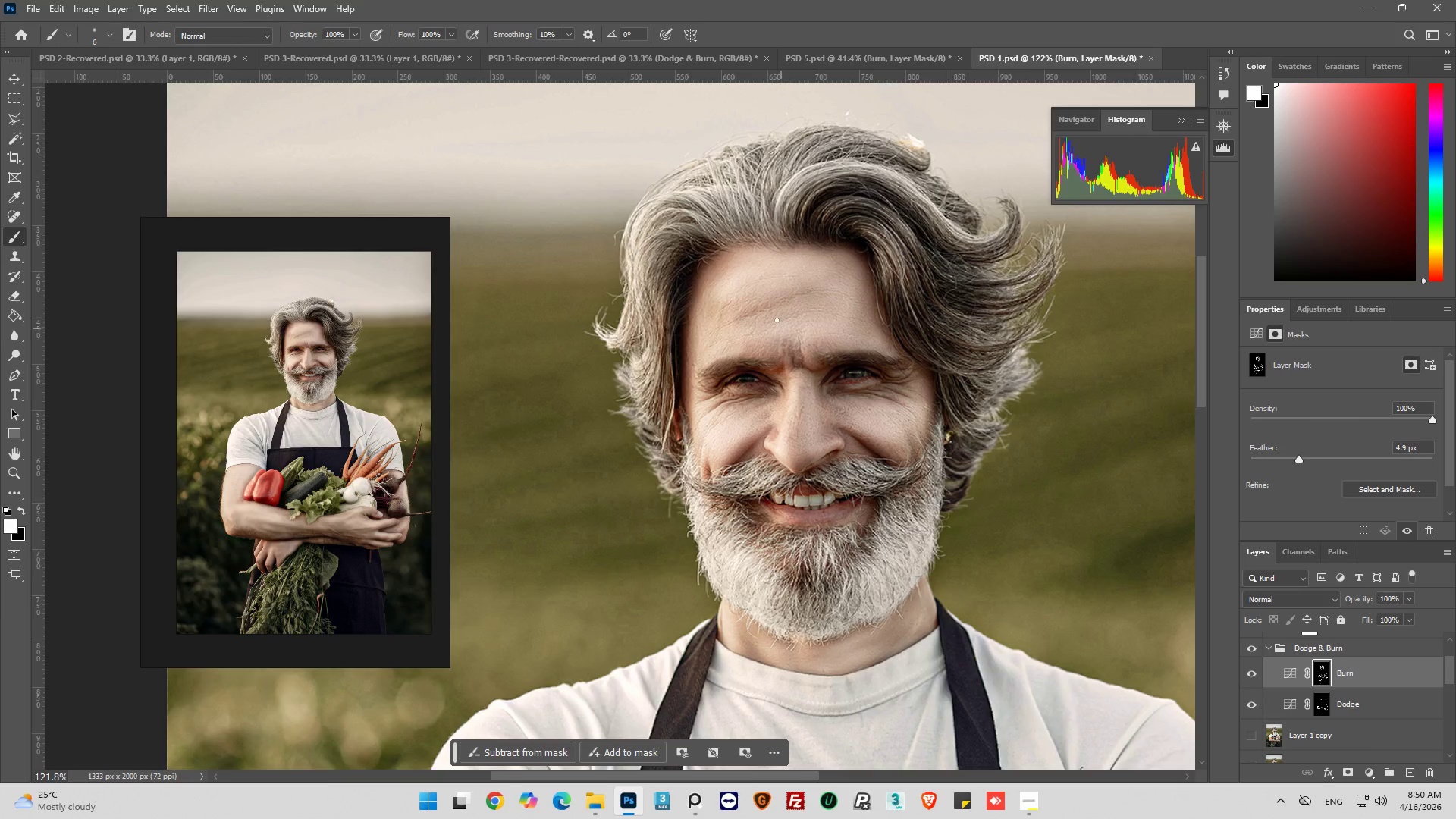 
hold_key(key=AltLeft, duration=0.78)
scroll: coordinate [791, 302], scroll_direction: up, amount: 8.0
 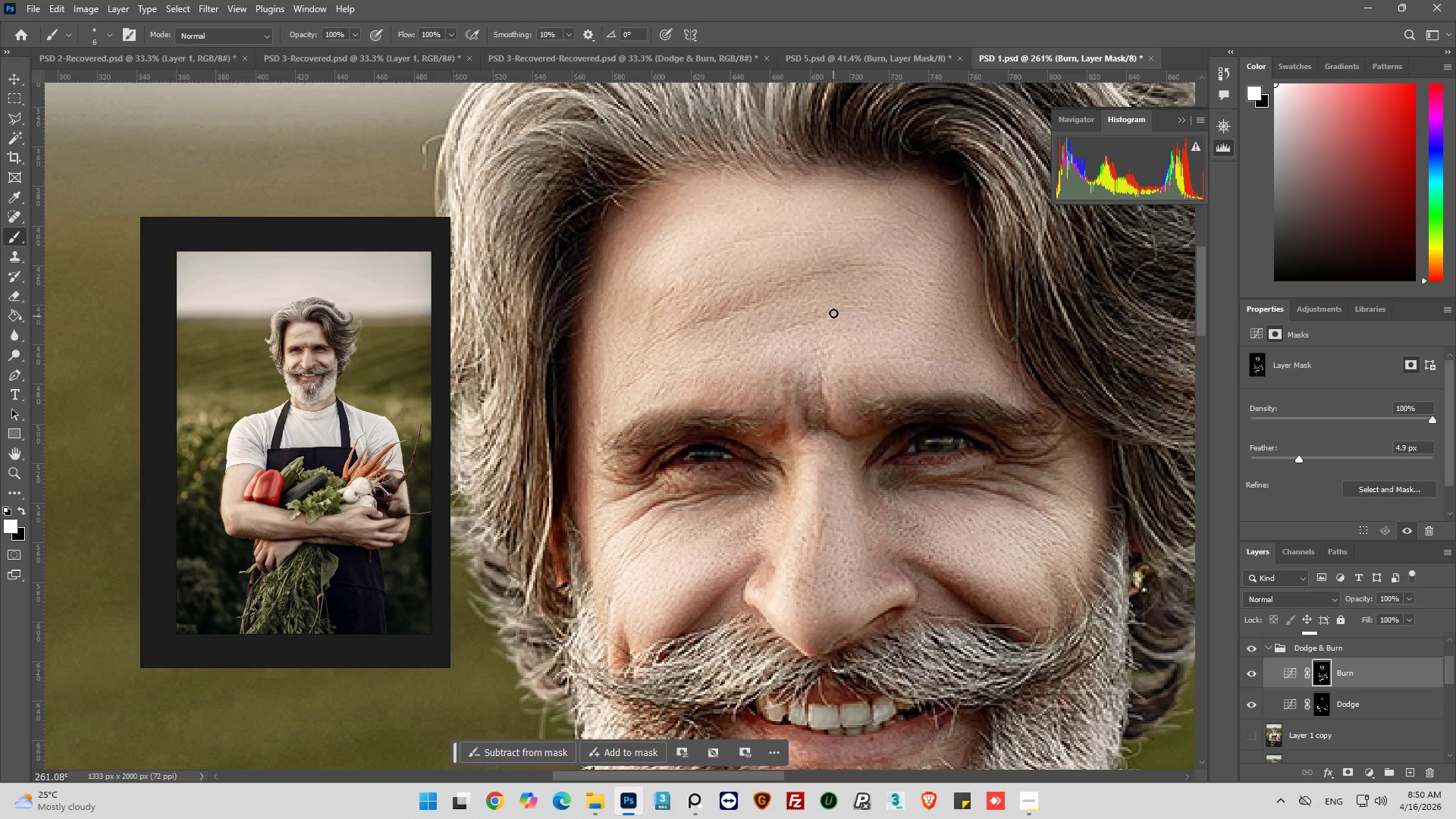 
left_click_drag(start_coordinate=[837, 310], to_coordinate=[734, 332])
 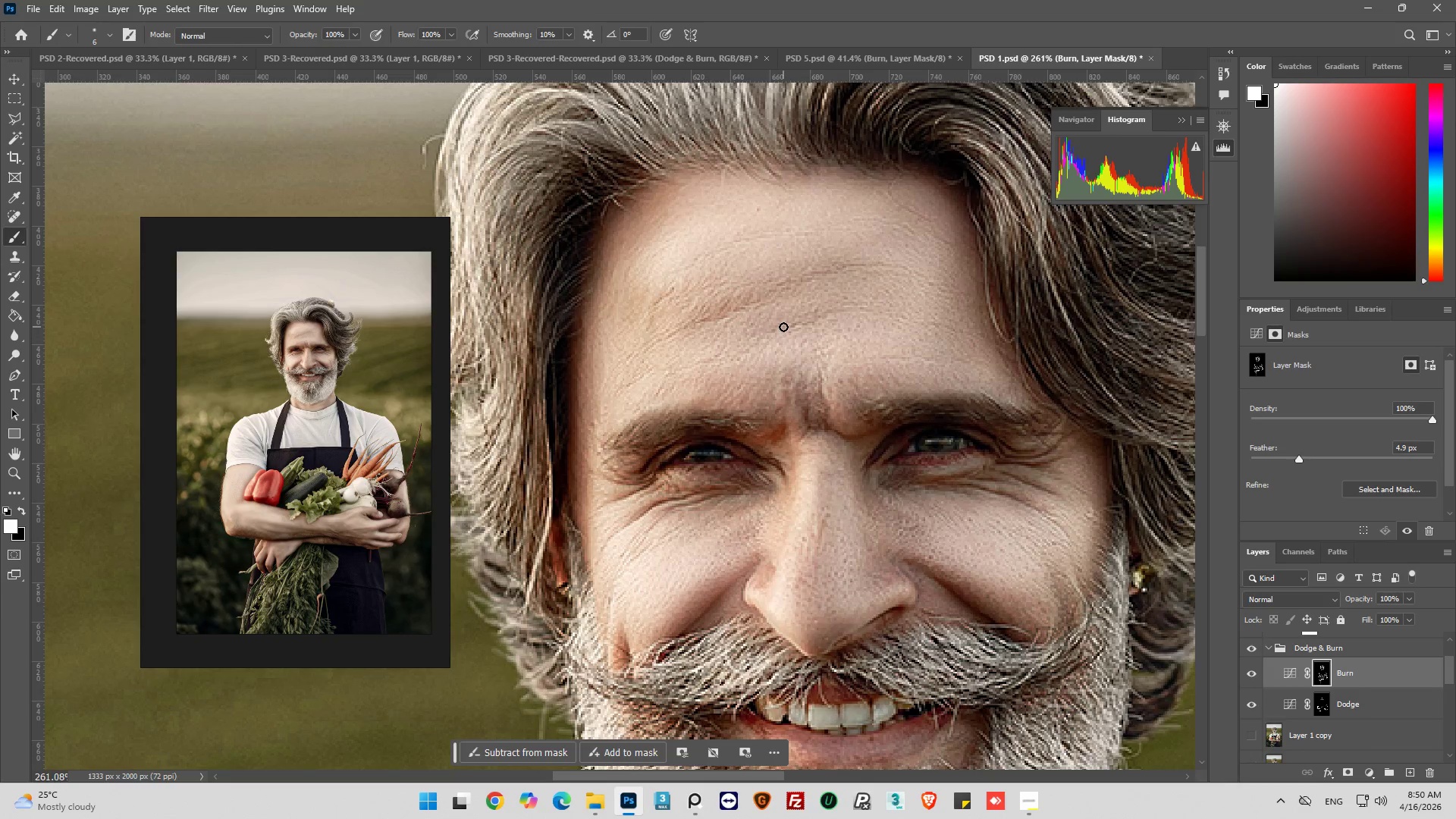 
left_click_drag(start_coordinate=[783, 326], to_coordinate=[787, 325])
 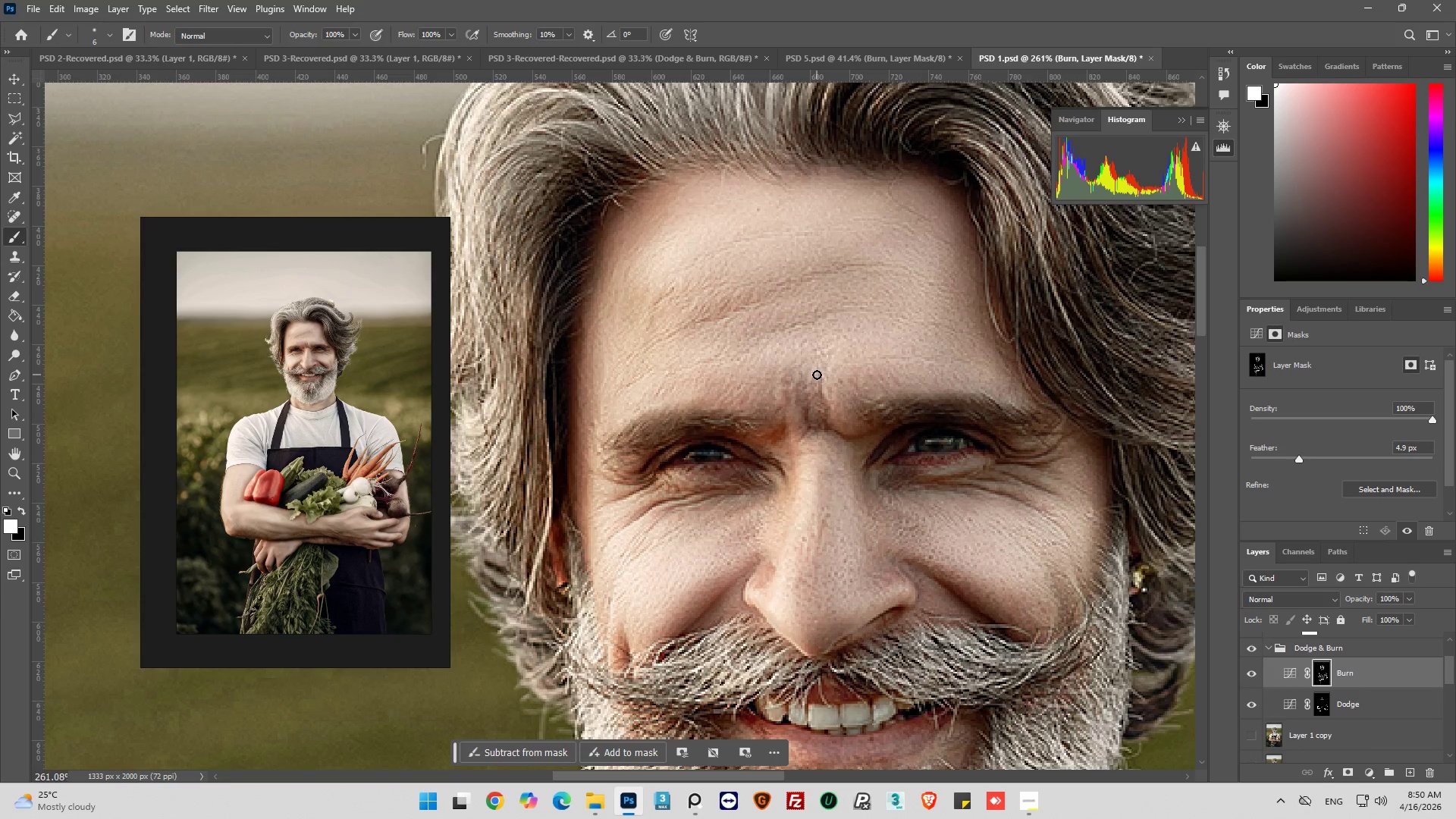 
left_click_drag(start_coordinate=[820, 353], to_coordinate=[782, 366])
 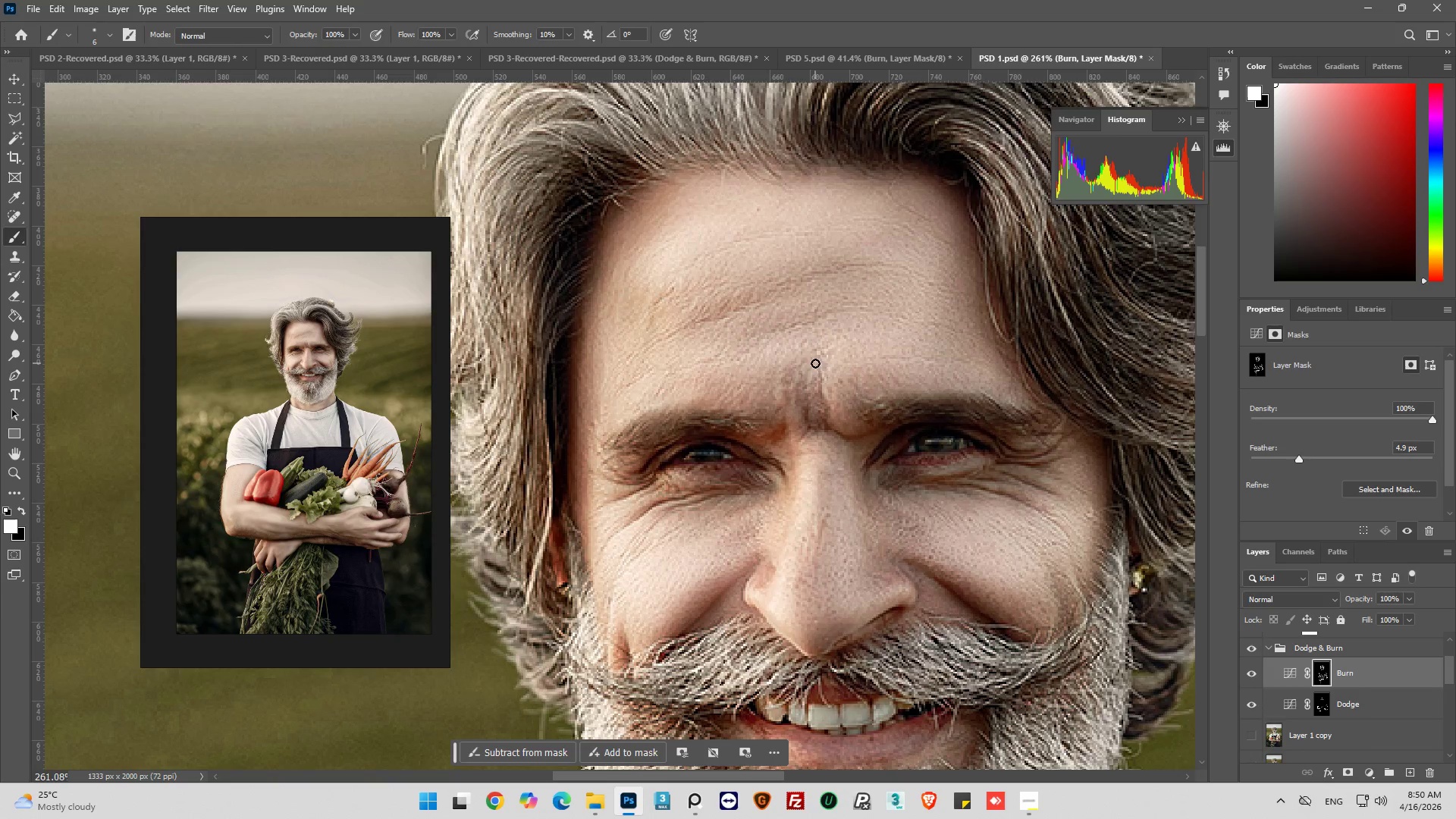 
left_click_drag(start_coordinate=[815, 362], to_coordinate=[789, 374])
 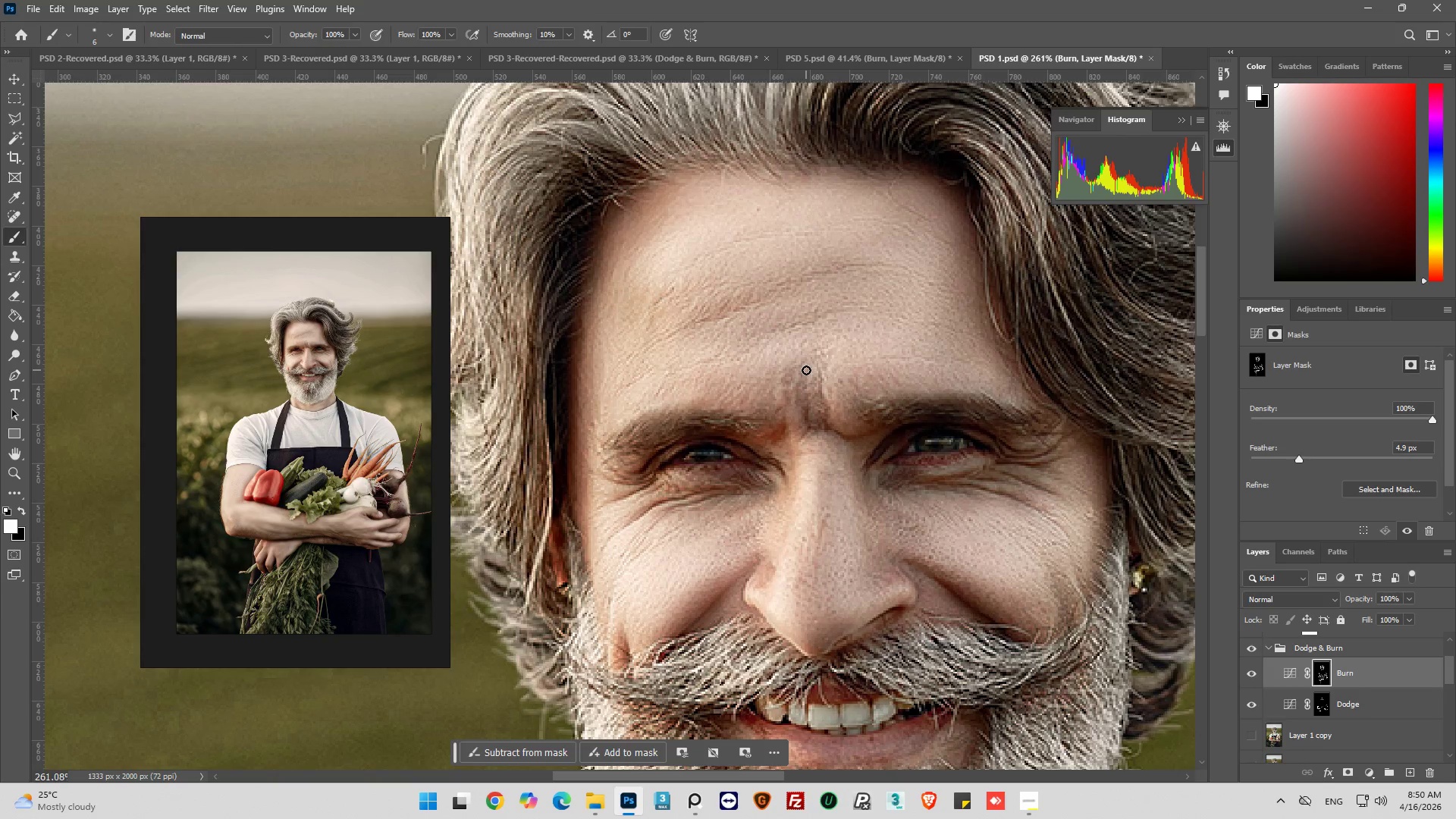 
left_click_drag(start_coordinate=[806, 370], to_coordinate=[827, 399])
 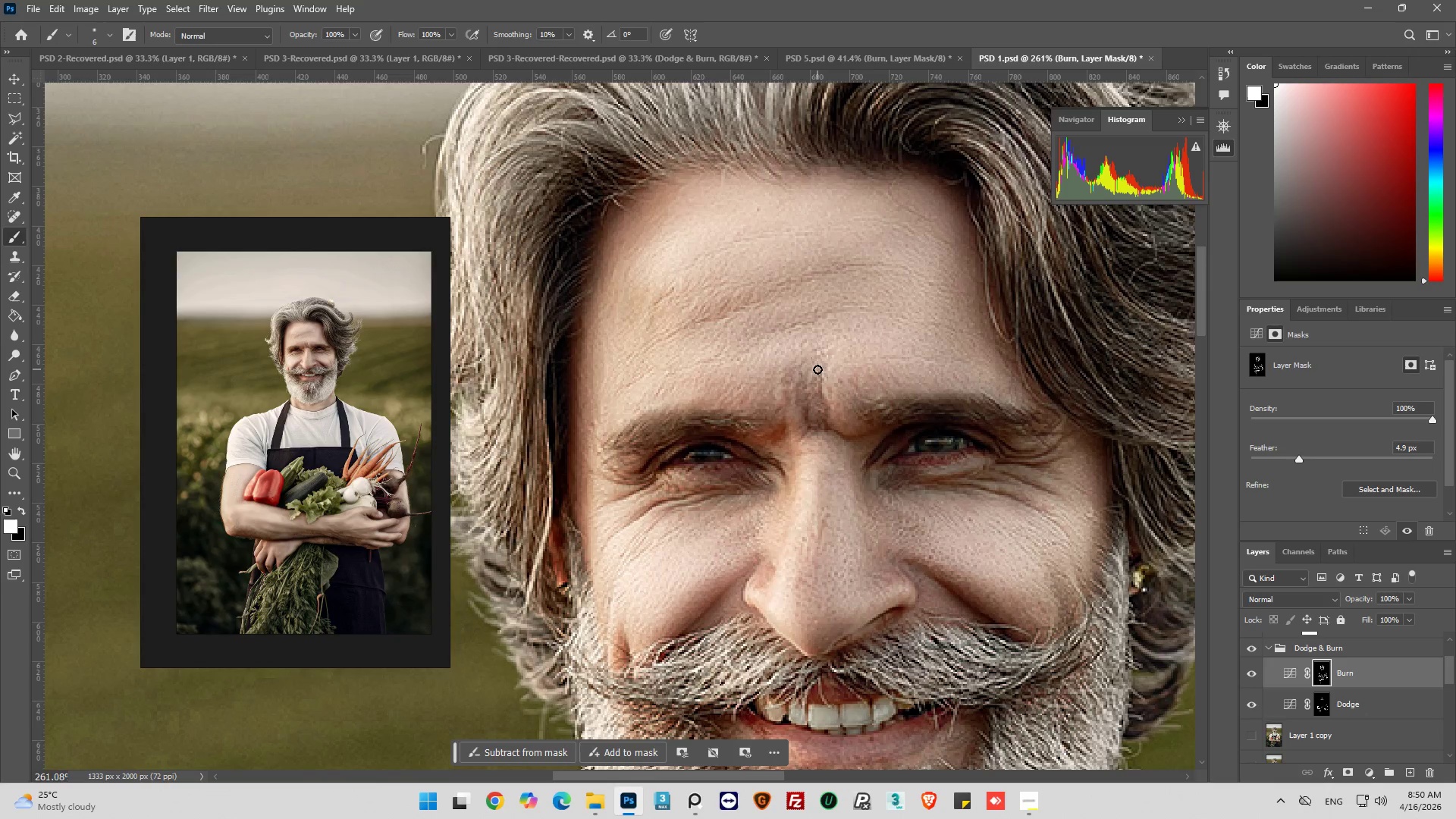 
left_click_drag(start_coordinate=[814, 366], to_coordinate=[799, 349])
 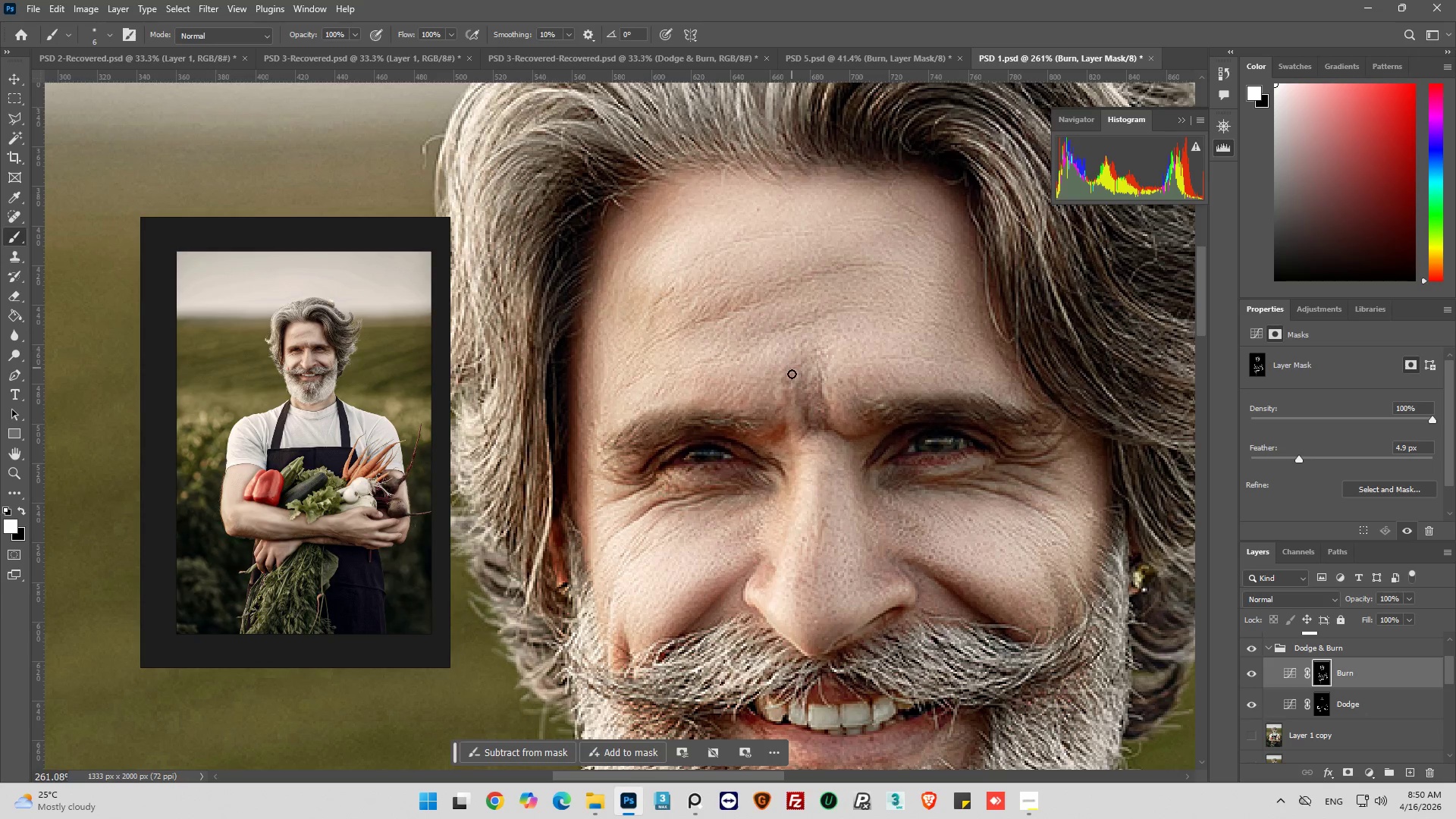 
left_click_drag(start_coordinate=[792, 375], to_coordinate=[811, 367])
 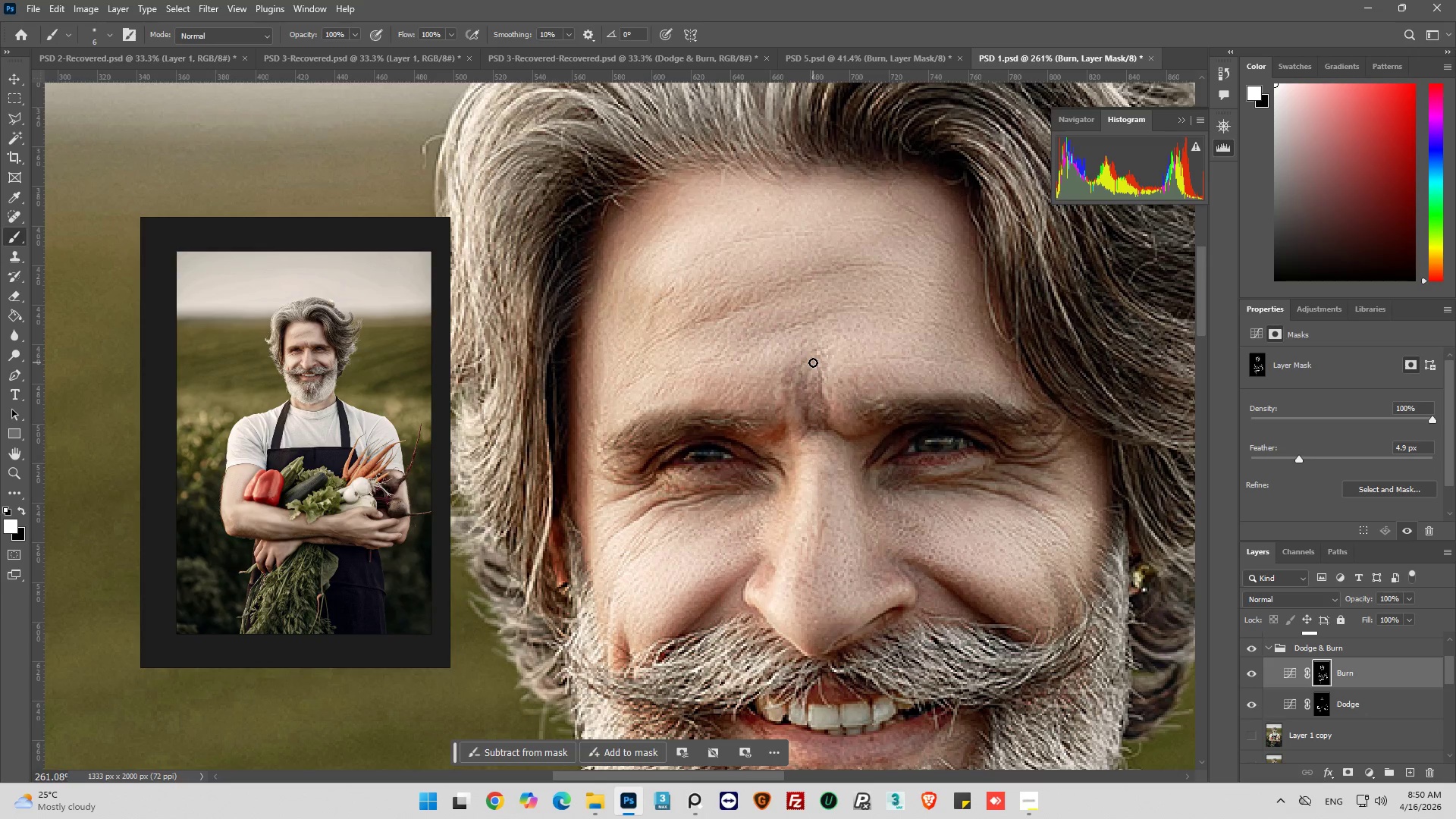 
left_click_drag(start_coordinate=[813, 362], to_coordinate=[817, 384])
 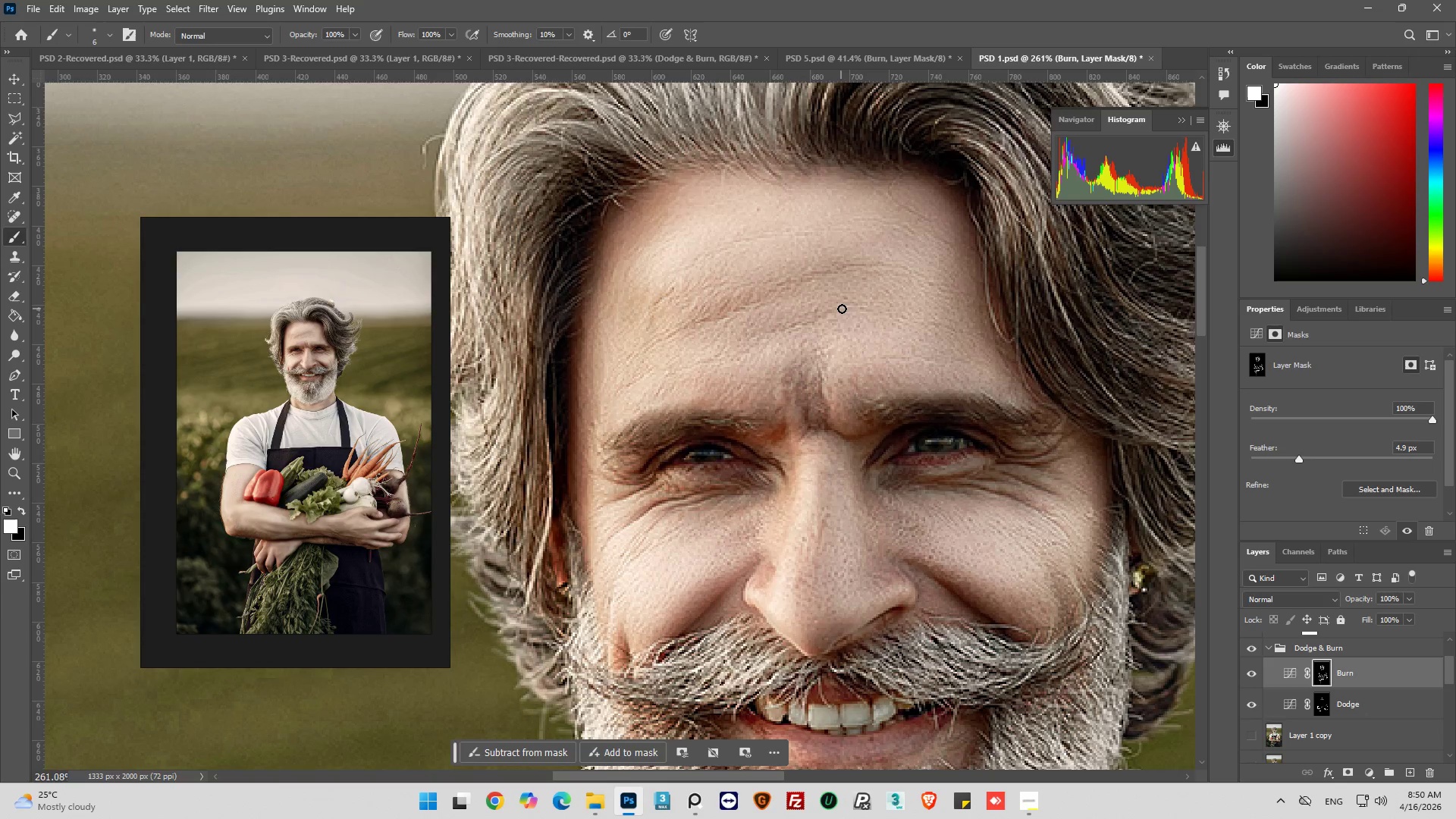 
left_click_drag(start_coordinate=[843, 309], to_coordinate=[749, 335])
 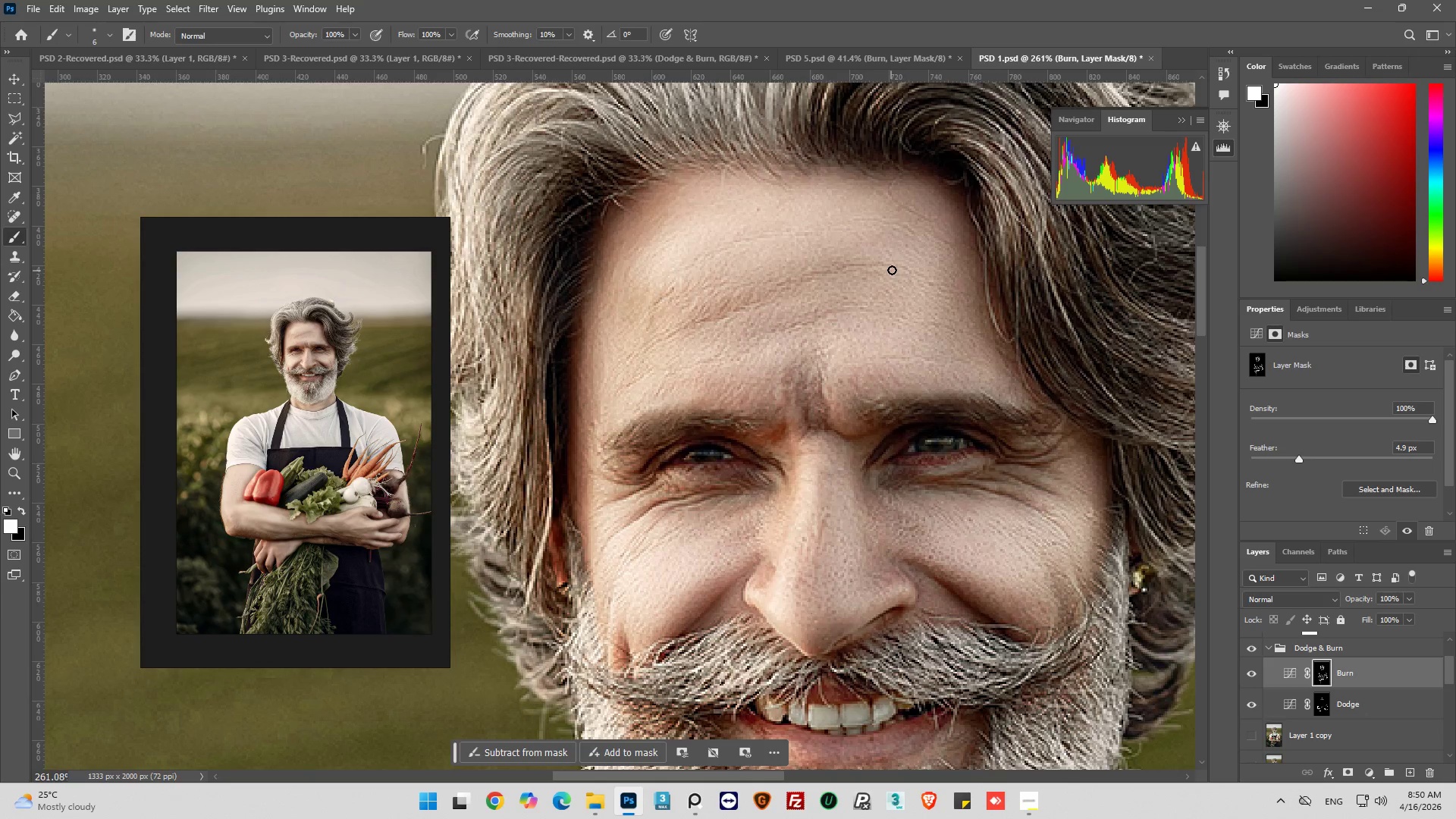 
left_click_drag(start_coordinate=[893, 266], to_coordinate=[795, 289])
 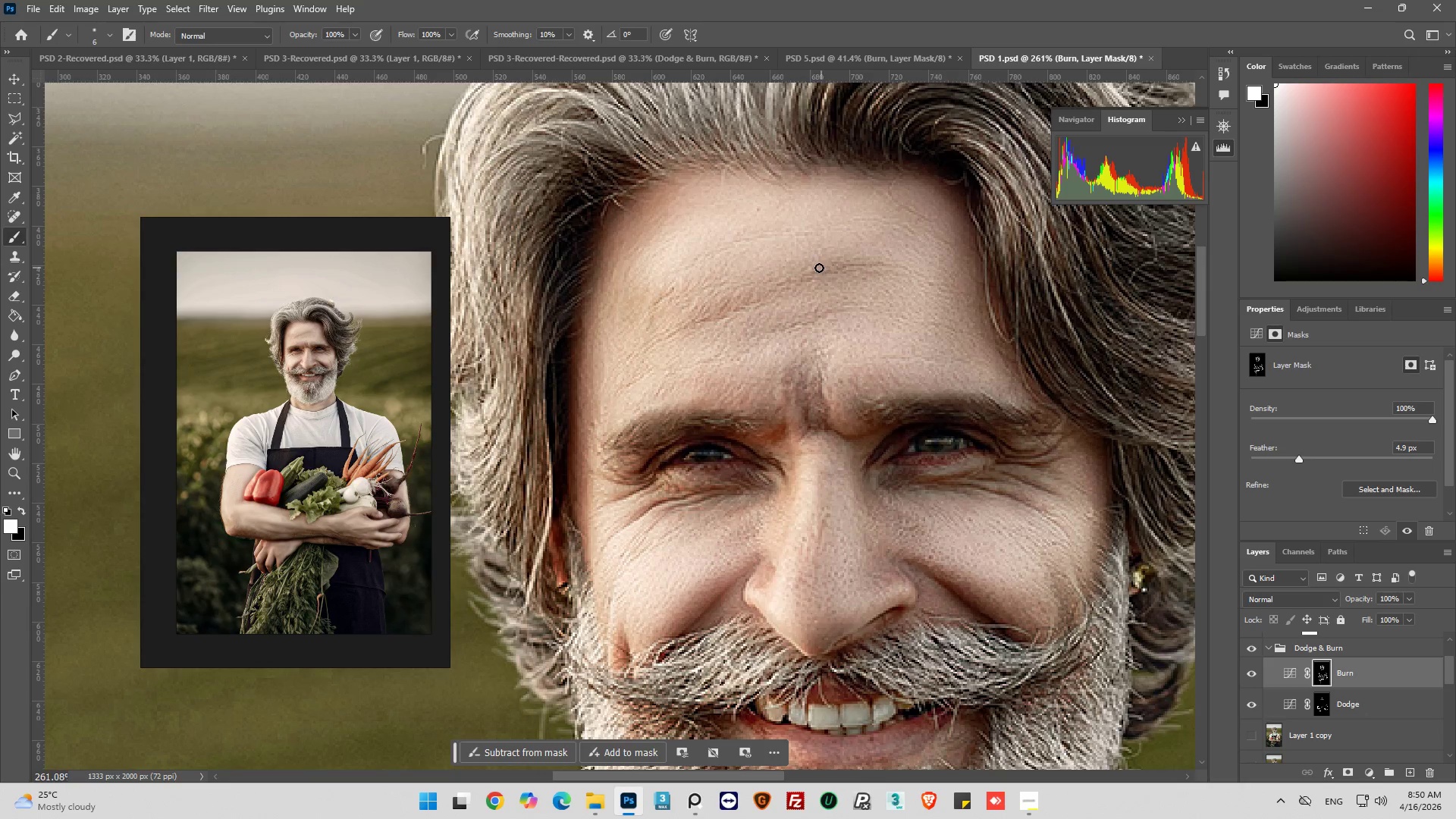 
left_click_drag(start_coordinate=[801, 276], to_coordinate=[692, 325])
 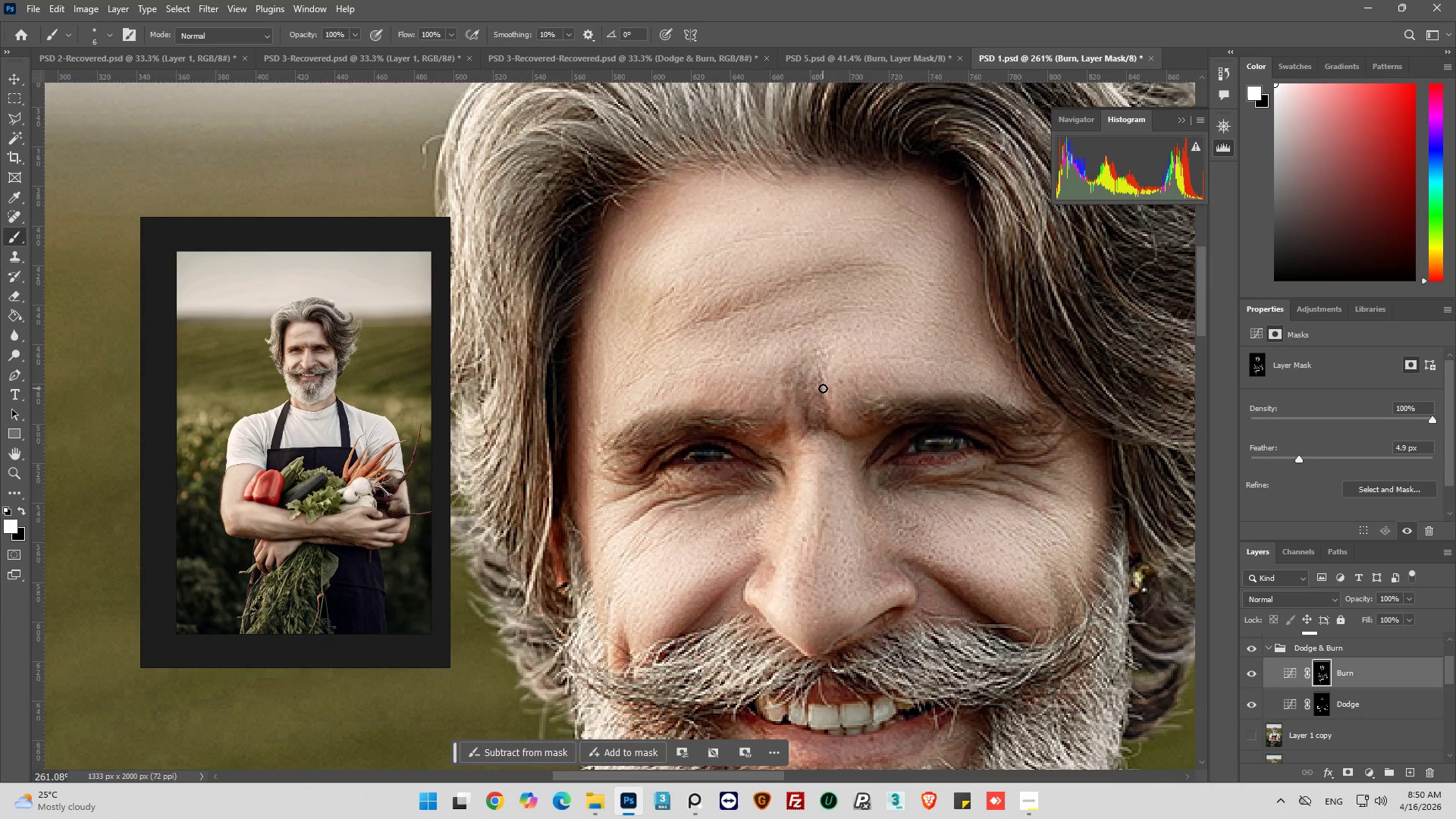 
key(Control+Z)
 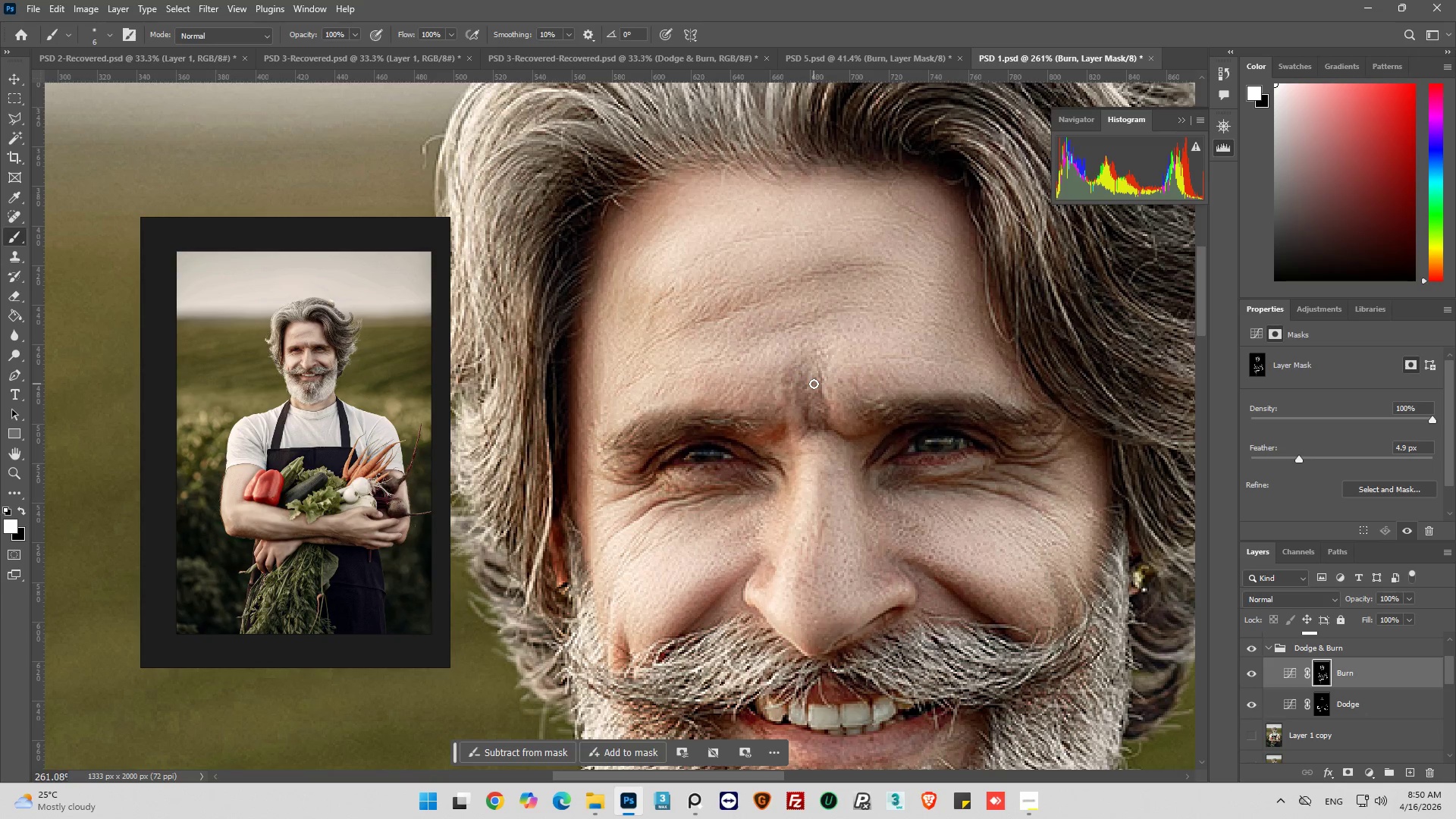 
key(Control+Z)
 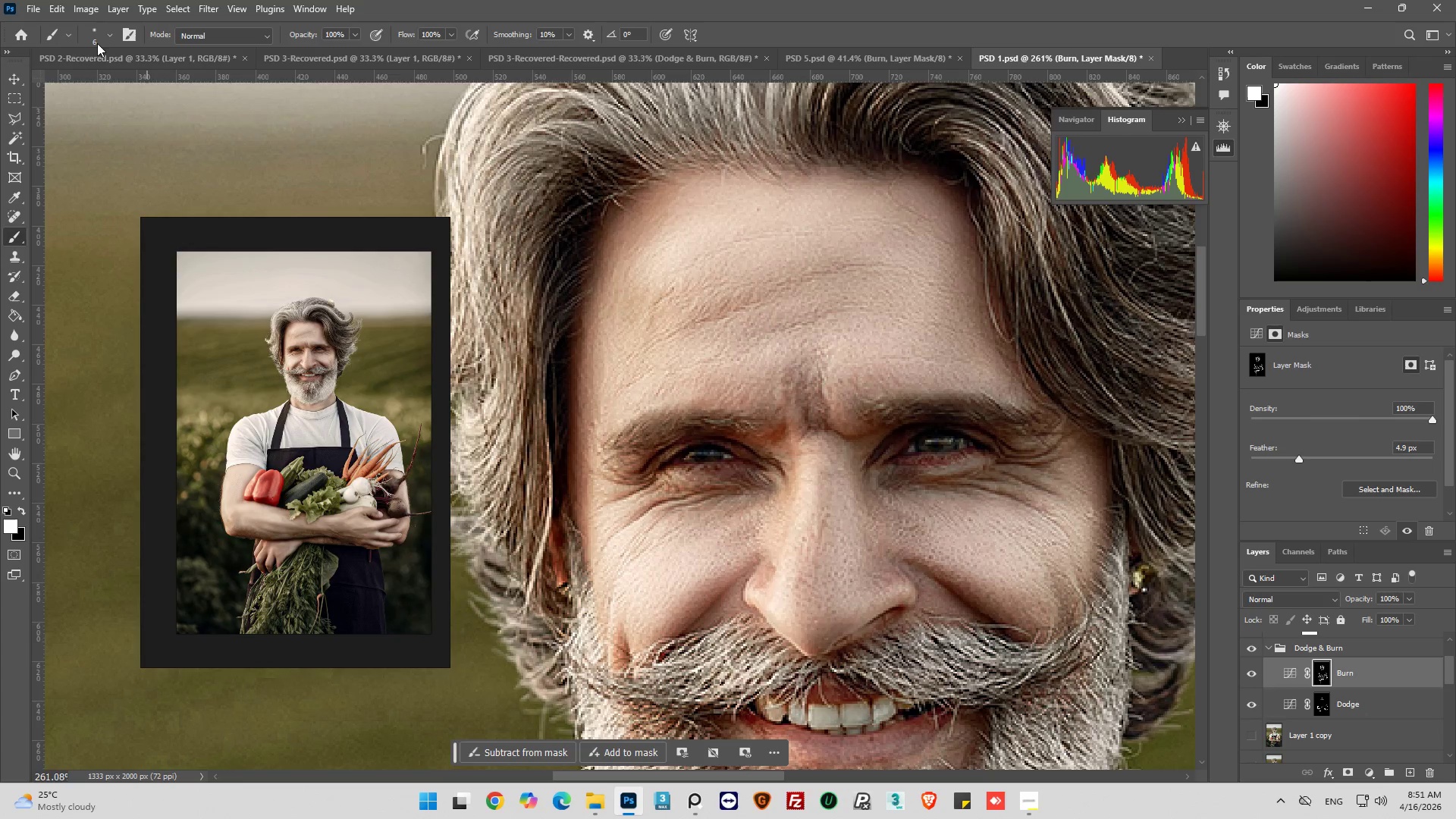 
left_click_drag(start_coordinate=[105, 33], to_coordinate=[102, 41])
 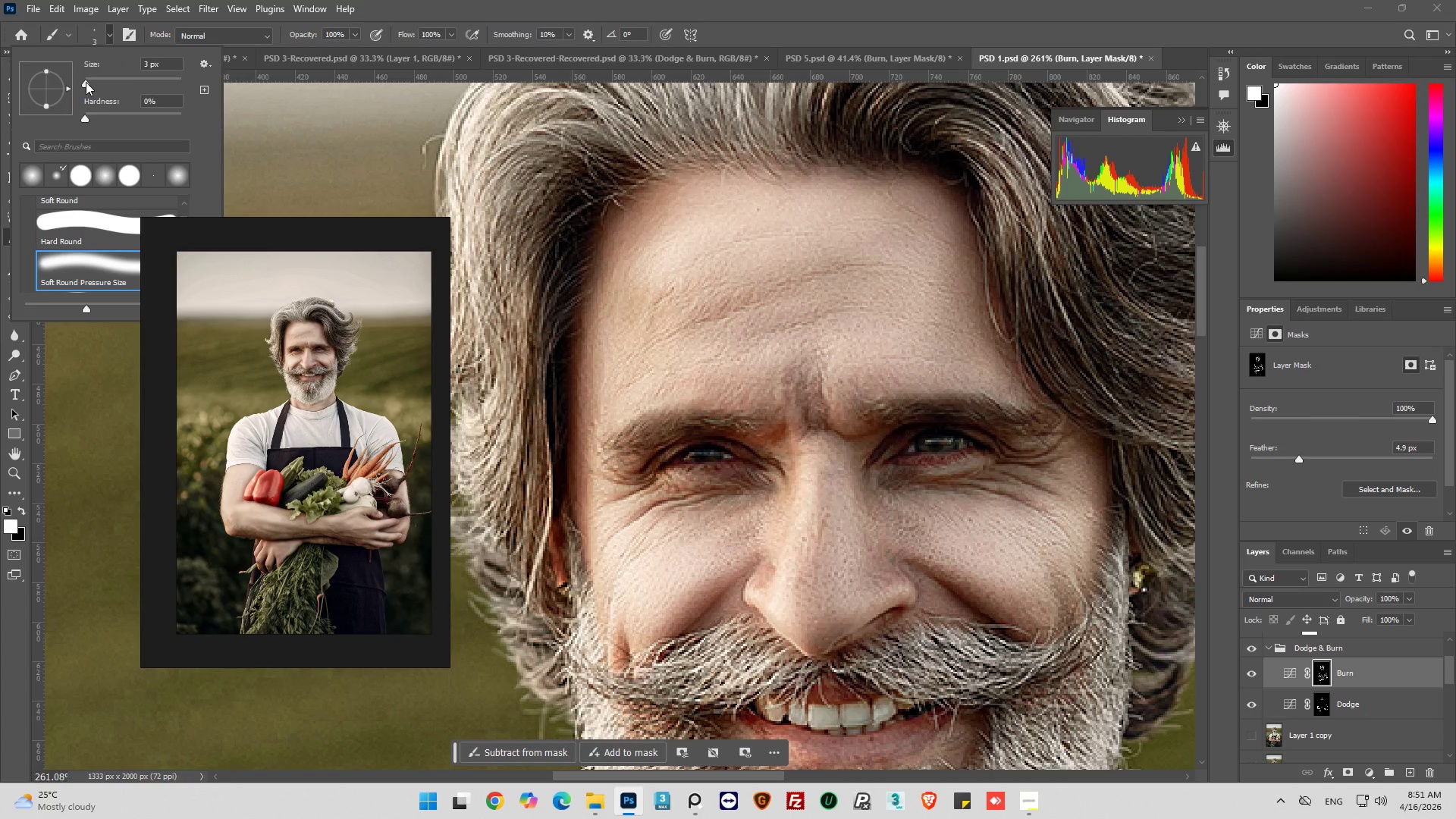 
left_click([86, 82])
 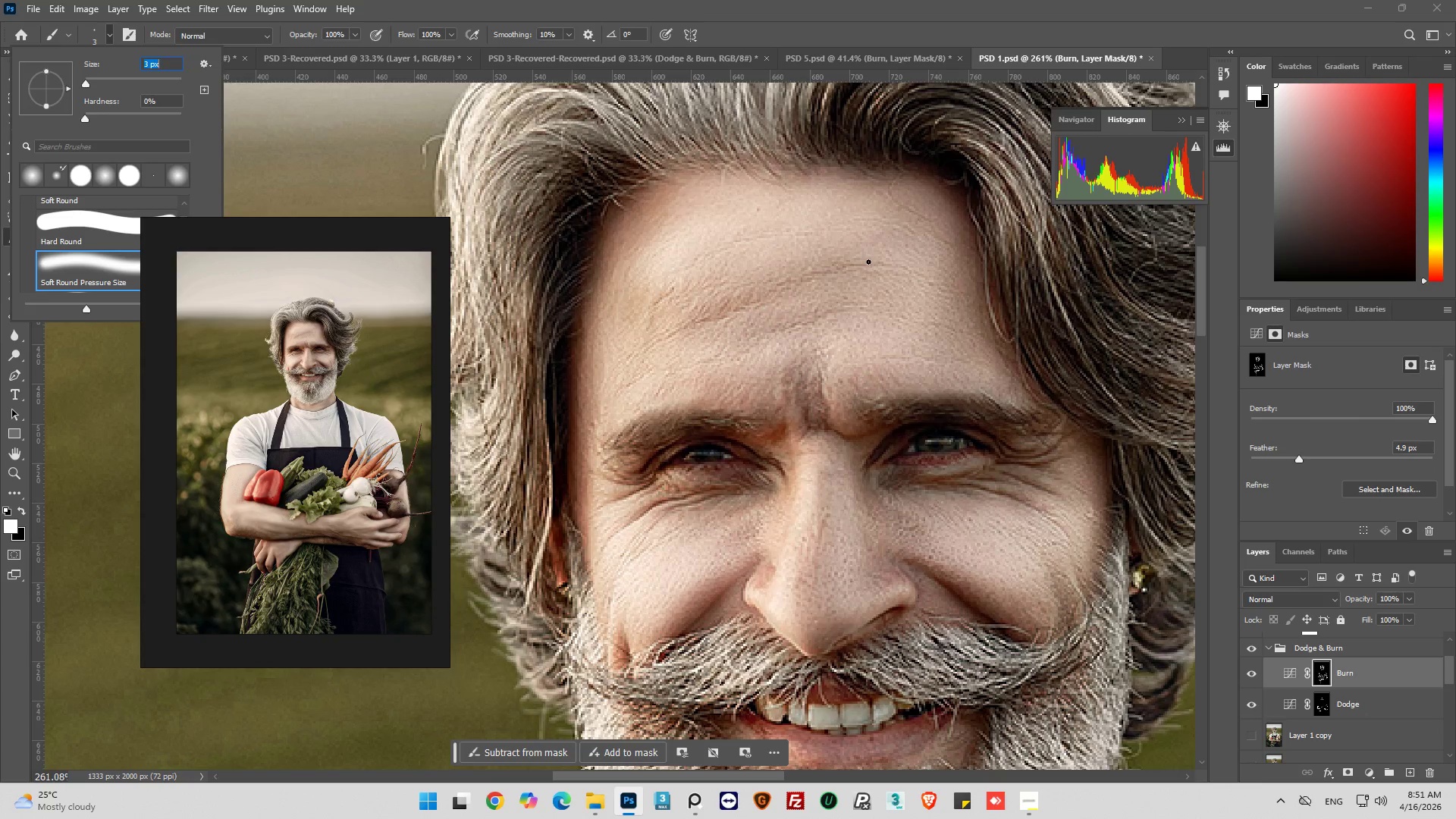 
left_click_drag(start_coordinate=[868, 263], to_coordinate=[816, 271])
 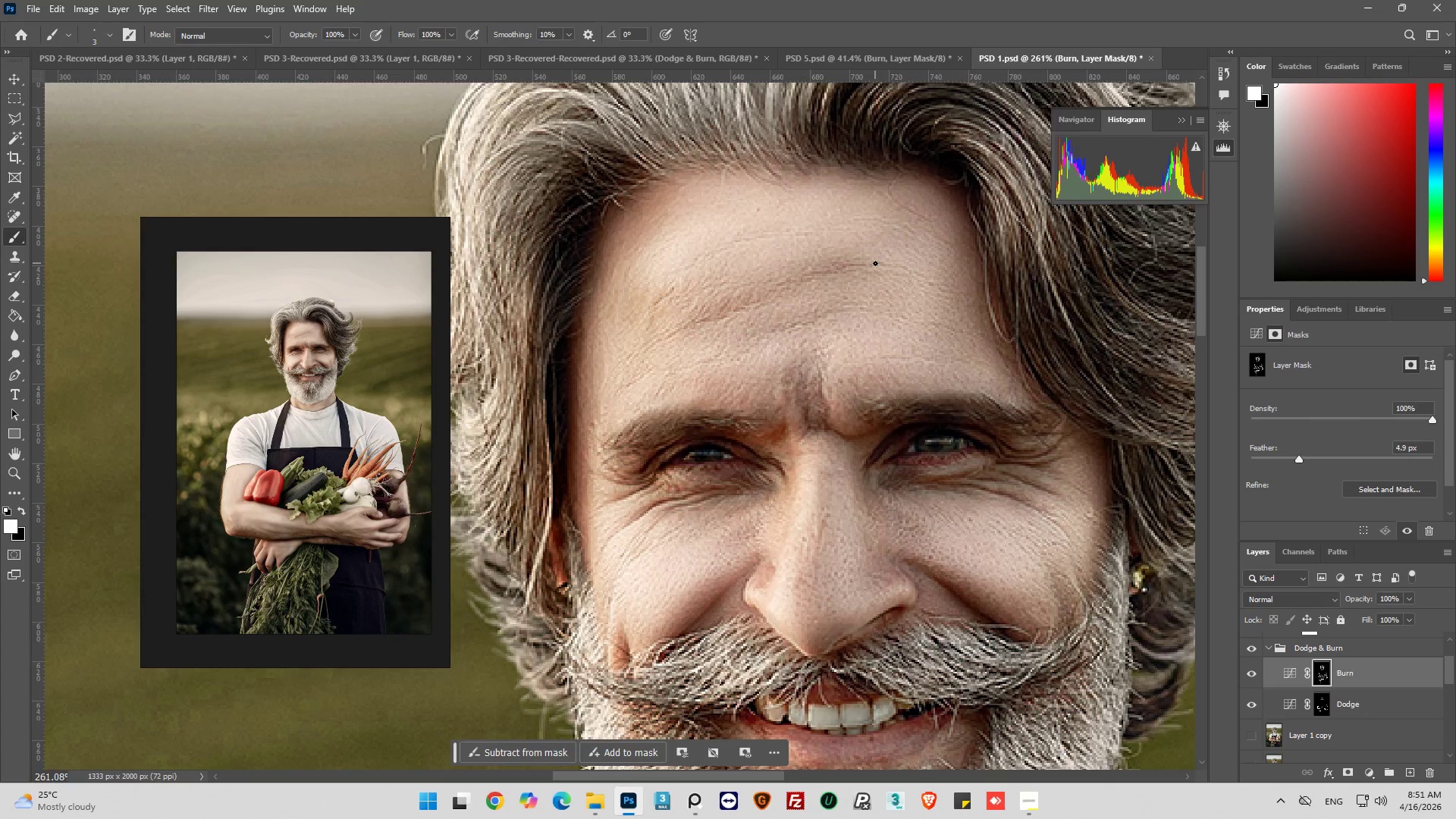 
left_click_drag(start_coordinate=[823, 268], to_coordinate=[816, 275])
 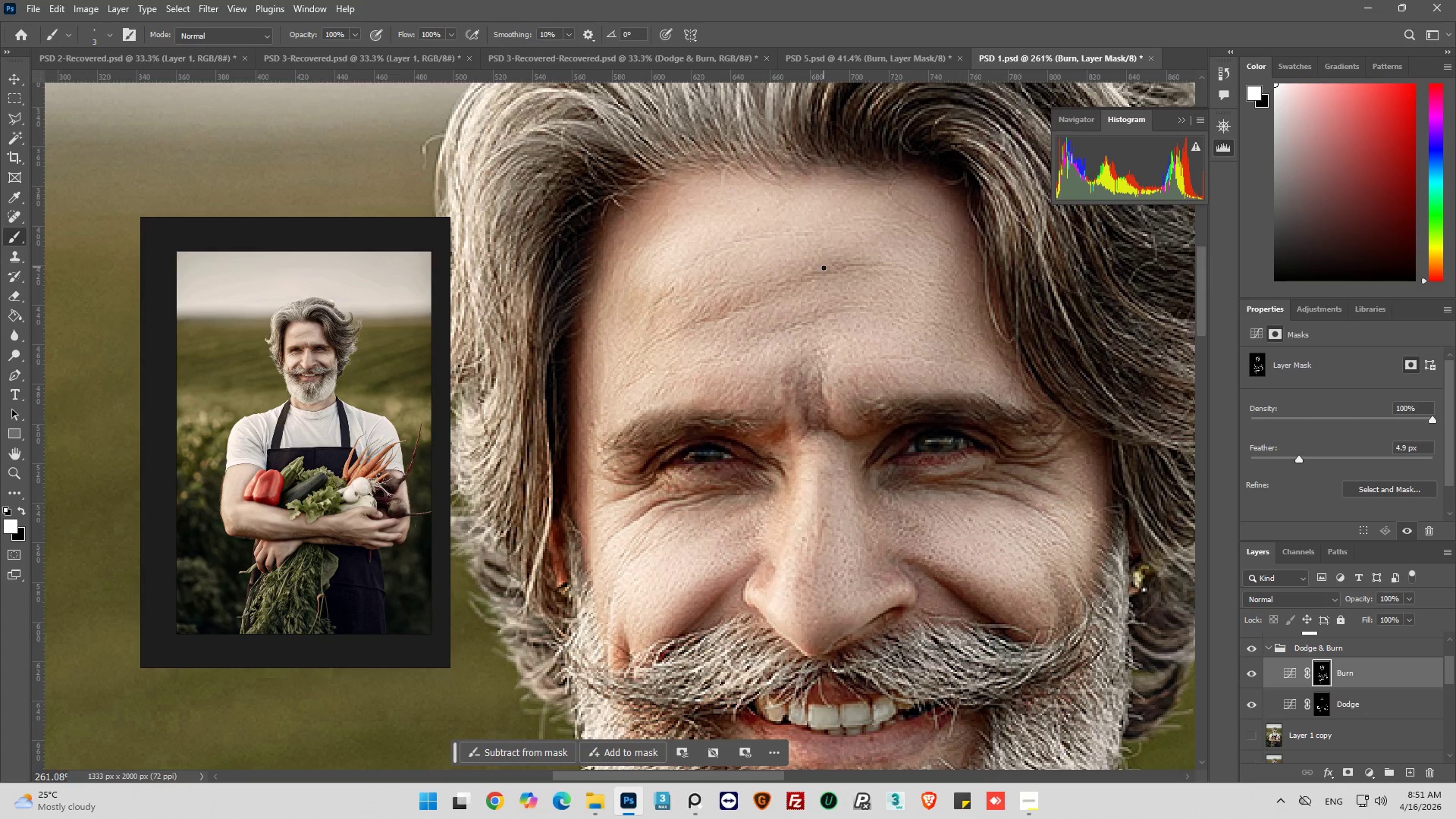 
left_click_drag(start_coordinate=[824, 268], to_coordinate=[809, 282])
 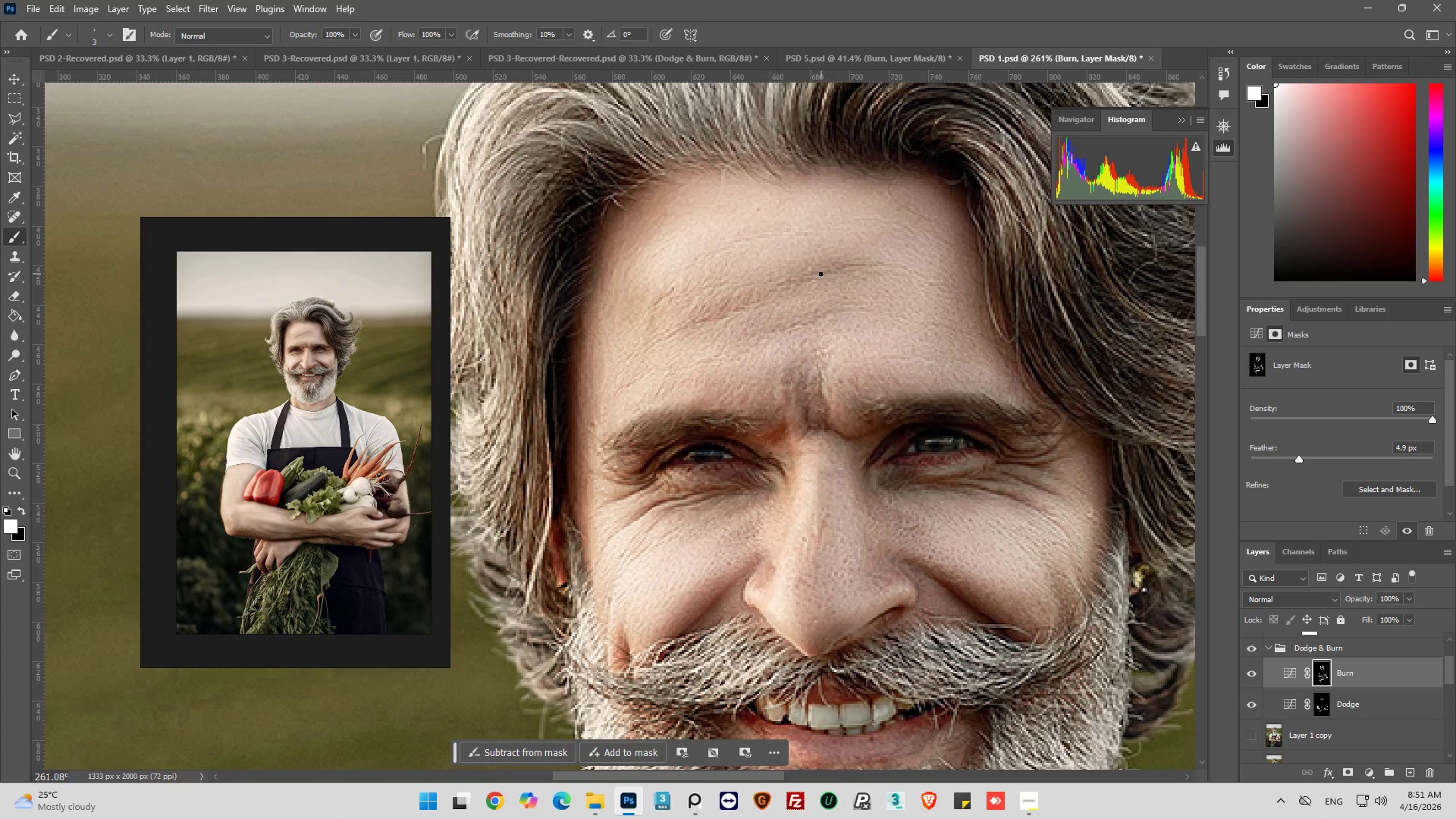 
left_click_drag(start_coordinate=[814, 275], to_coordinate=[732, 307])
 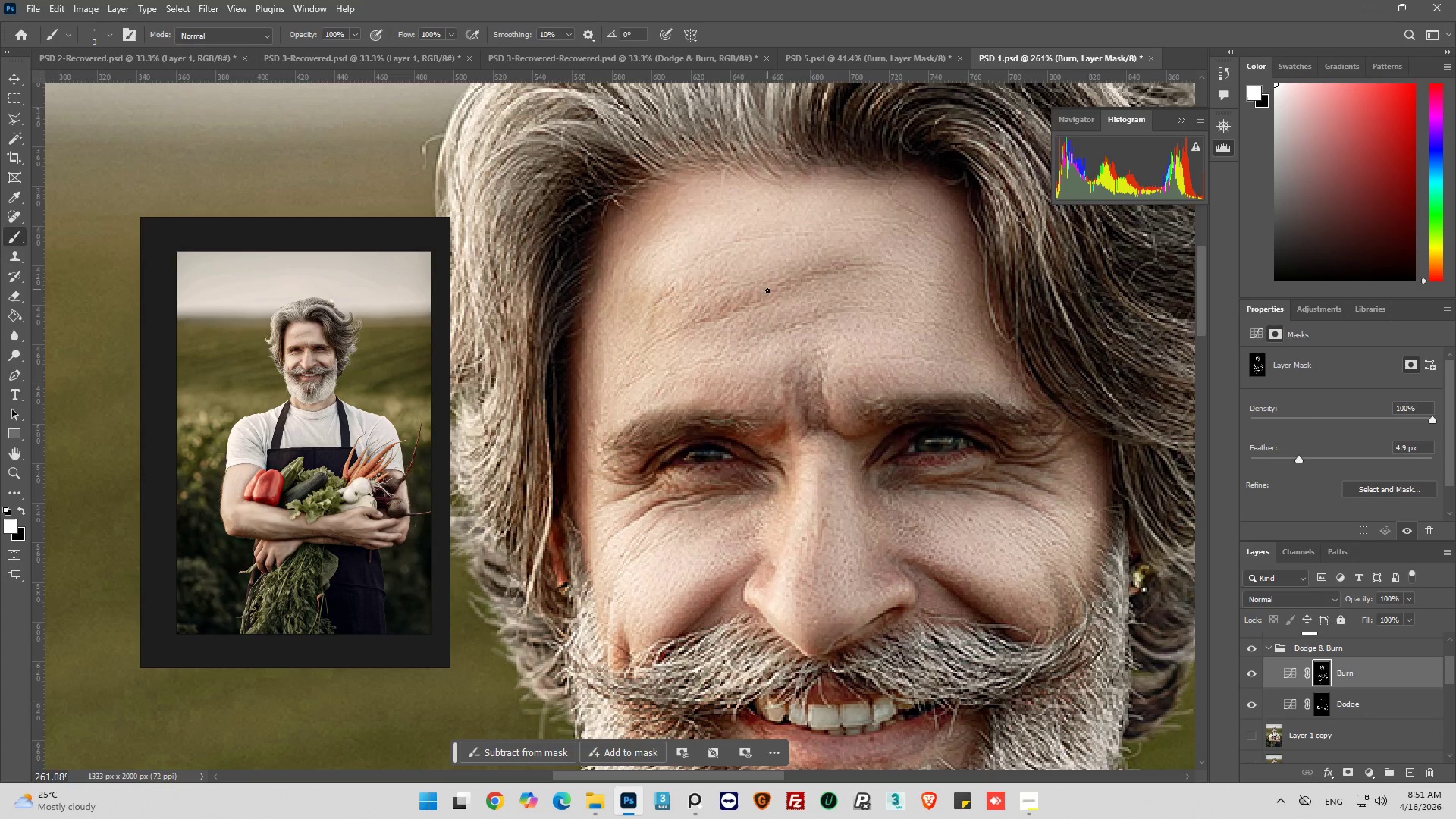 
left_click_drag(start_coordinate=[765, 293], to_coordinate=[684, 314])
 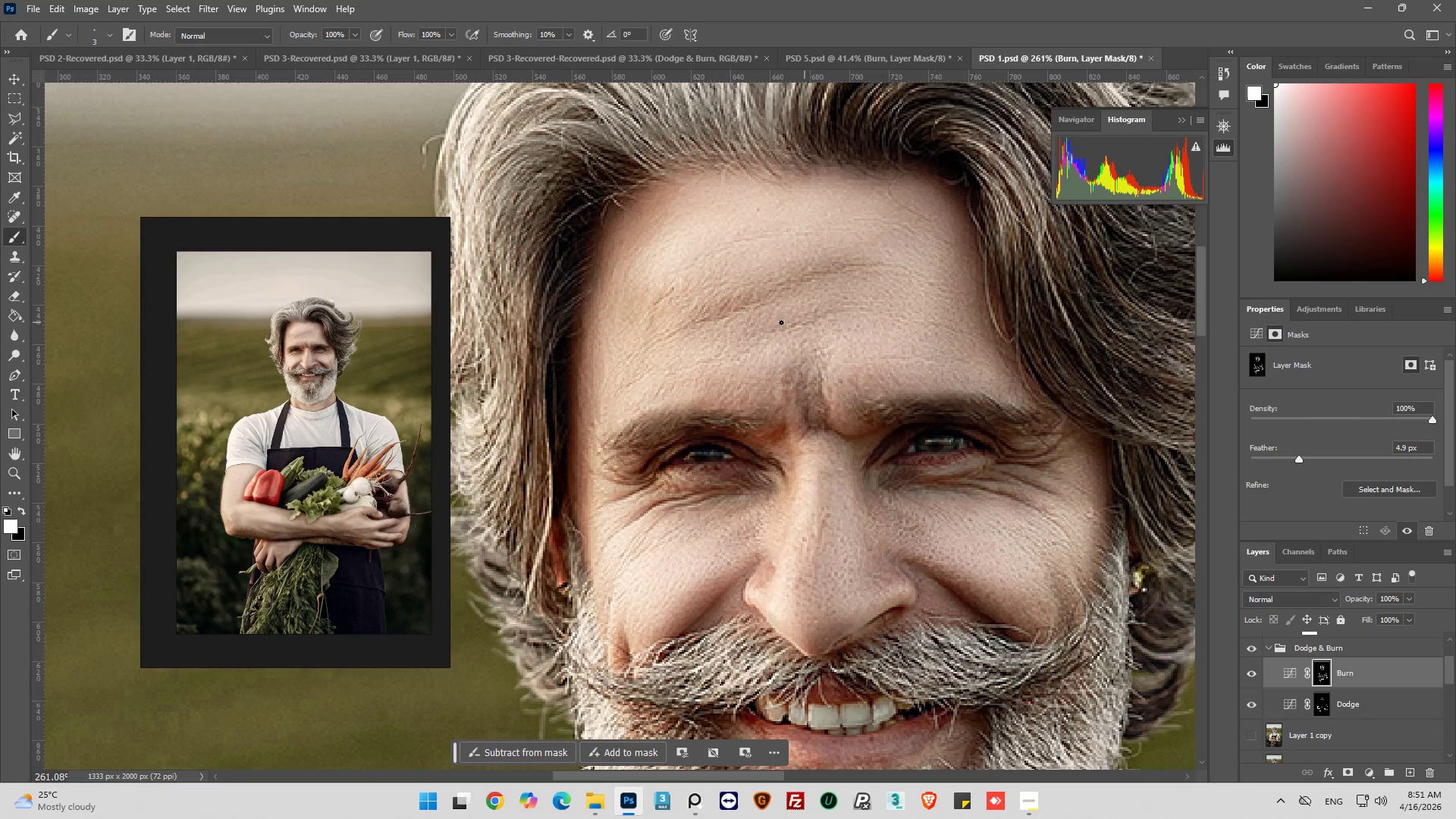 
left_click_drag(start_coordinate=[757, 328], to_coordinate=[847, 308])
 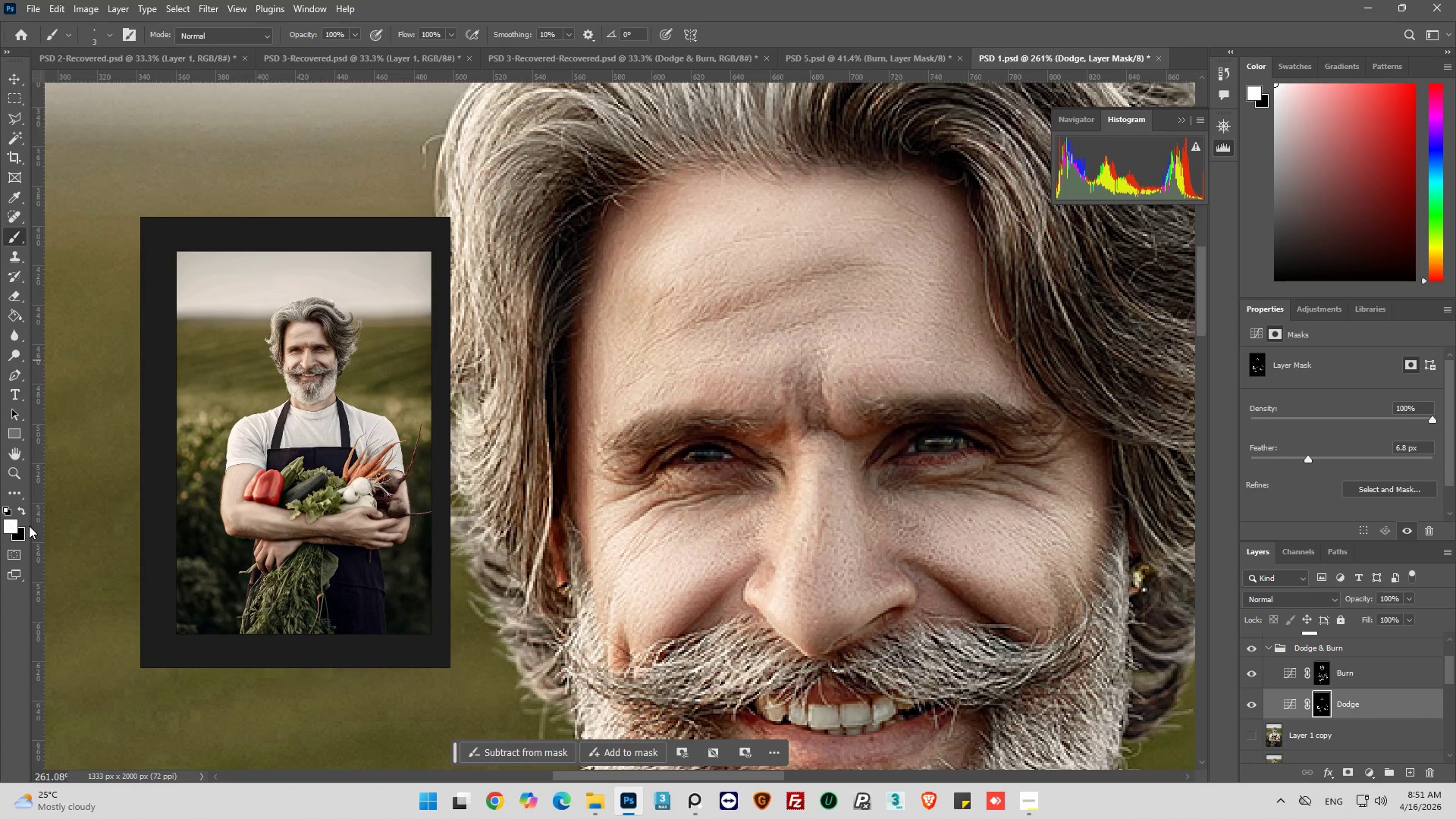 
left_click([21, 513])
 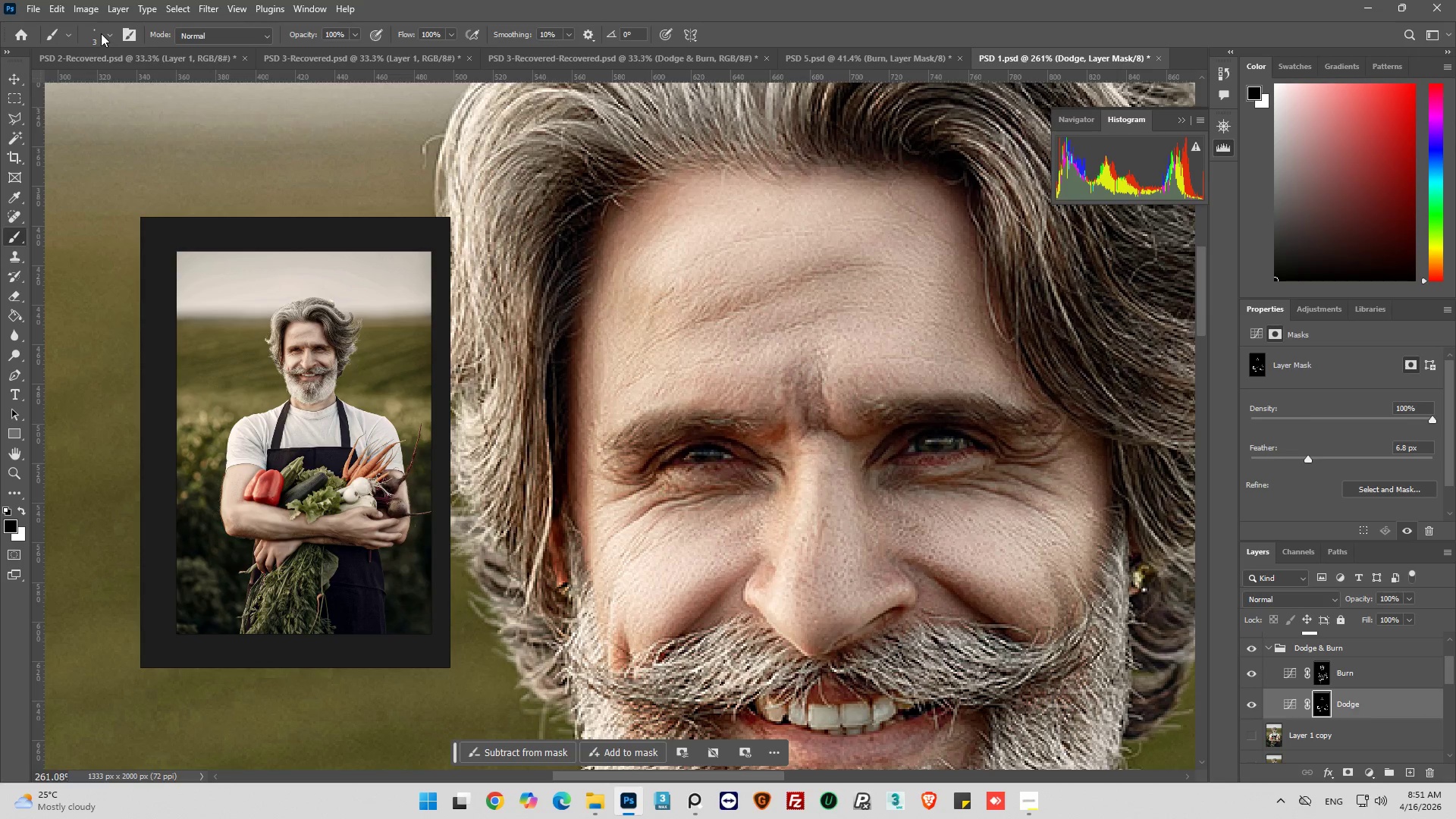 
left_click([105, 33])
 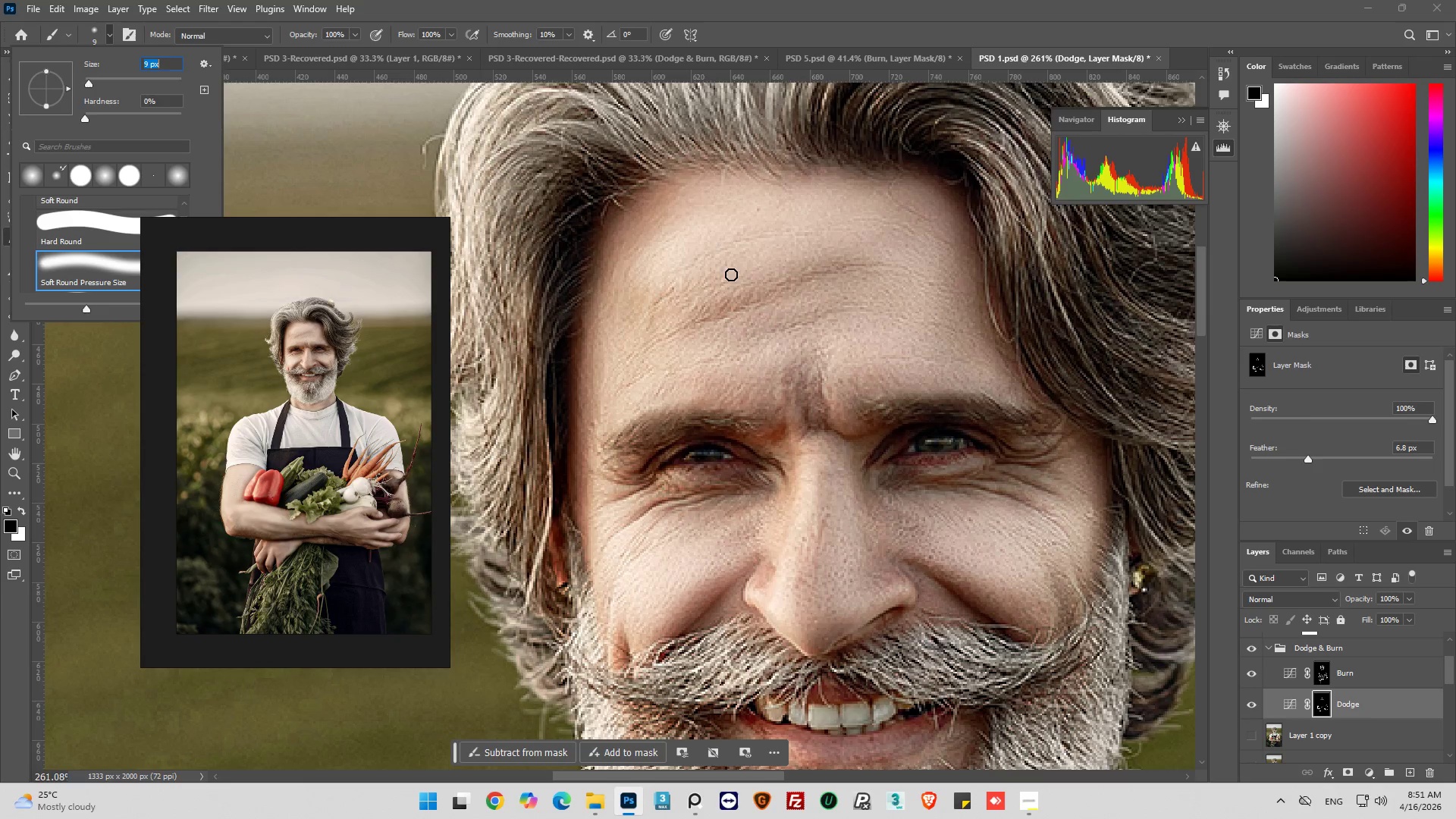 
left_click_drag(start_coordinate=[904, 296], to_coordinate=[720, 350])
 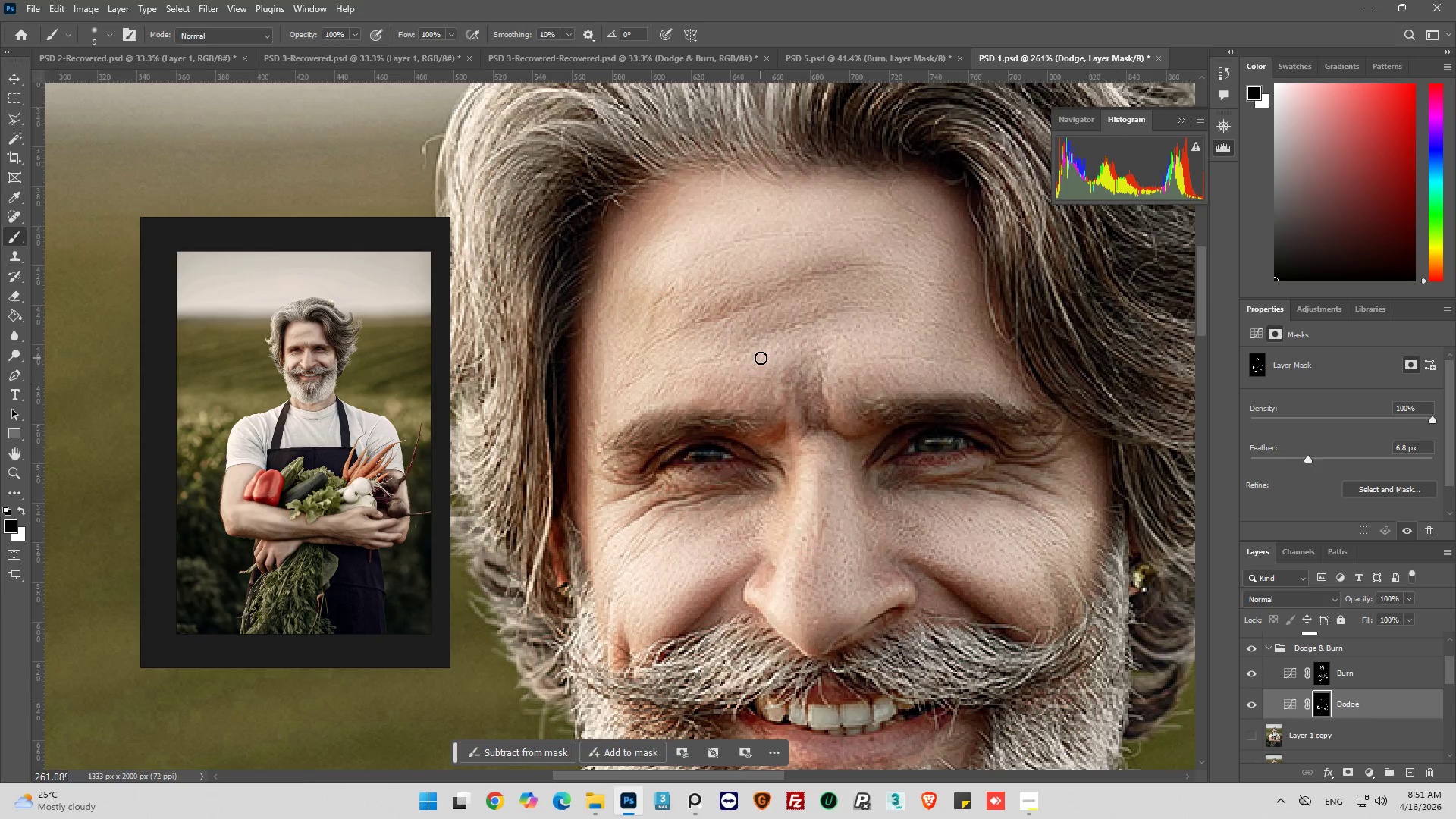 
left_click_drag(start_coordinate=[761, 358], to_coordinate=[881, 289])
 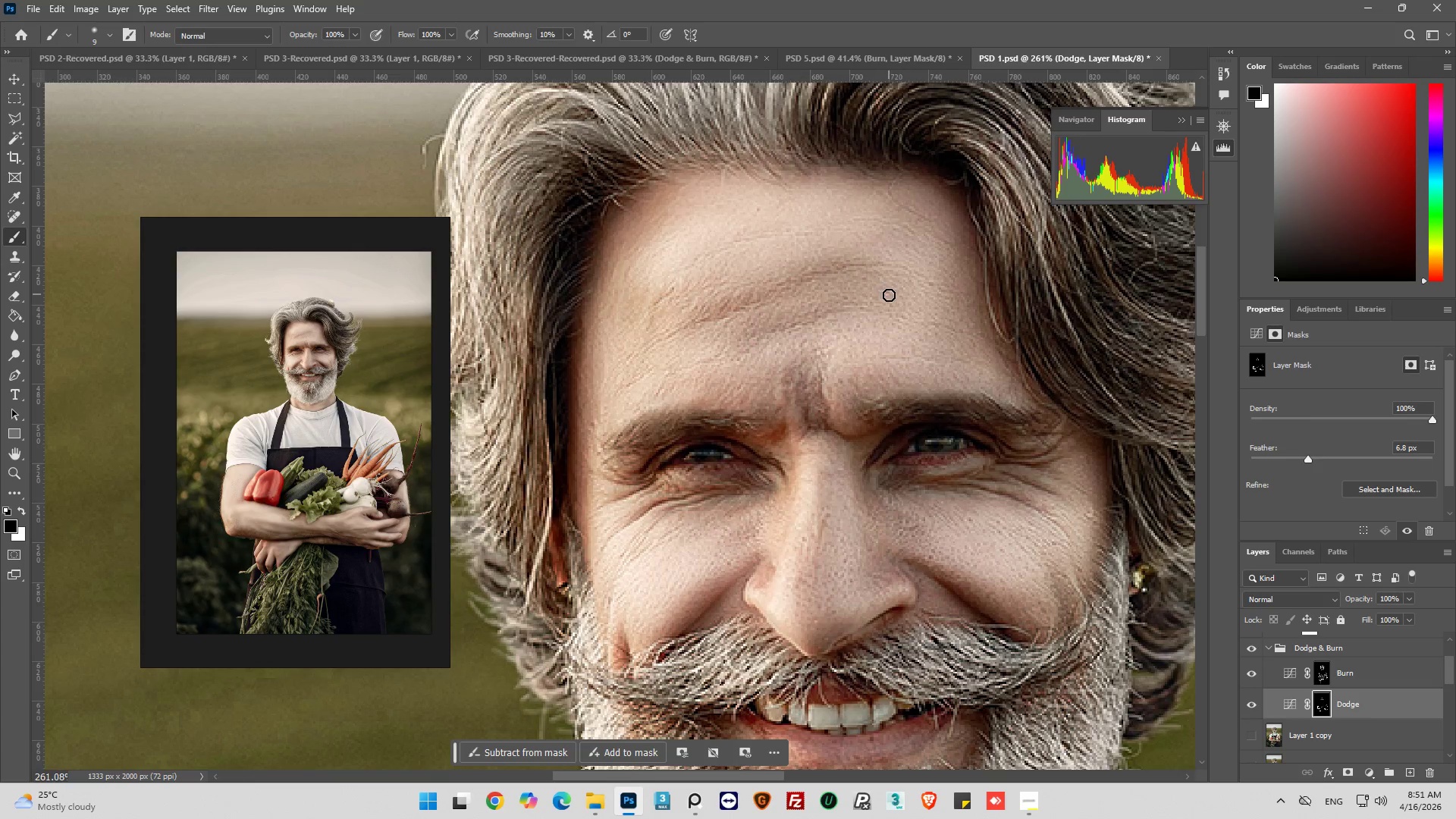 
left_click_drag(start_coordinate=[889, 294], to_coordinate=[733, 335])
 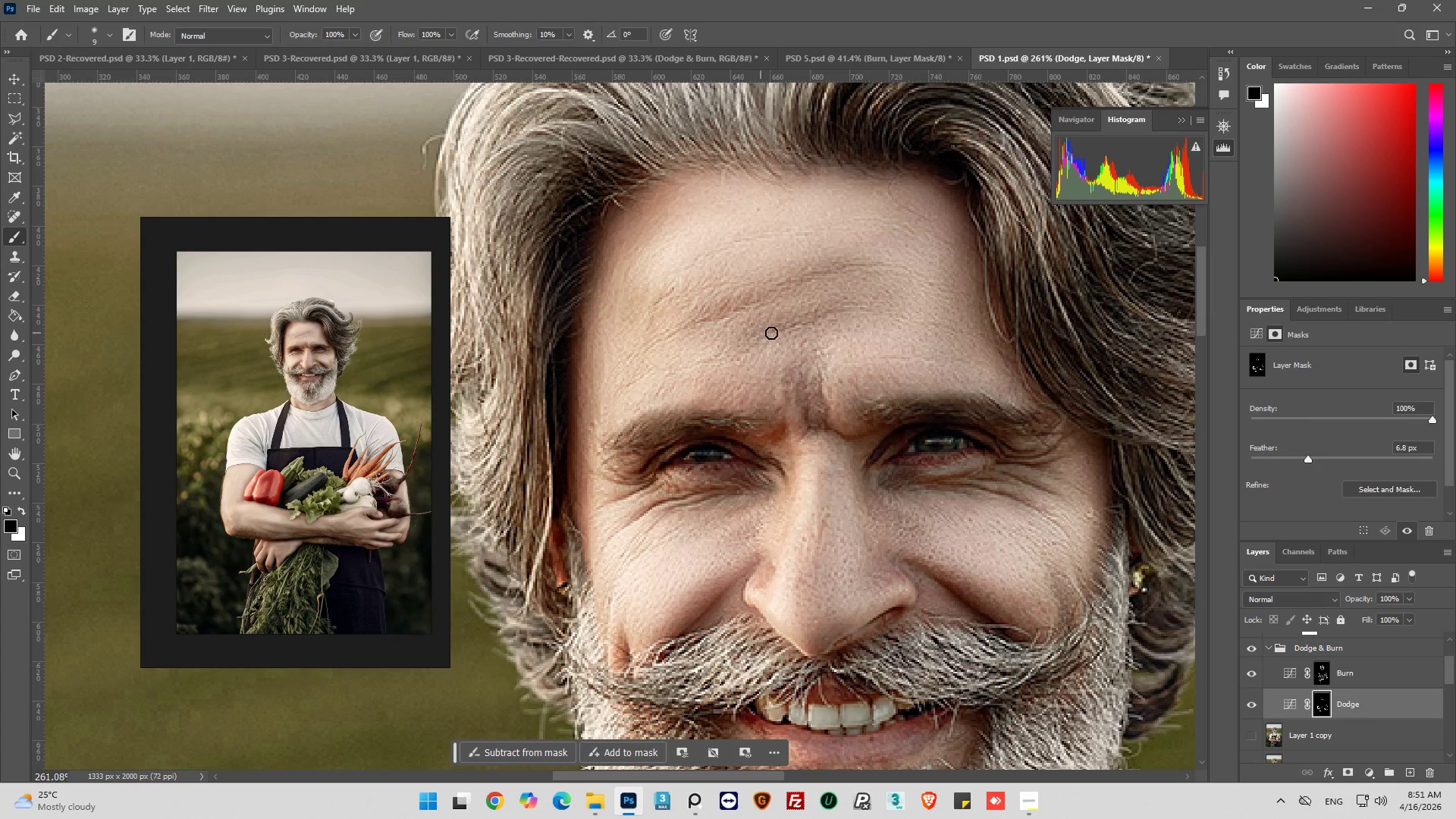 
key(Control+Z)
 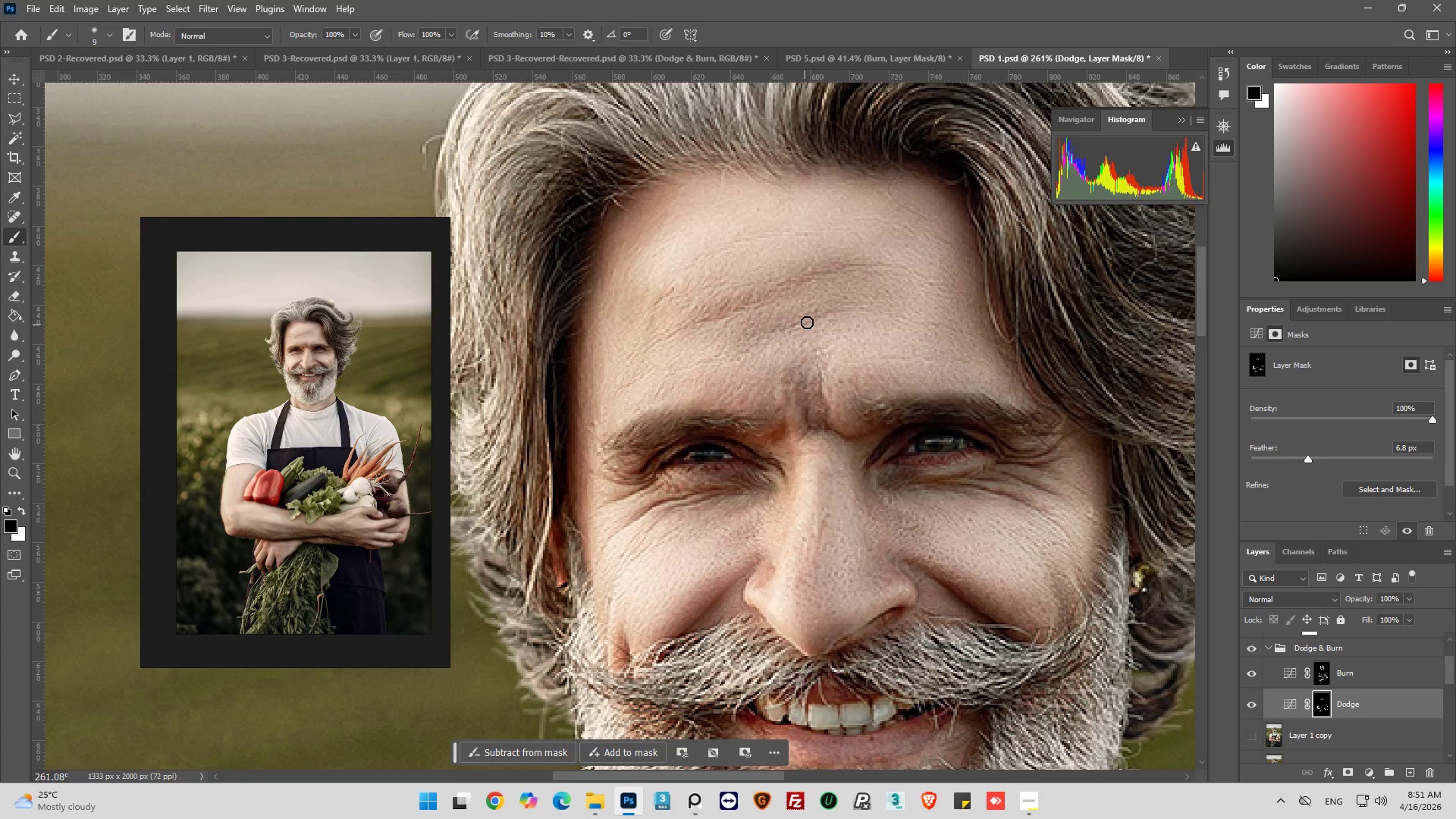 
left_click_drag(start_coordinate=[814, 311], to_coordinate=[795, 338])
 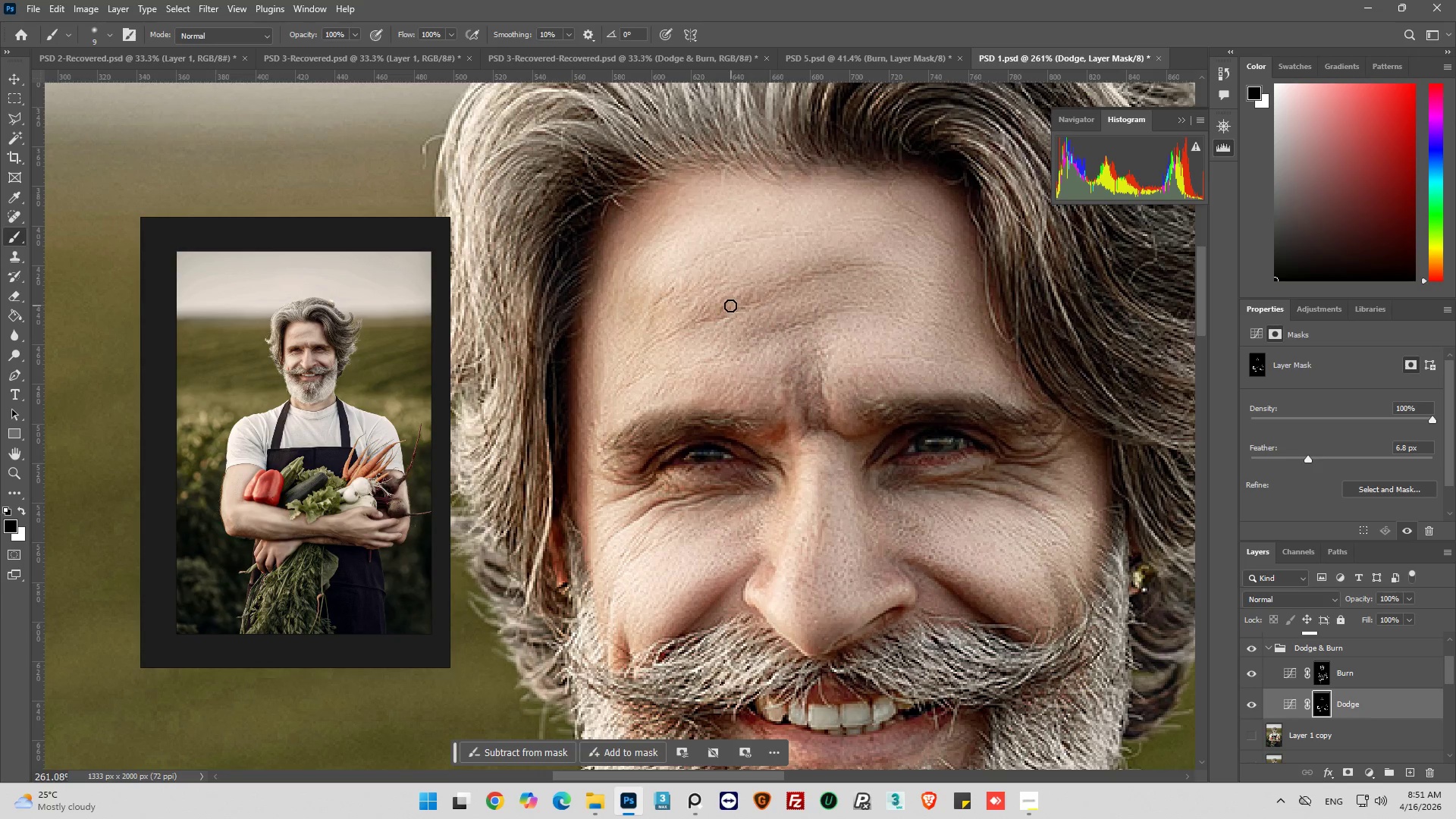 
hold_key(key=AltLeft, duration=0.61)
scroll: coordinate [740, 330], scroll_direction: down, amount: 13.0
 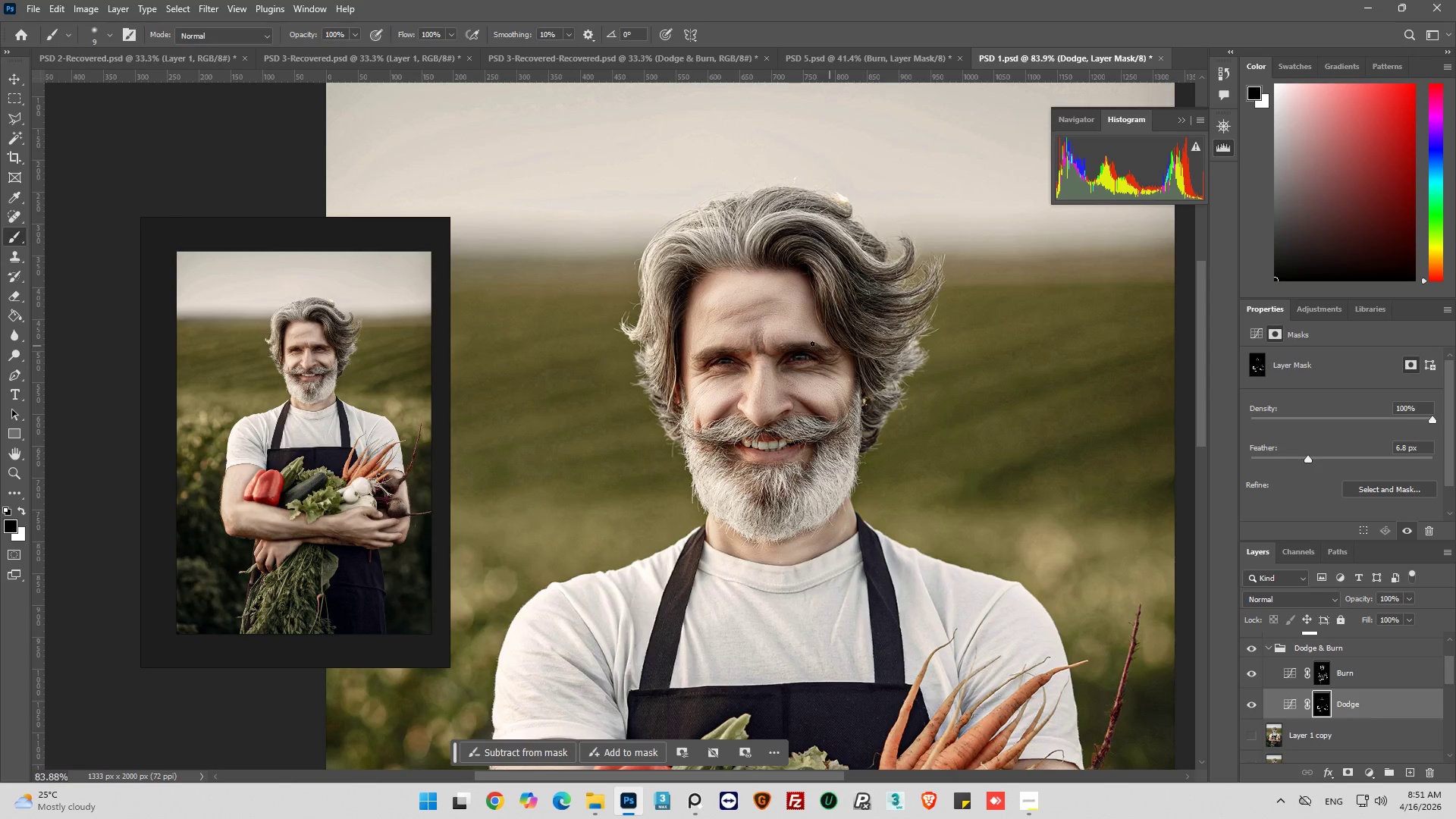 
key(Alt+AltLeft)
 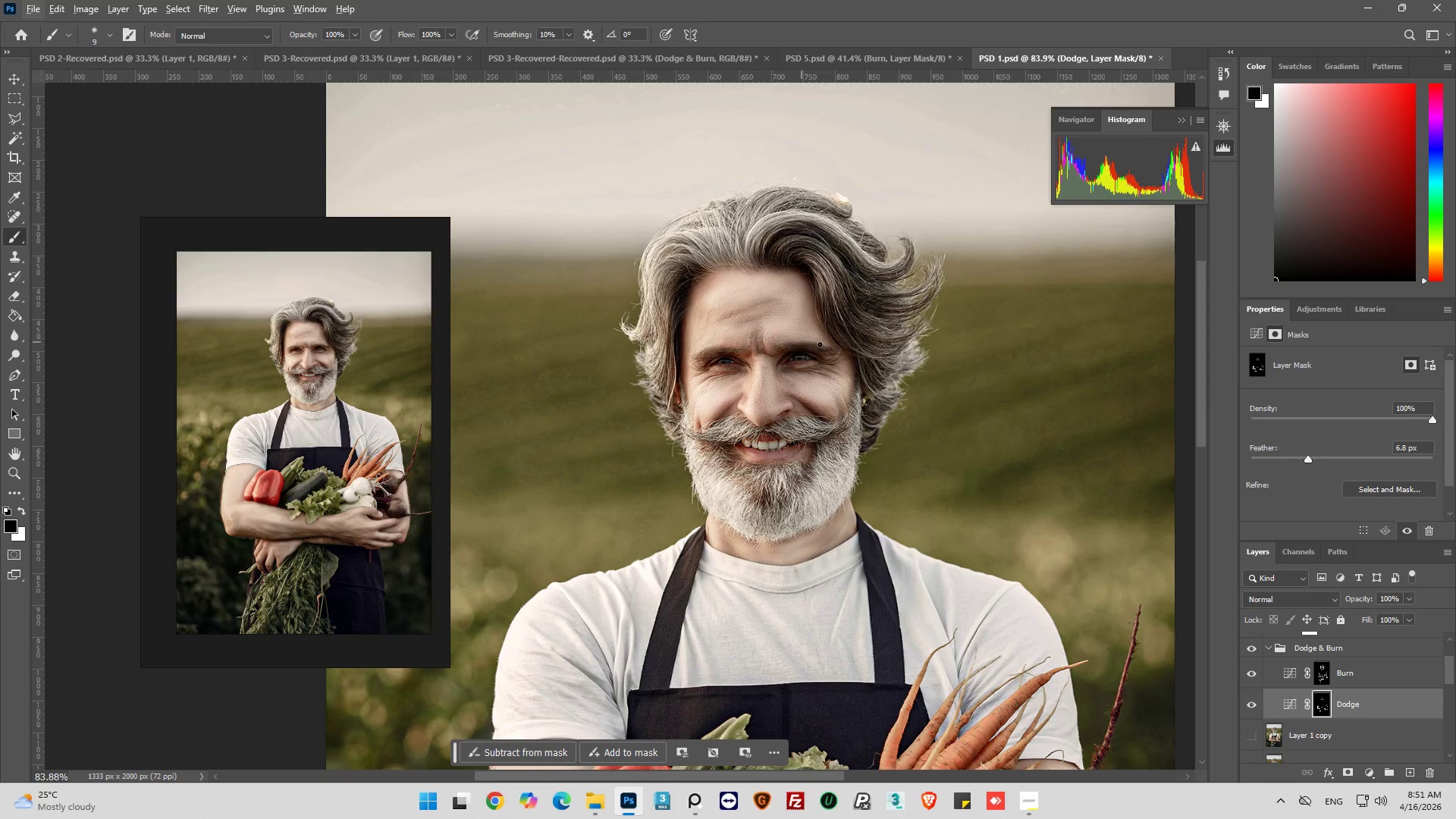 
key(Control+Z)
 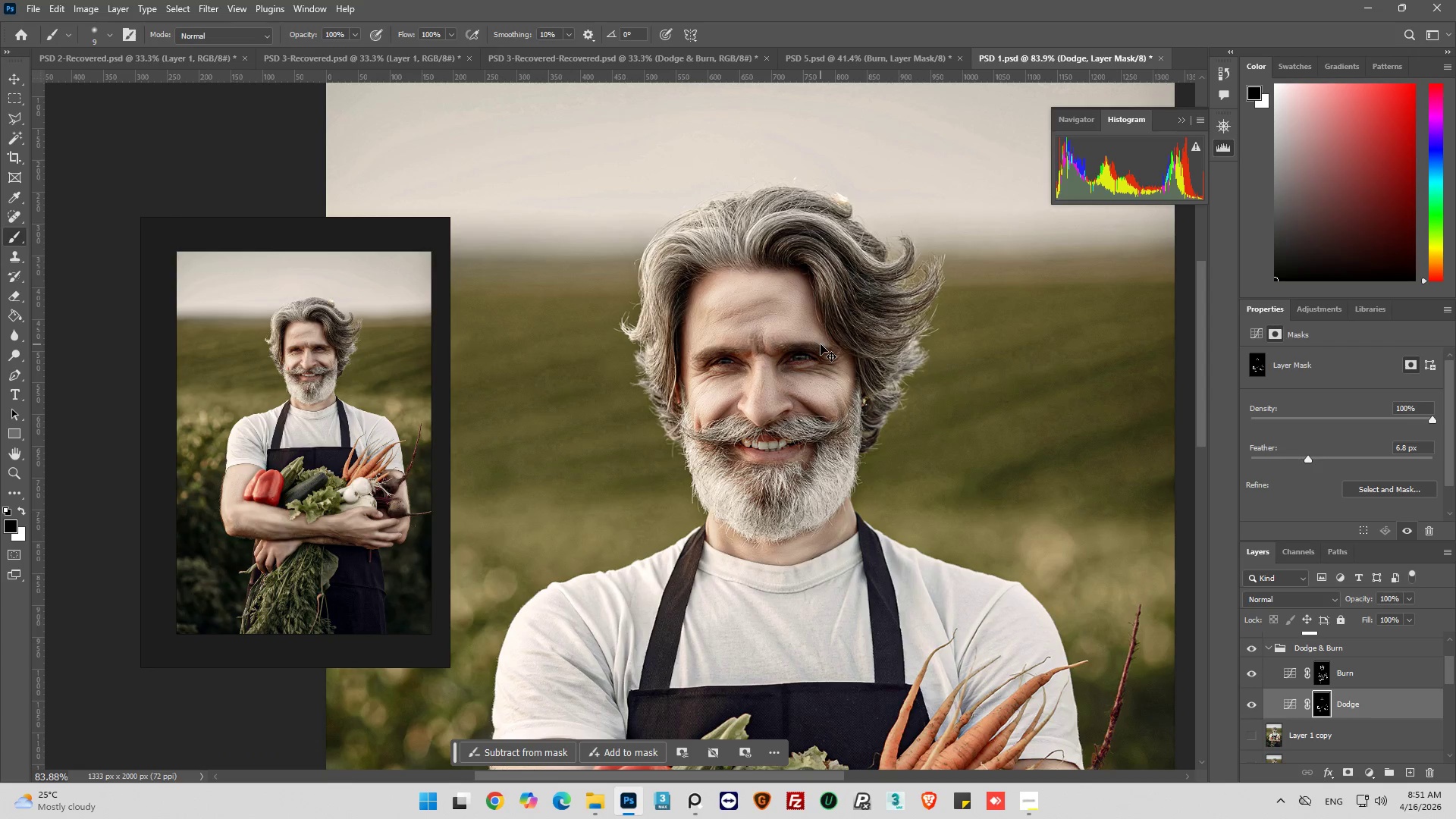 
key(Control+Z)
 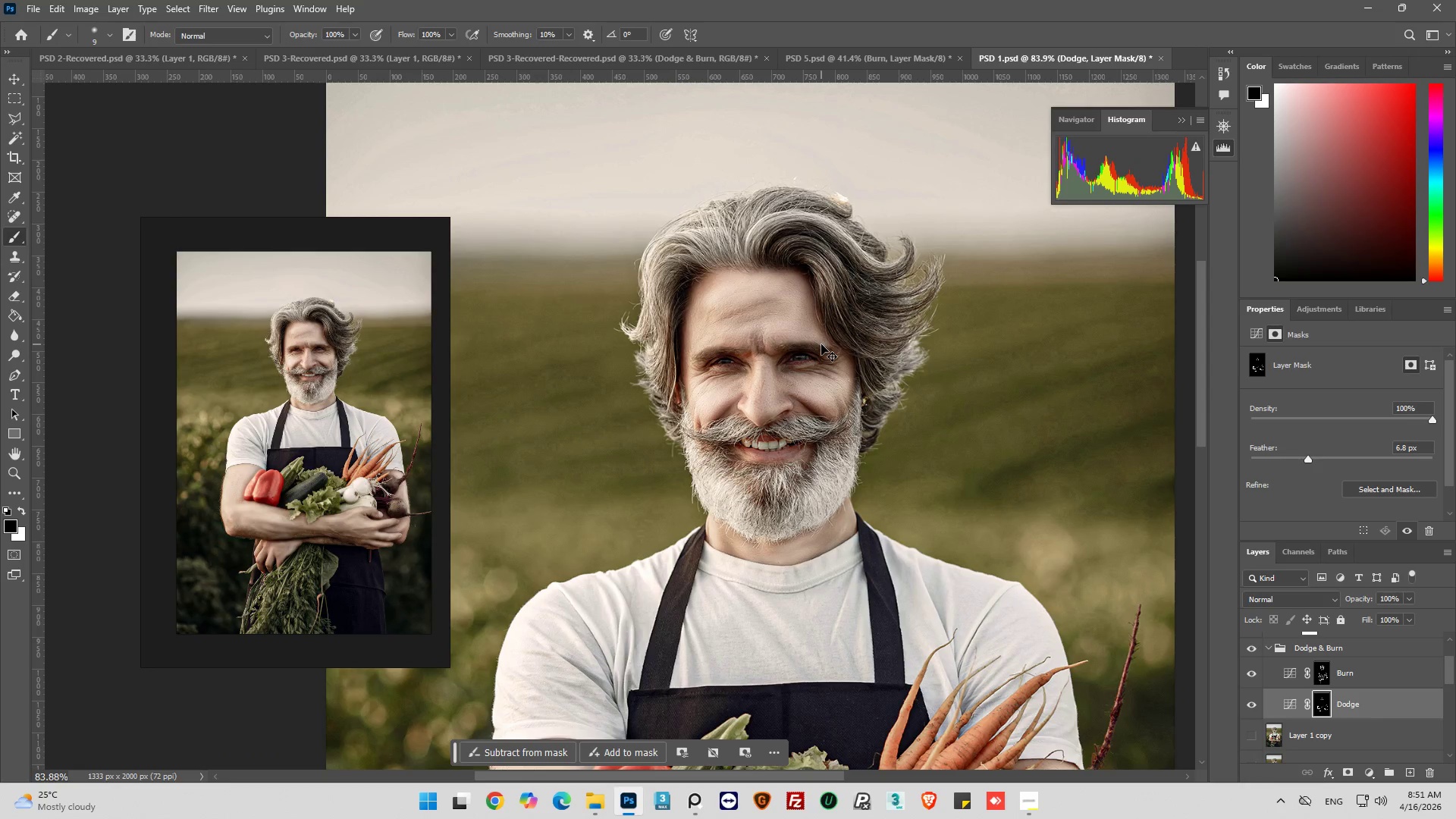 
key(Control+Z)
 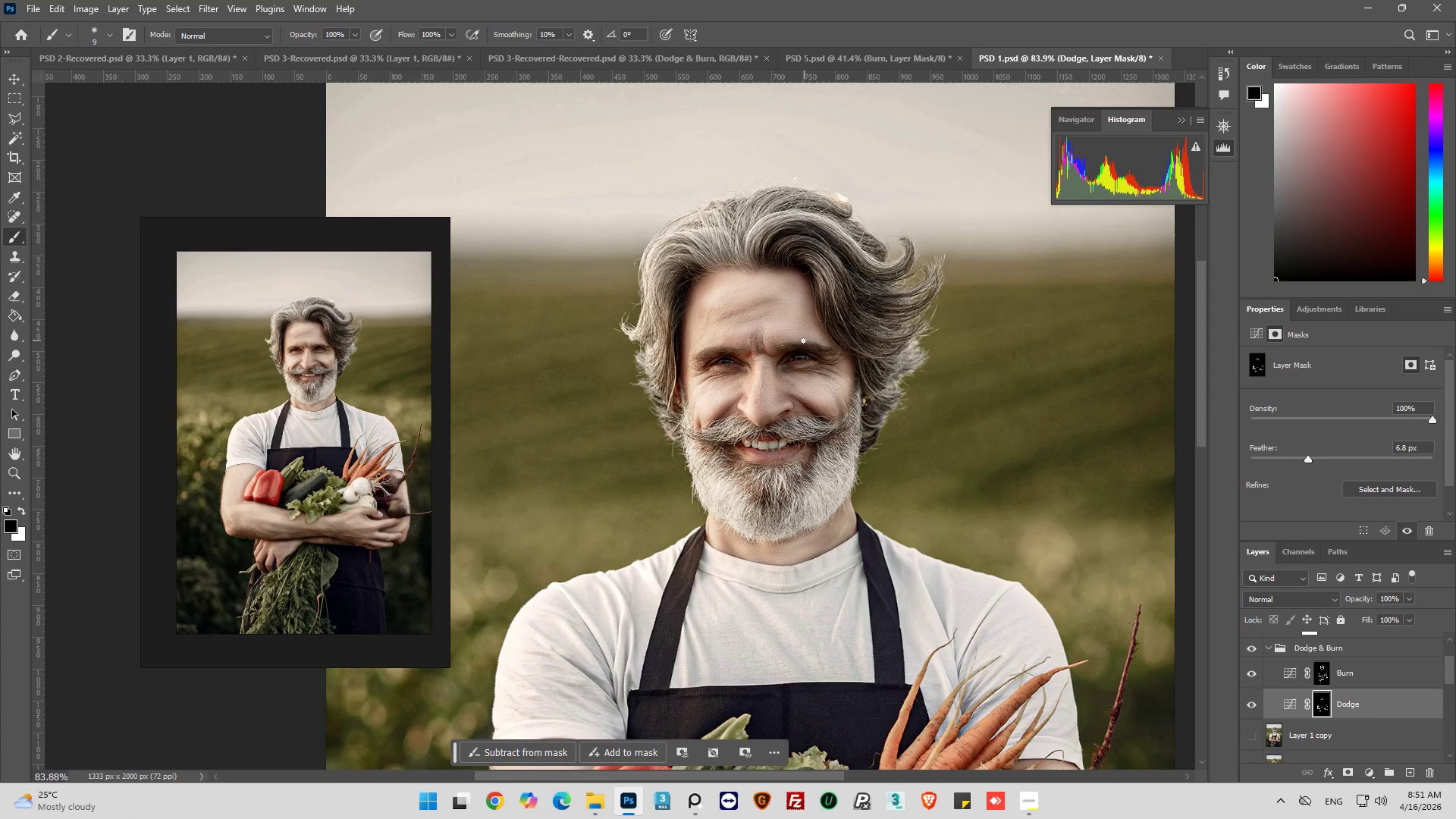 
hold_key(key=AltLeft, duration=0.41)
scroll: coordinate [774, 331], scroll_direction: up, amount: 4.0
 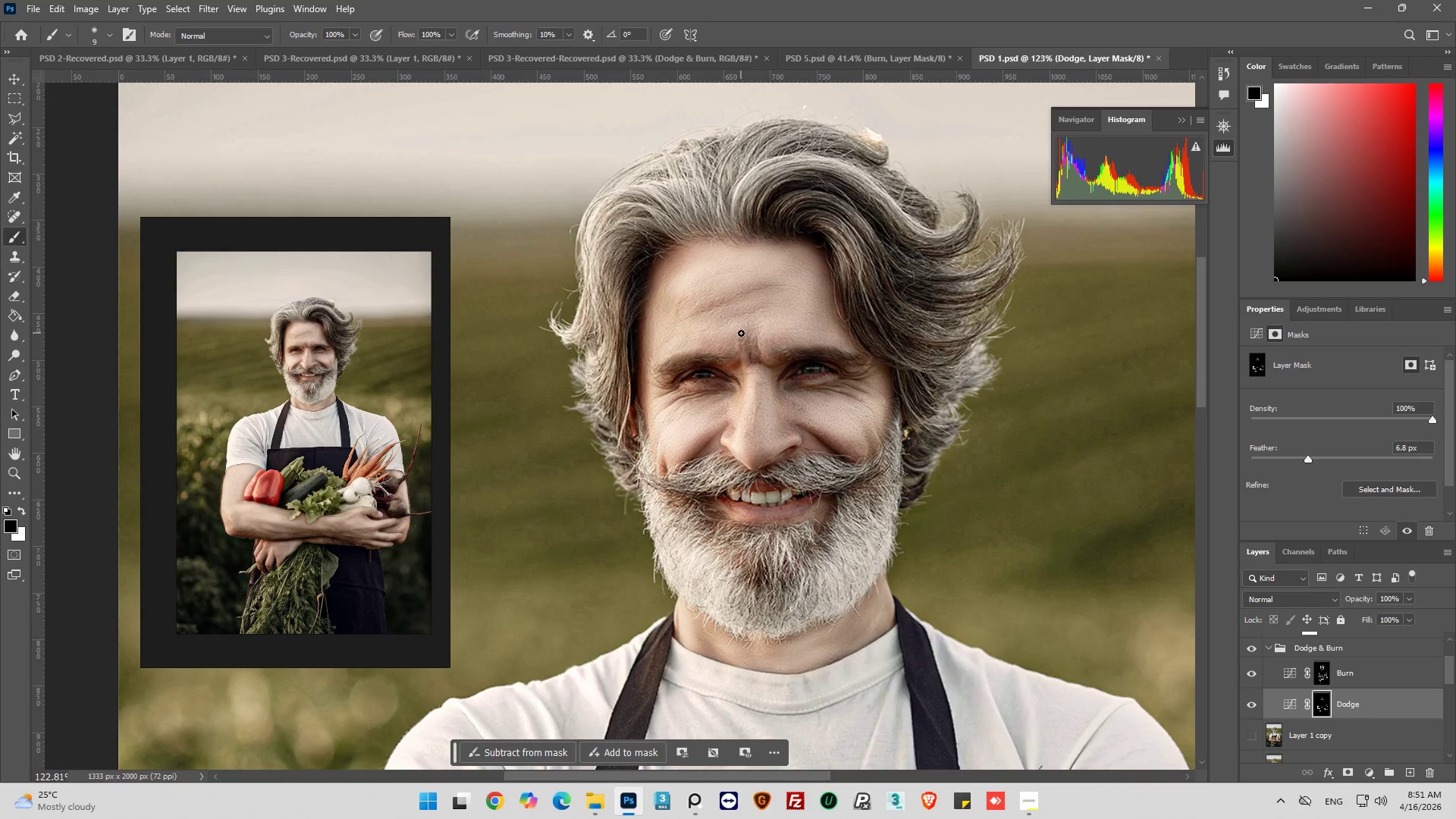 
key(Control+Z)
 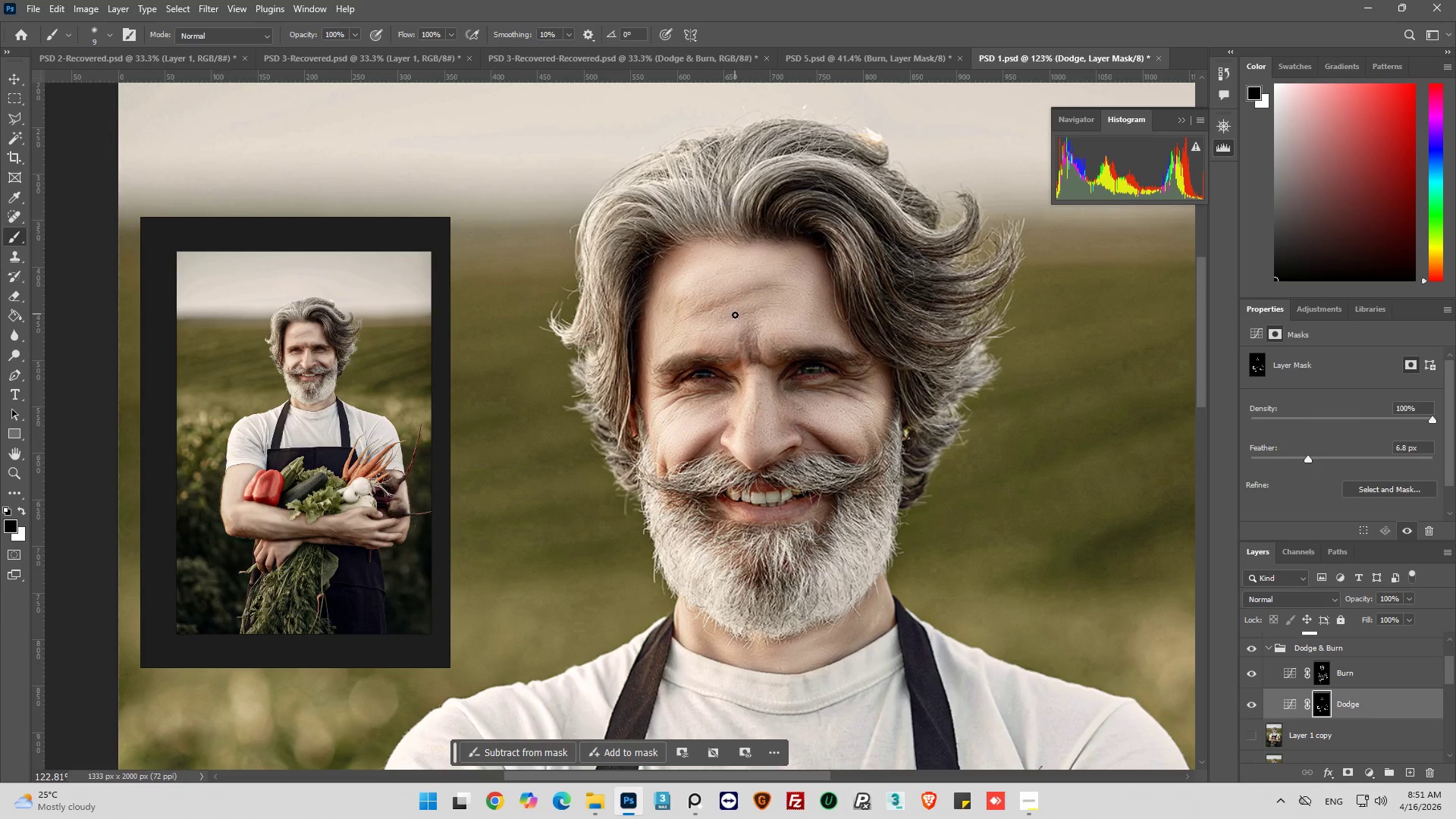 
wait(5.23)
 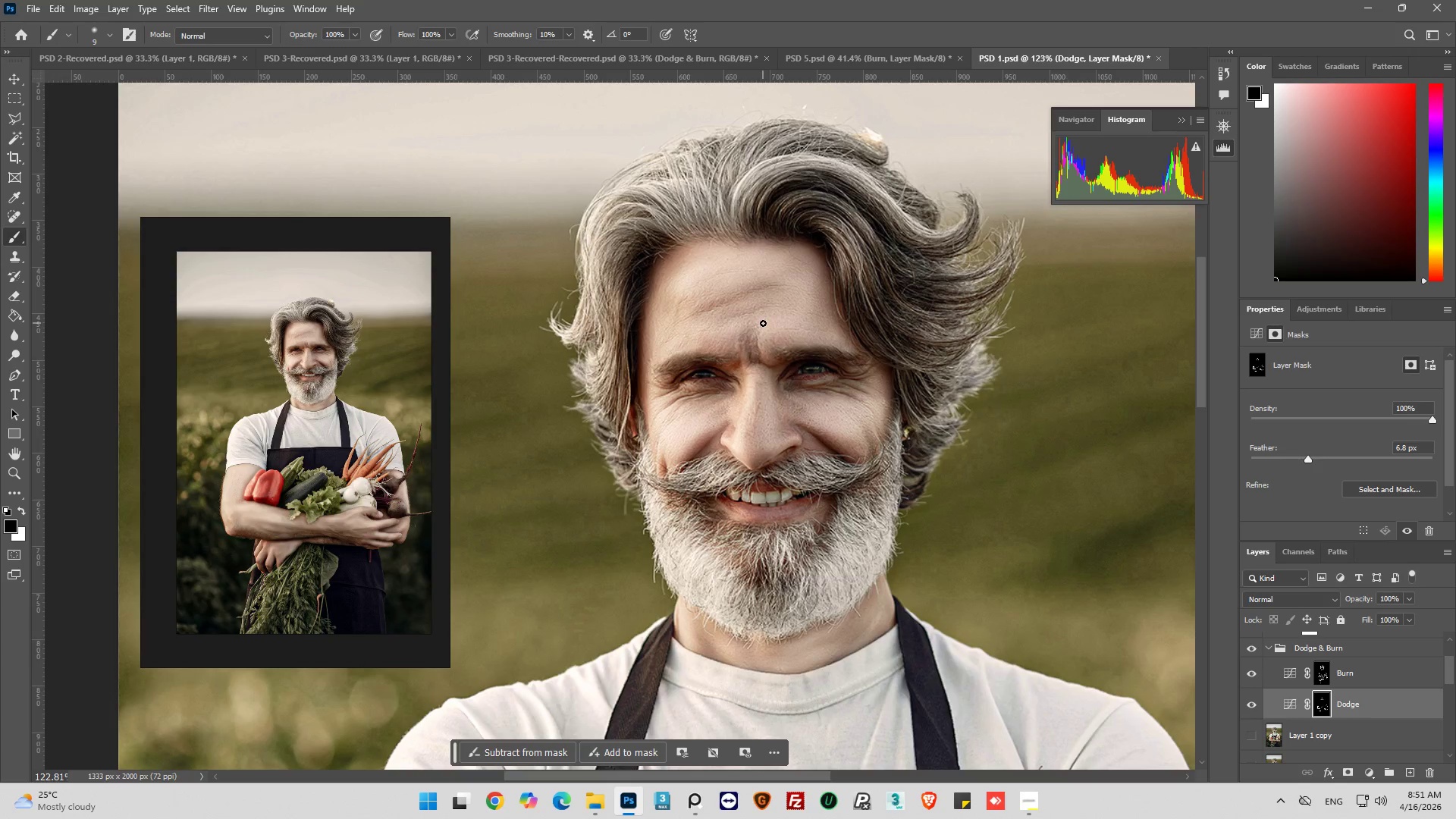 
left_click_drag(start_coordinate=[754, 316], to_coordinate=[739, 330])
 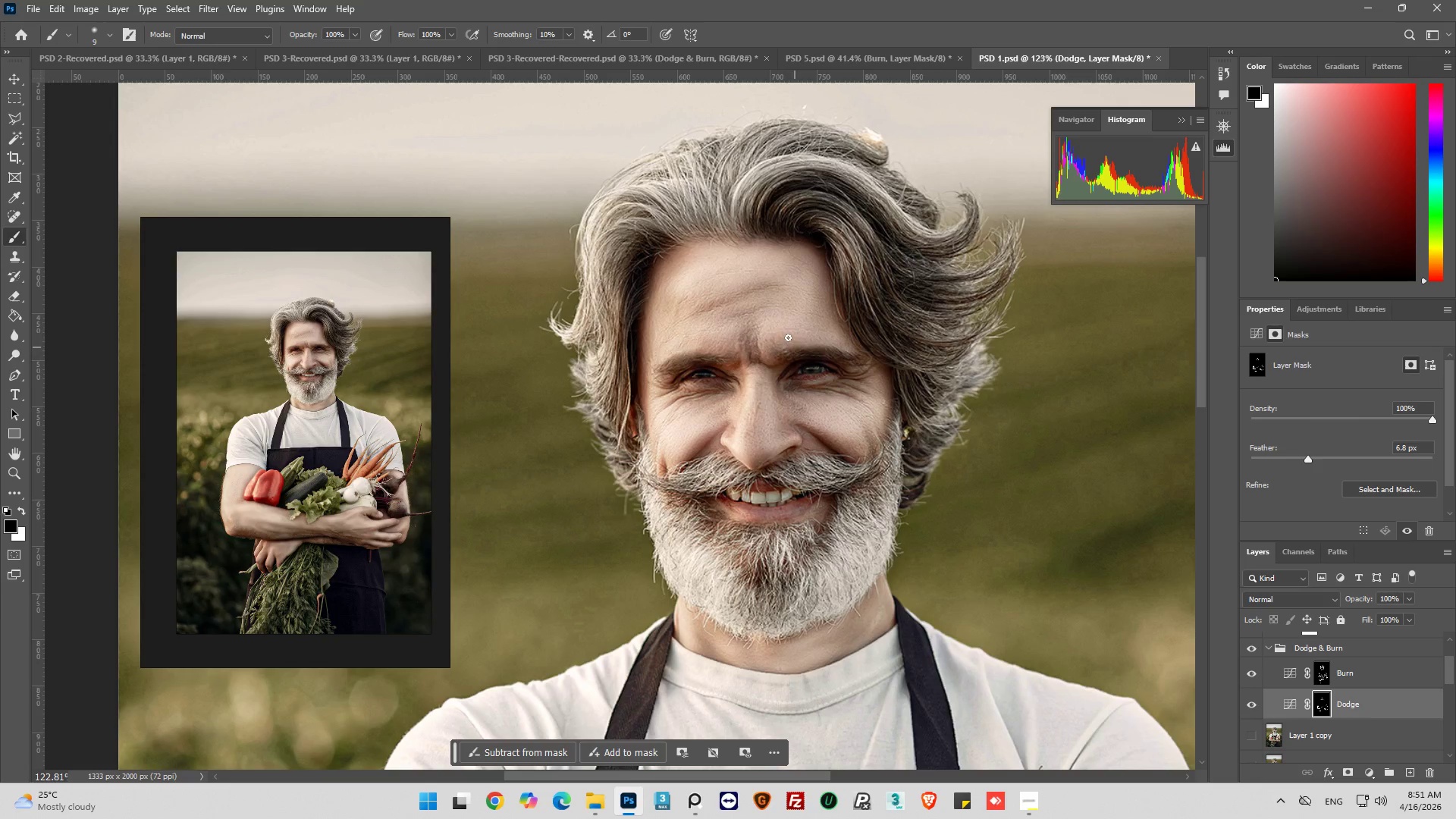 
hold_key(key=AltLeft, duration=0.52)
scroll: coordinate [754, 339], scroll_direction: up, amount: 5.0
 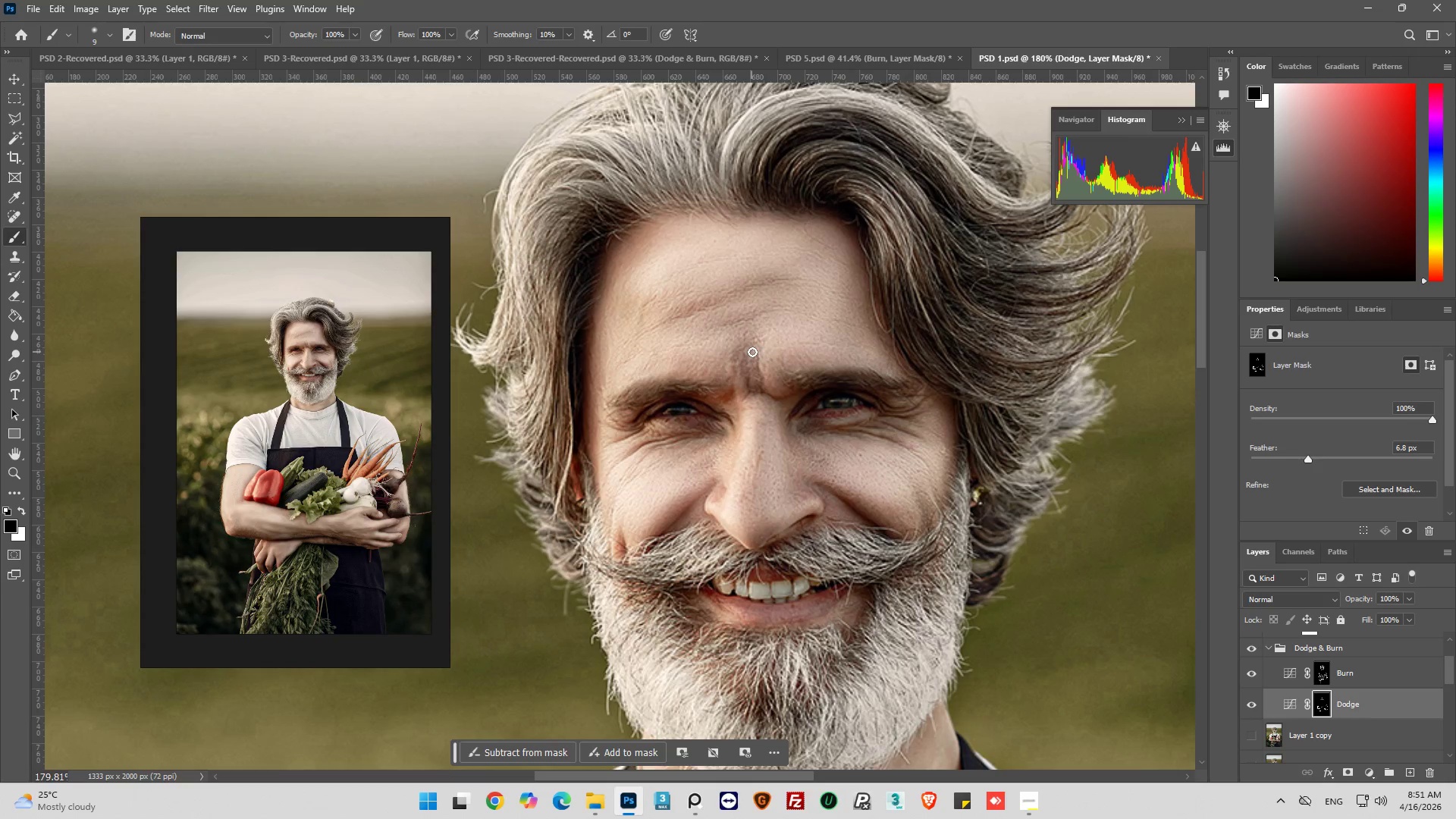 
left_click_drag(start_coordinate=[753, 352], to_coordinate=[760, 343])
 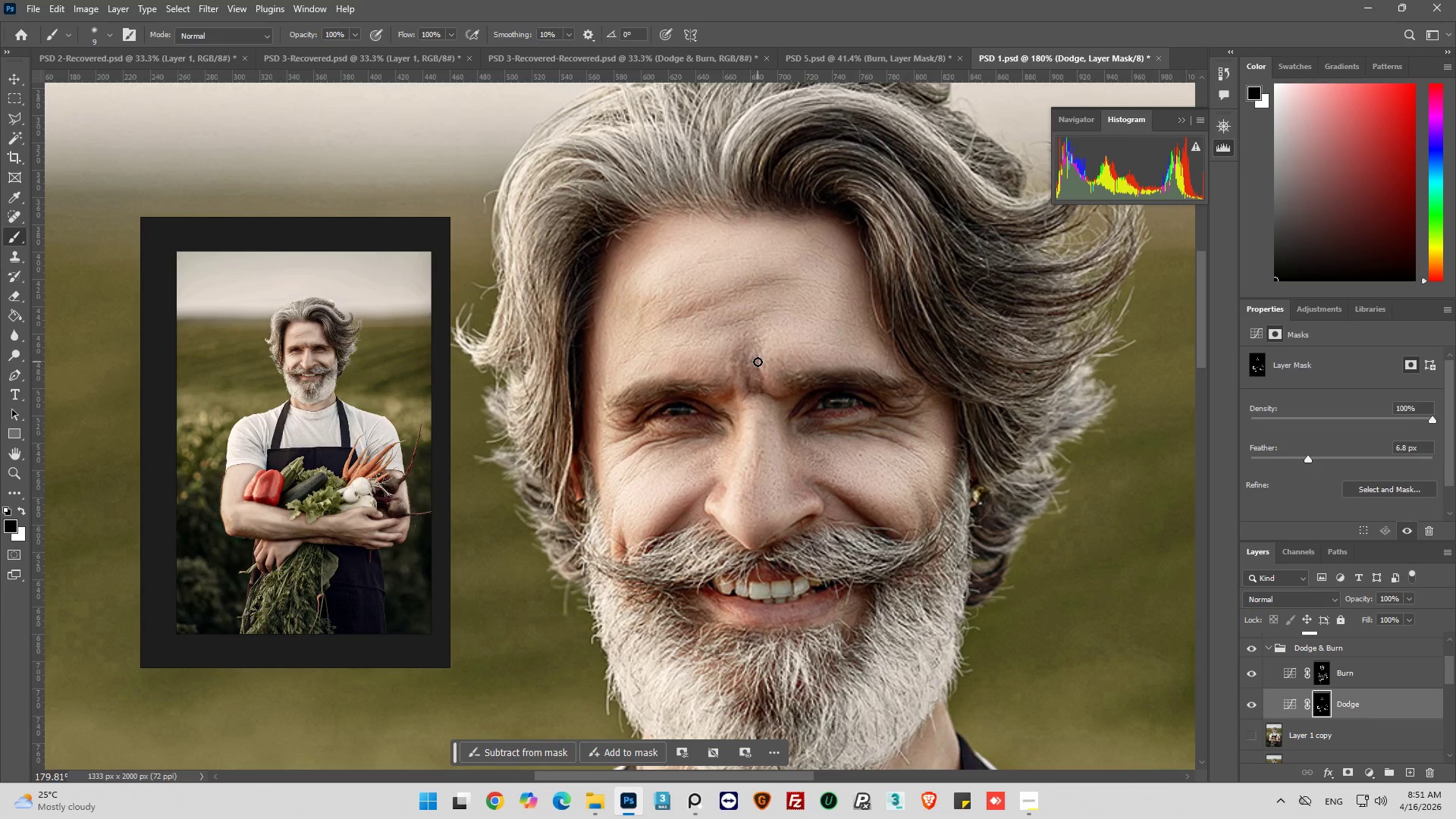 
left_click_drag(start_coordinate=[758, 362], to_coordinate=[774, 356])
 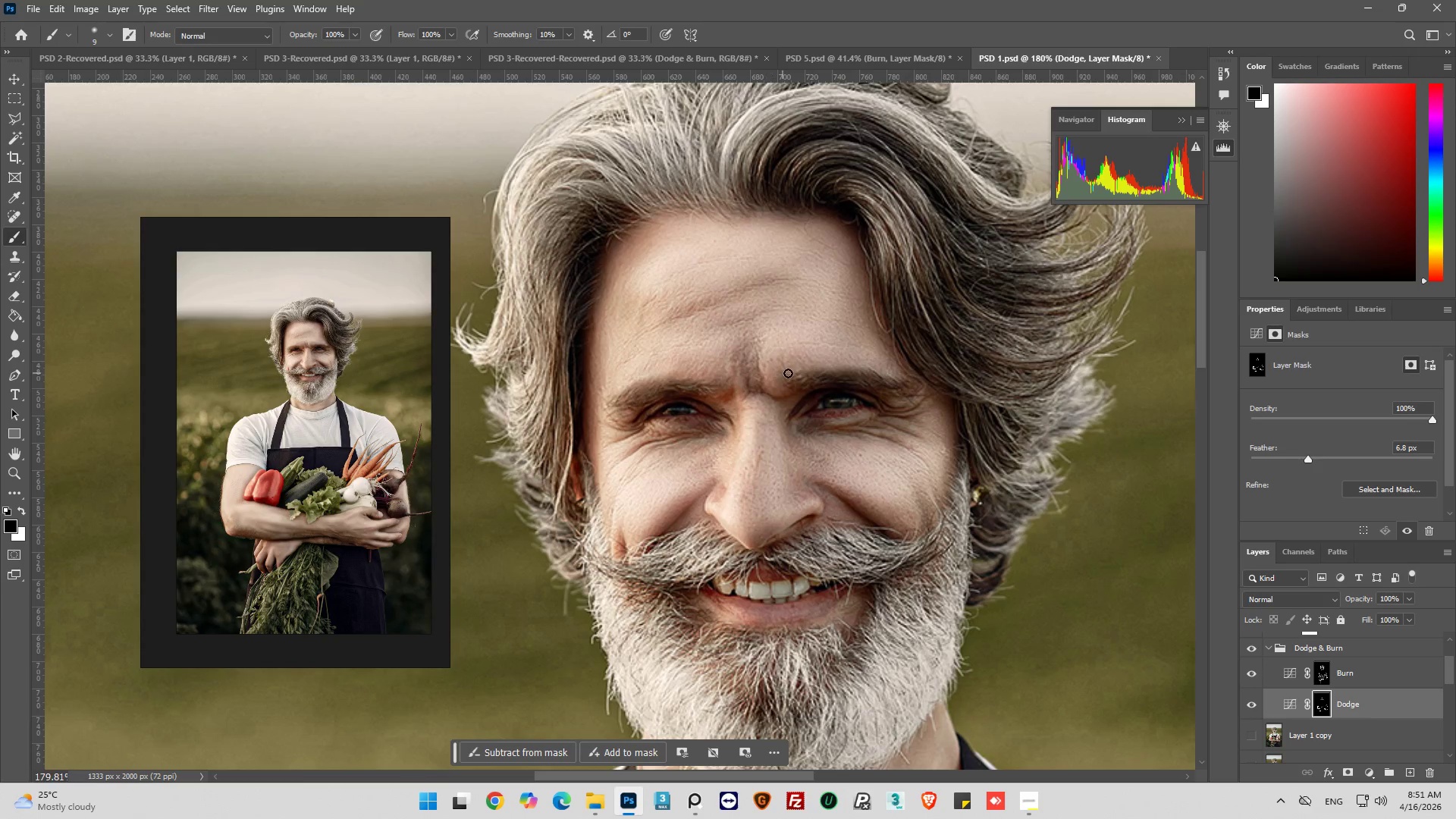 
left_click_drag(start_coordinate=[789, 373], to_coordinate=[780, 359])
 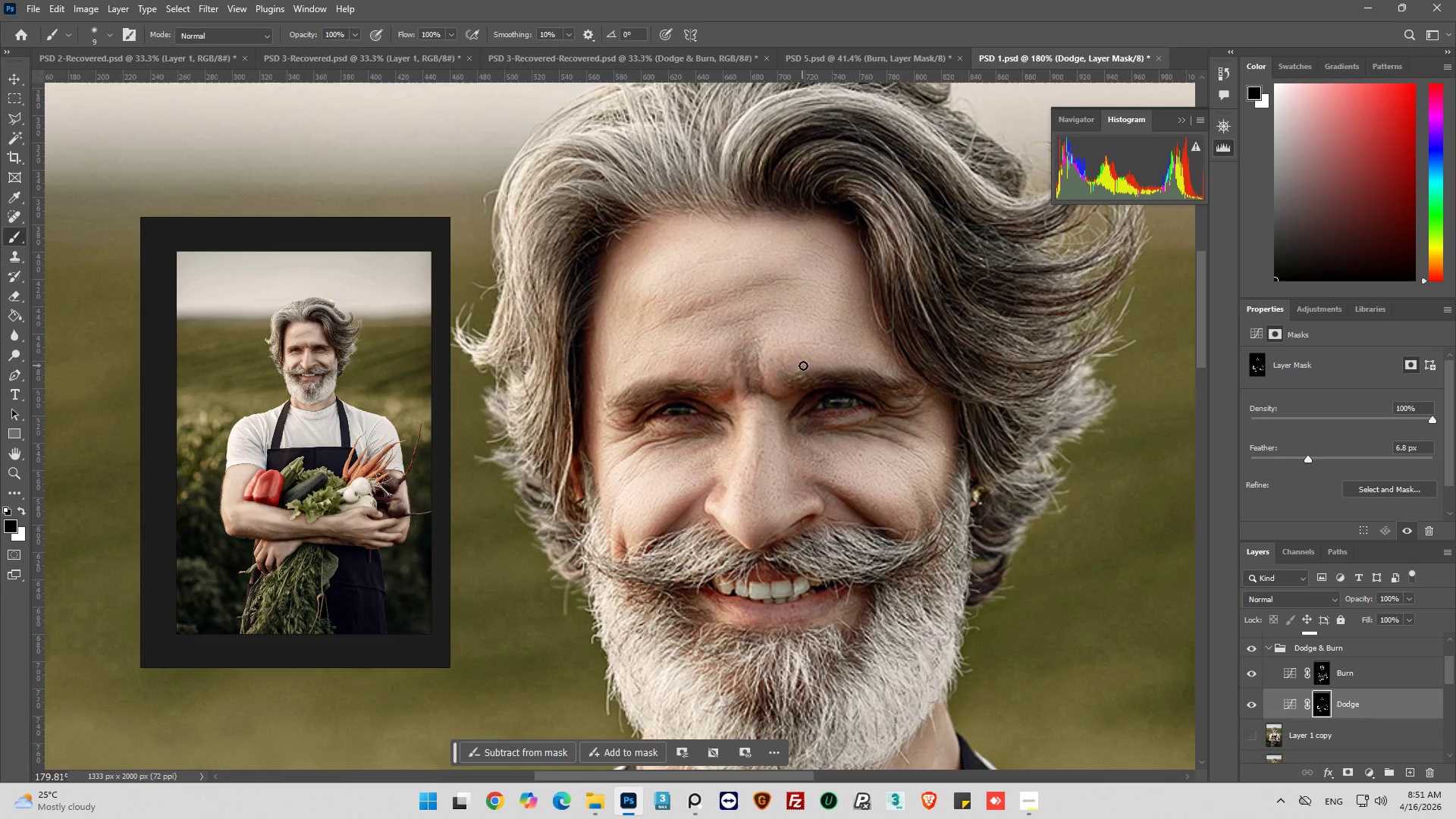 
left_click_drag(start_coordinate=[802, 363], to_coordinate=[792, 356])
 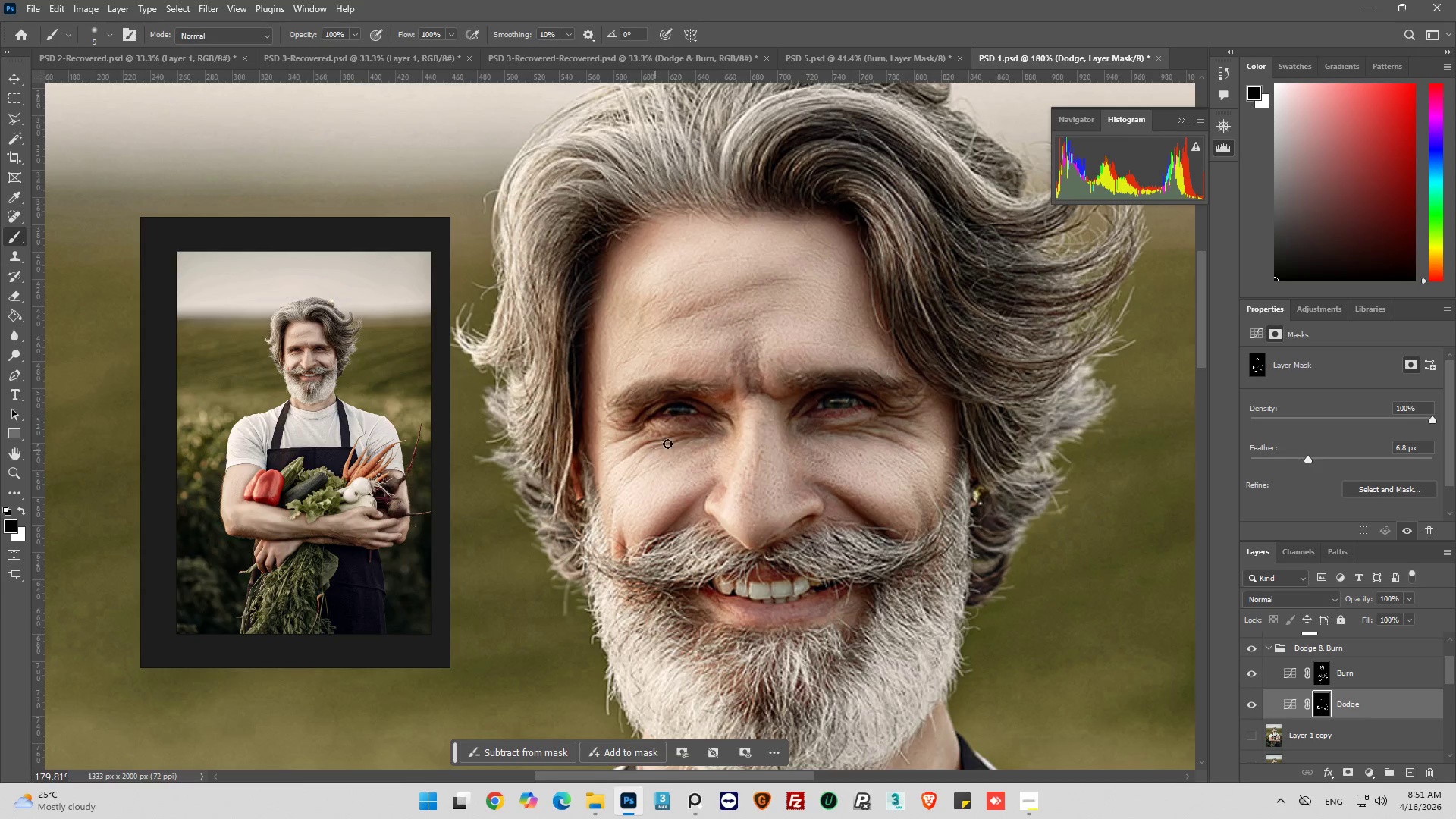 
left_click_drag(start_coordinate=[674, 443], to_coordinate=[627, 456])
 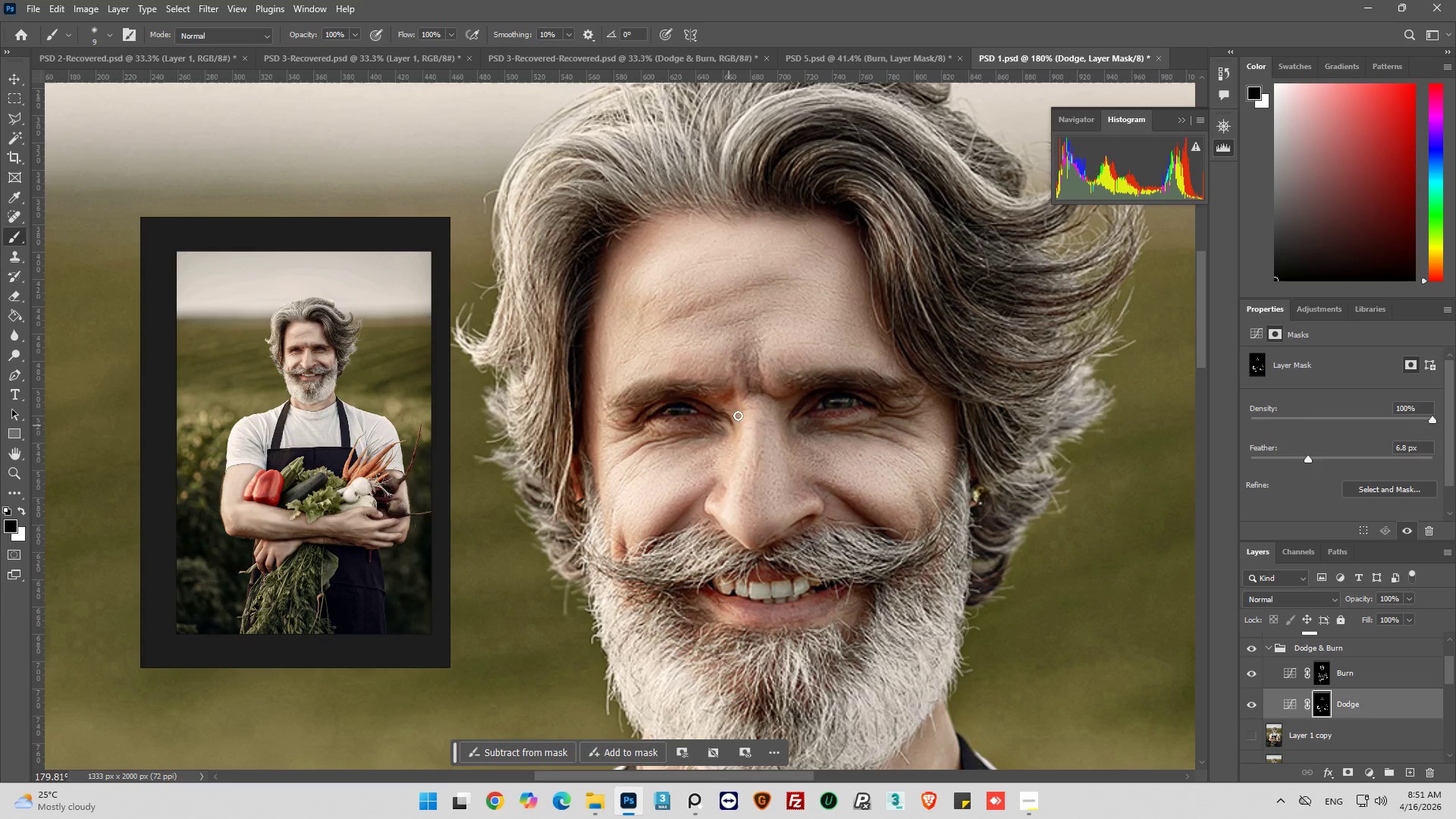 
hold_key(key=AltLeft, duration=0.36)
scroll: coordinate [813, 342], scroll_direction: down, amount: 11.0
 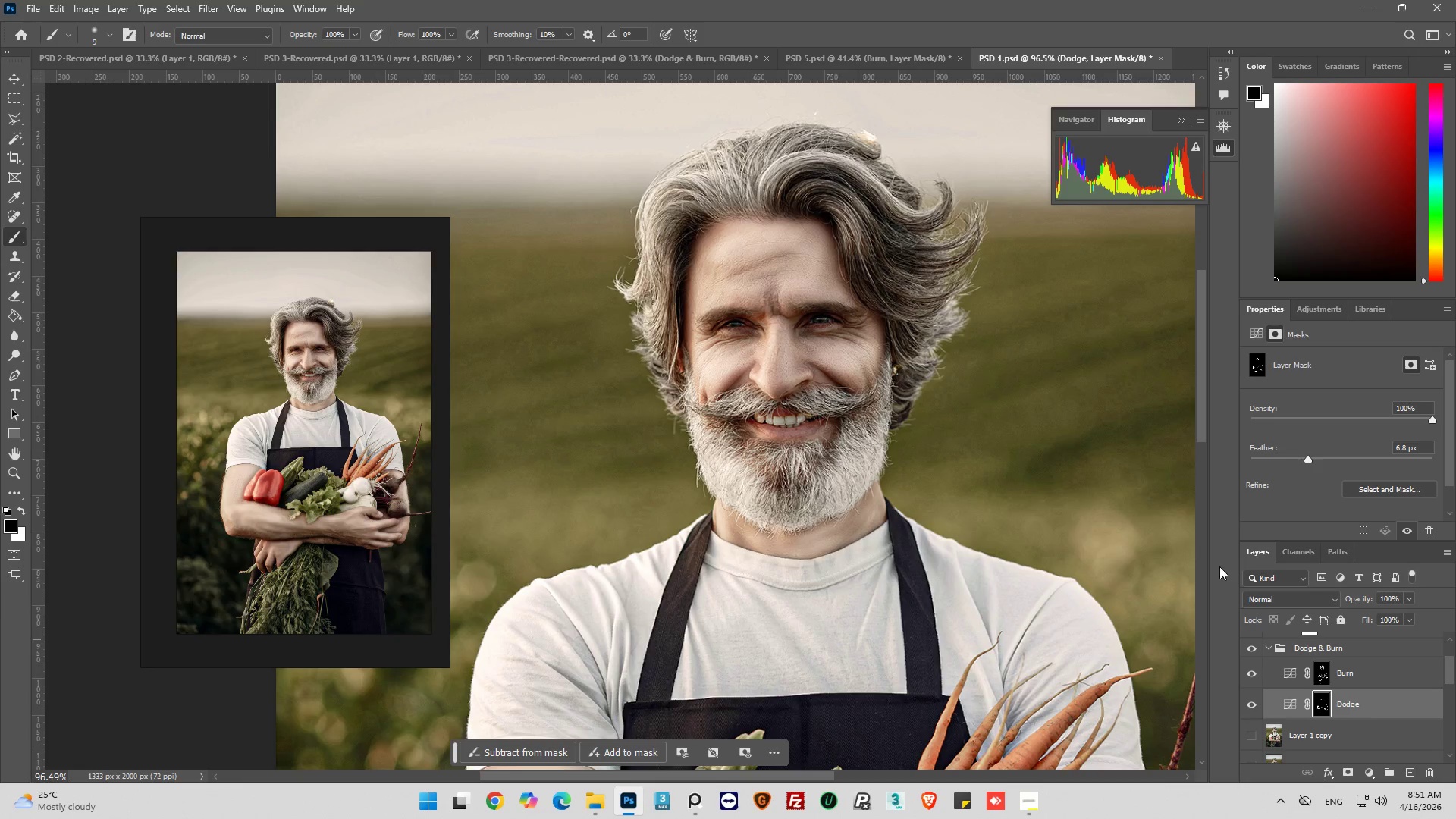 
key(Alt+AltLeft)
 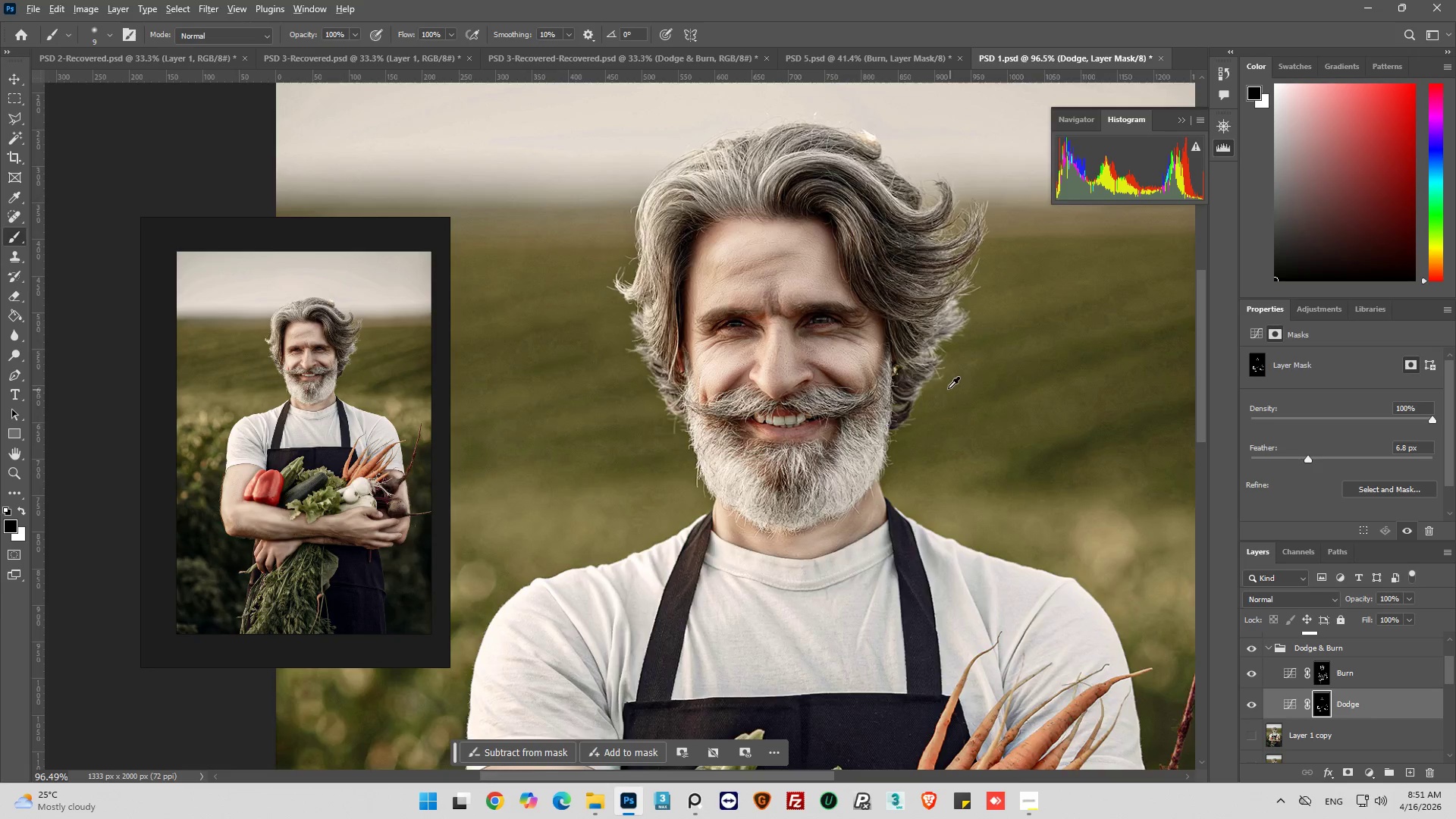 
scroll: coordinate [925, 381], scroll_direction: down, amount: 4.0
 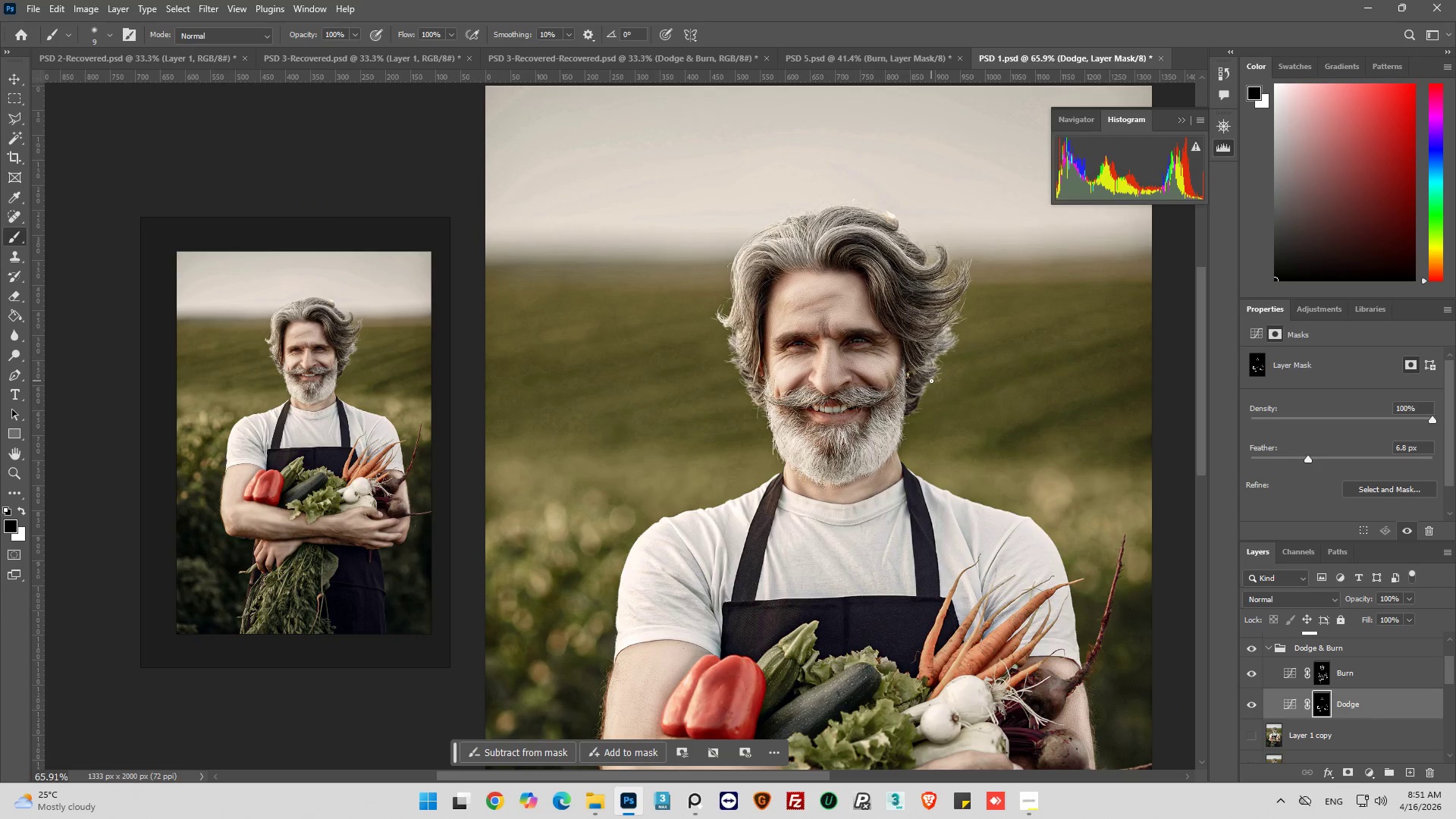 
hold_key(key=AltLeft, duration=0.81)
scroll: coordinate [836, 305], scroll_direction: up, amount: 7.0
 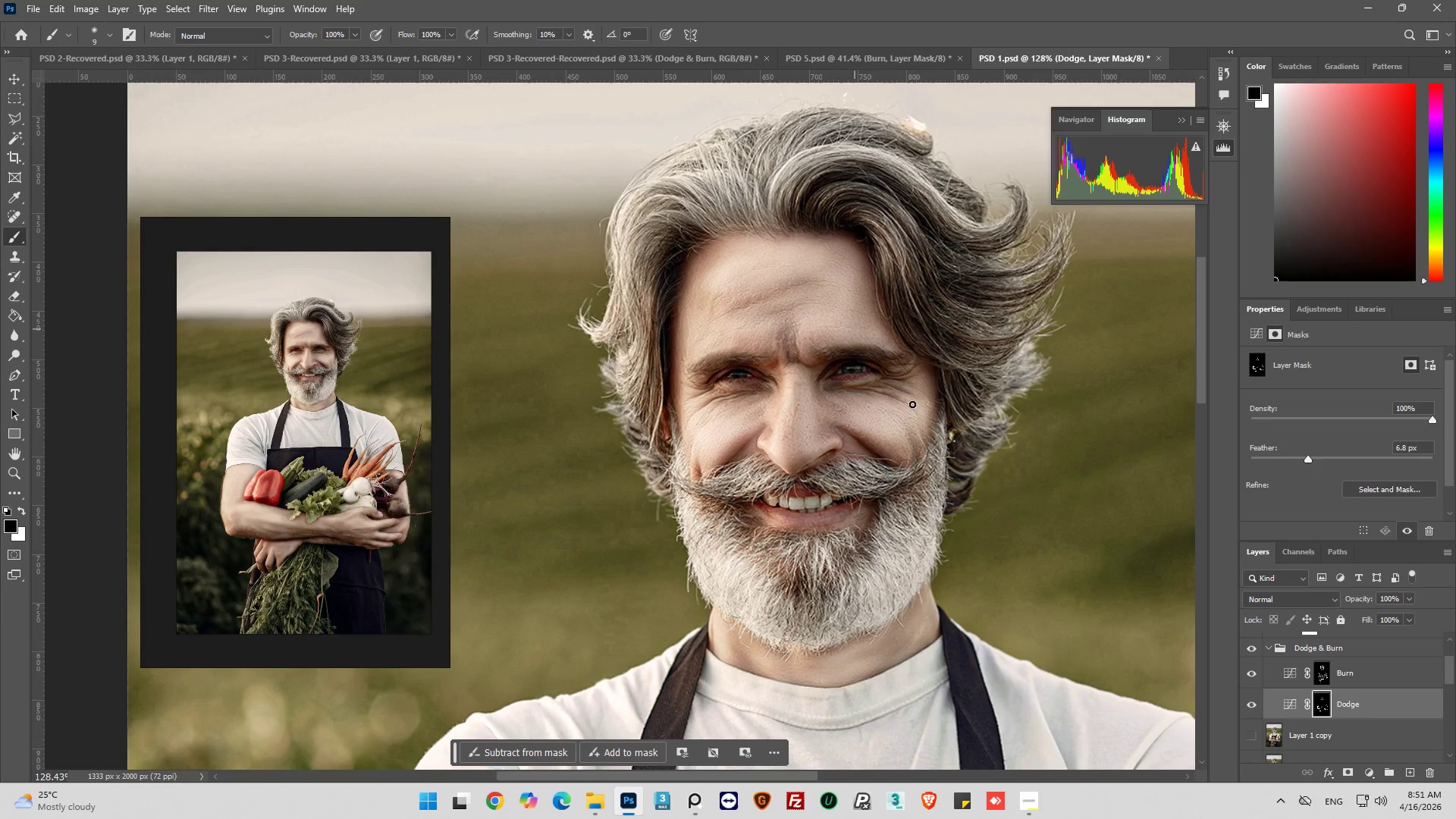 
scroll: coordinate [1293, 707], scroll_direction: down, amount: 12.0
 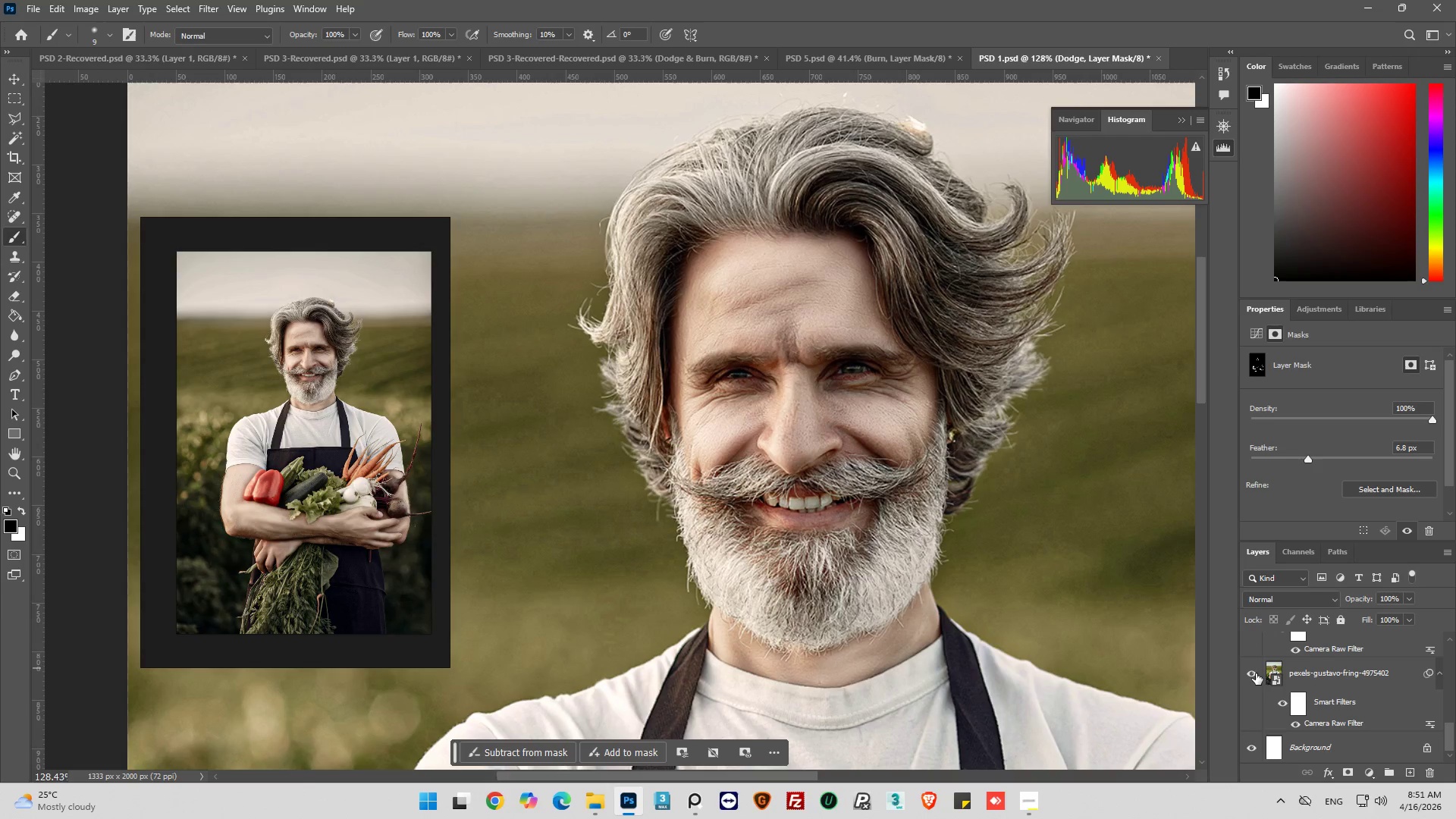 
hold_key(key=AltLeft, duration=4.41)
left_click([1251, 673])
 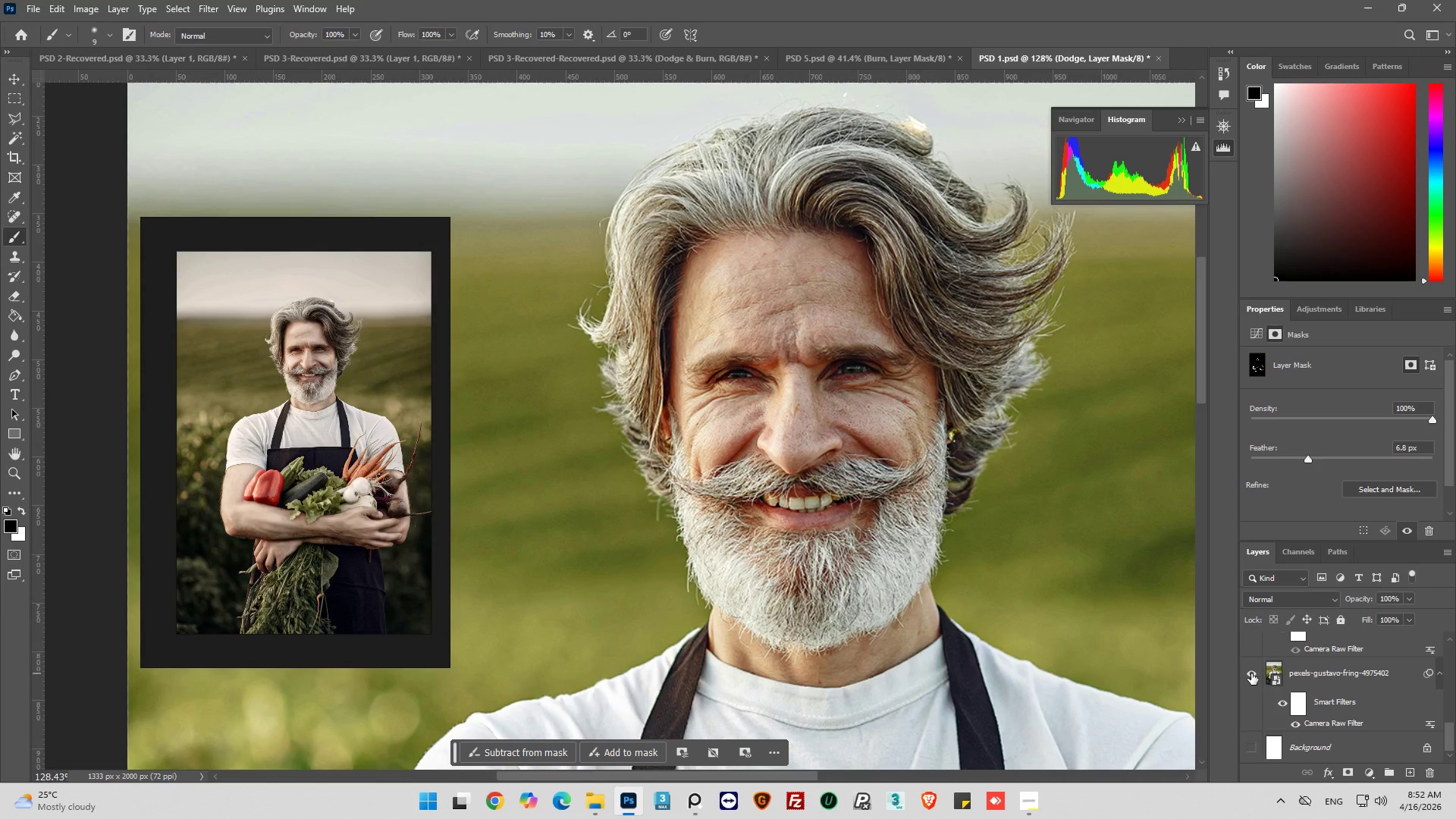 
left_click([1251, 673])
 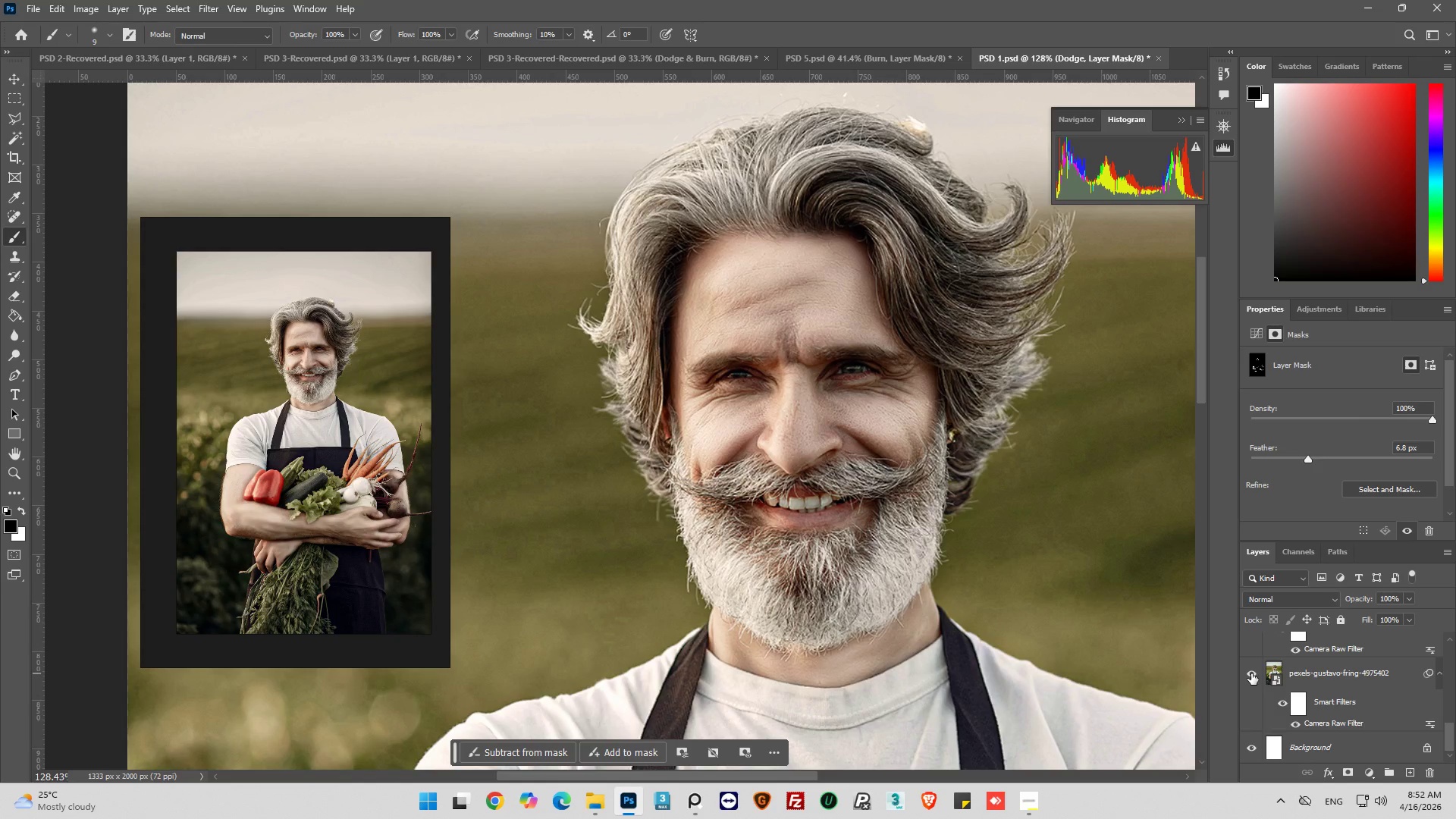 
left_click([1251, 673])
 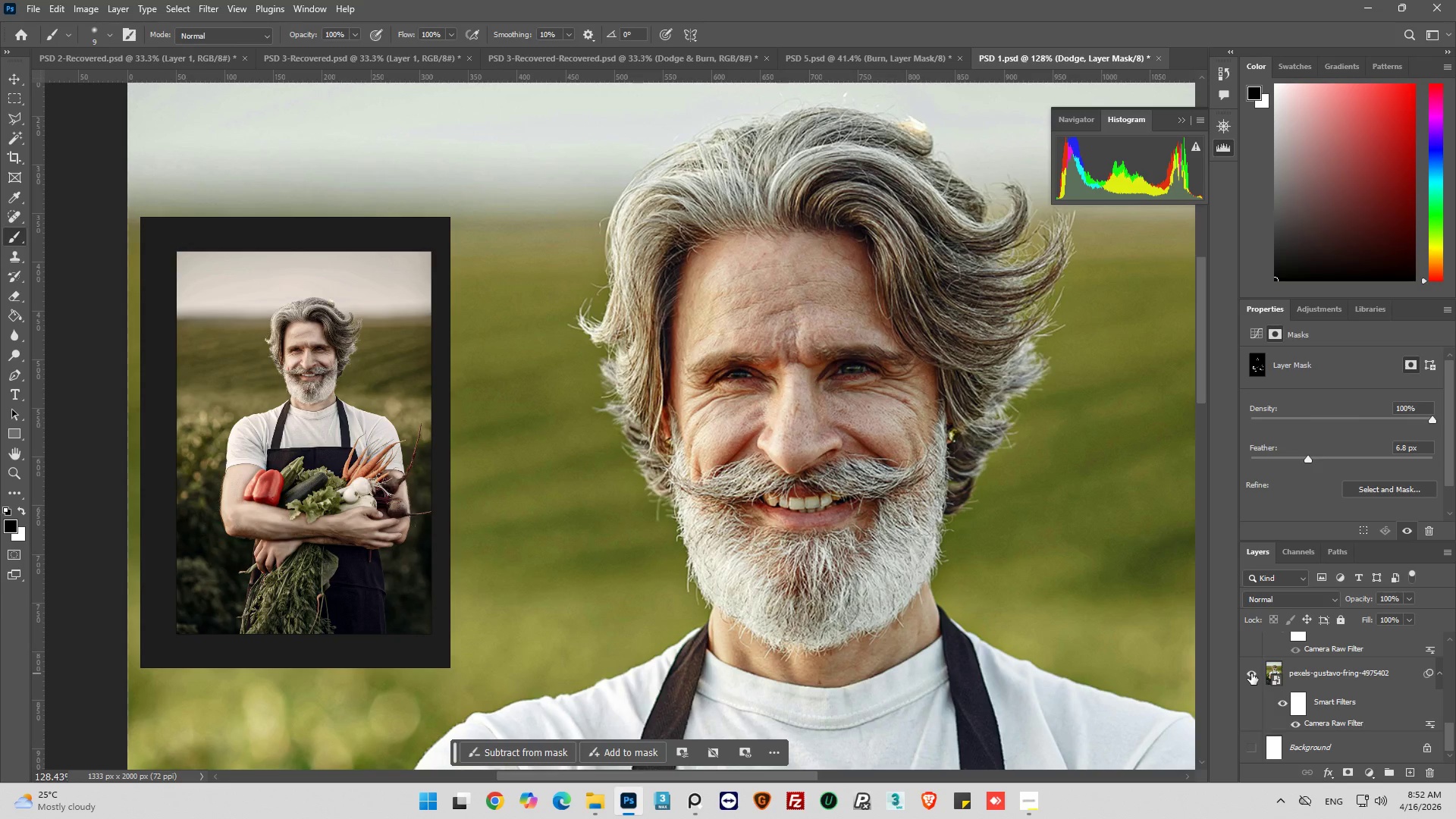 
left_click([1251, 673])
 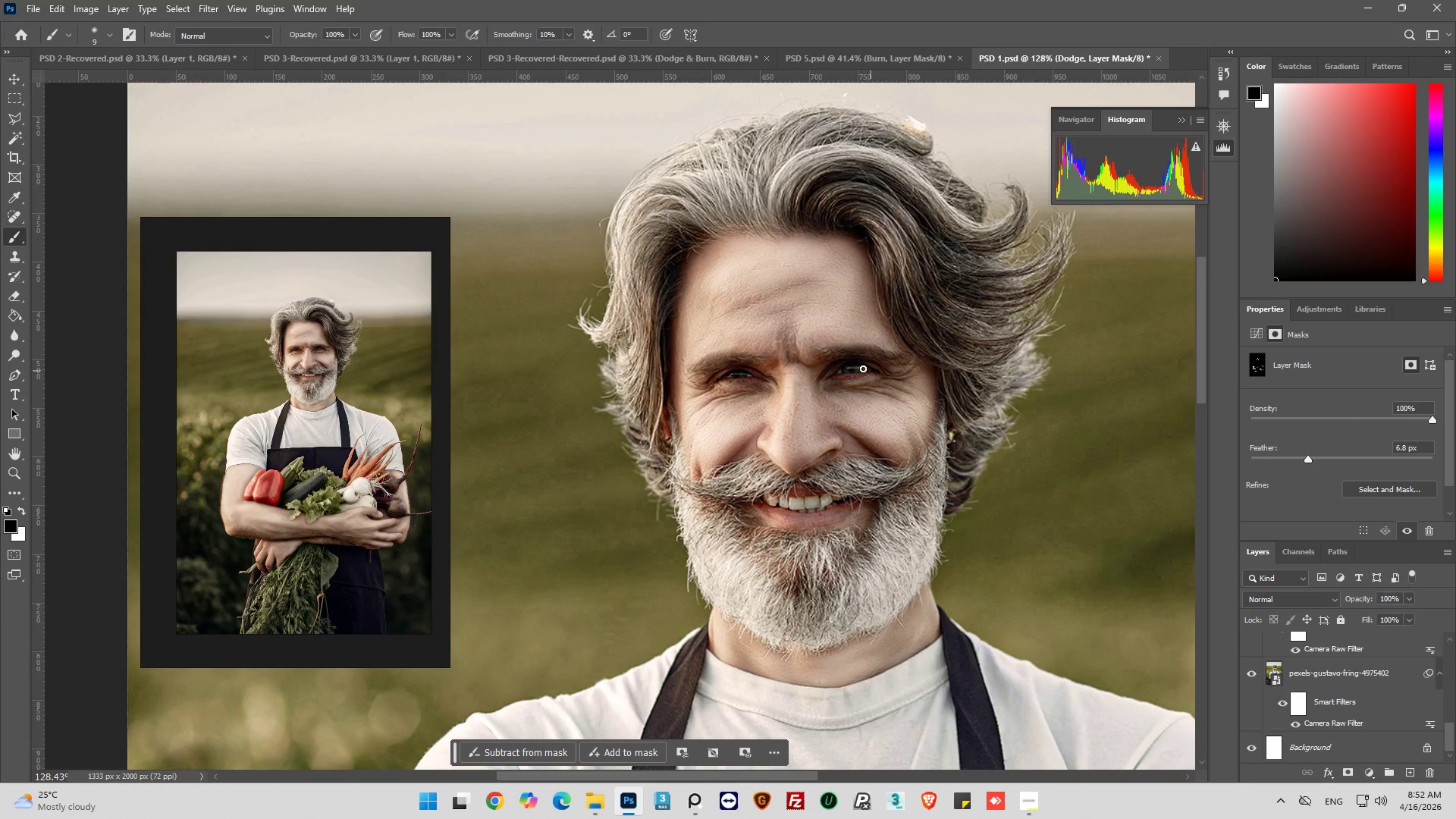 
key(Alt+AltLeft)
 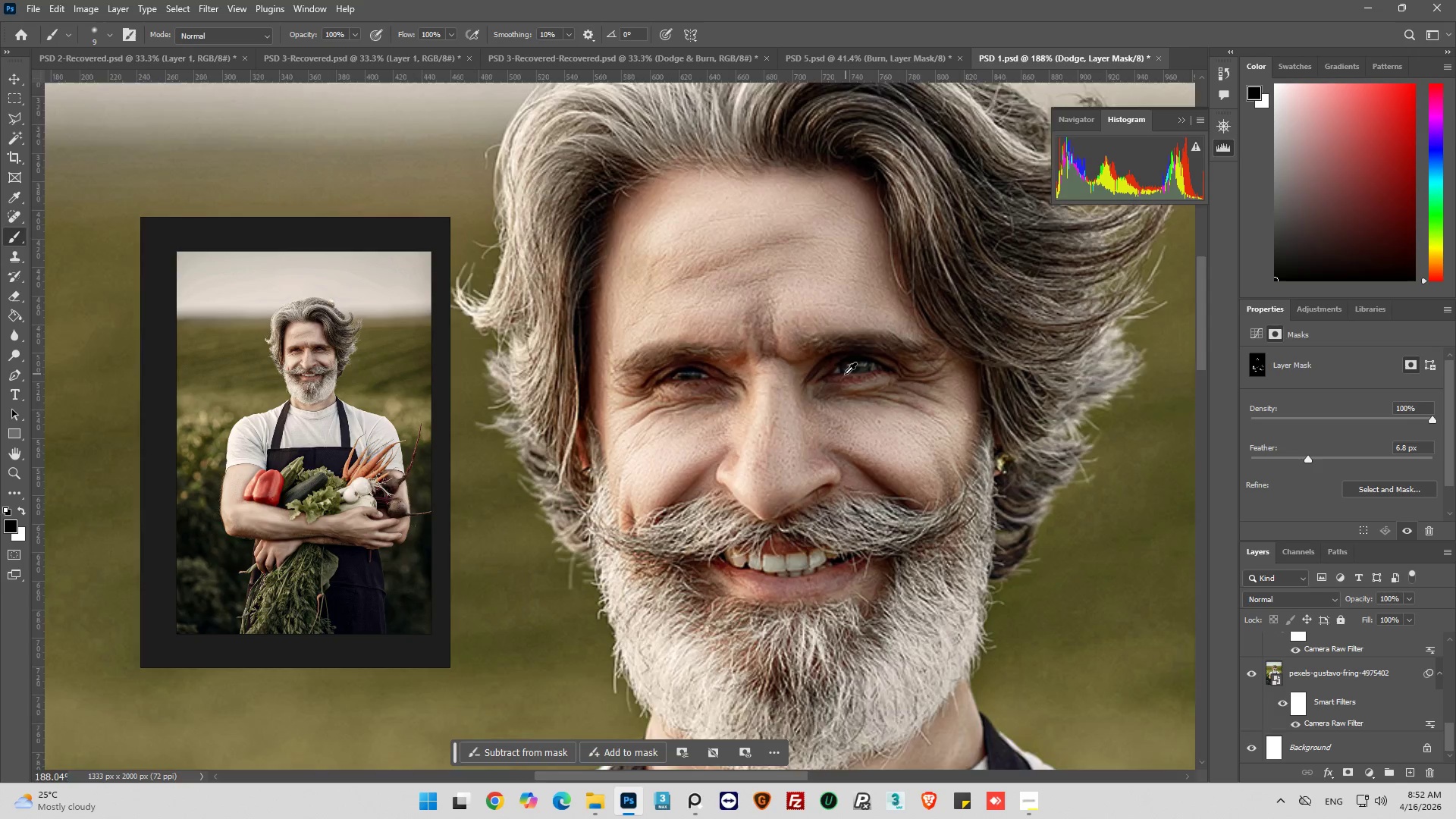 
scroll: coordinate [845, 374], scroll_direction: up, amount: 6.0
 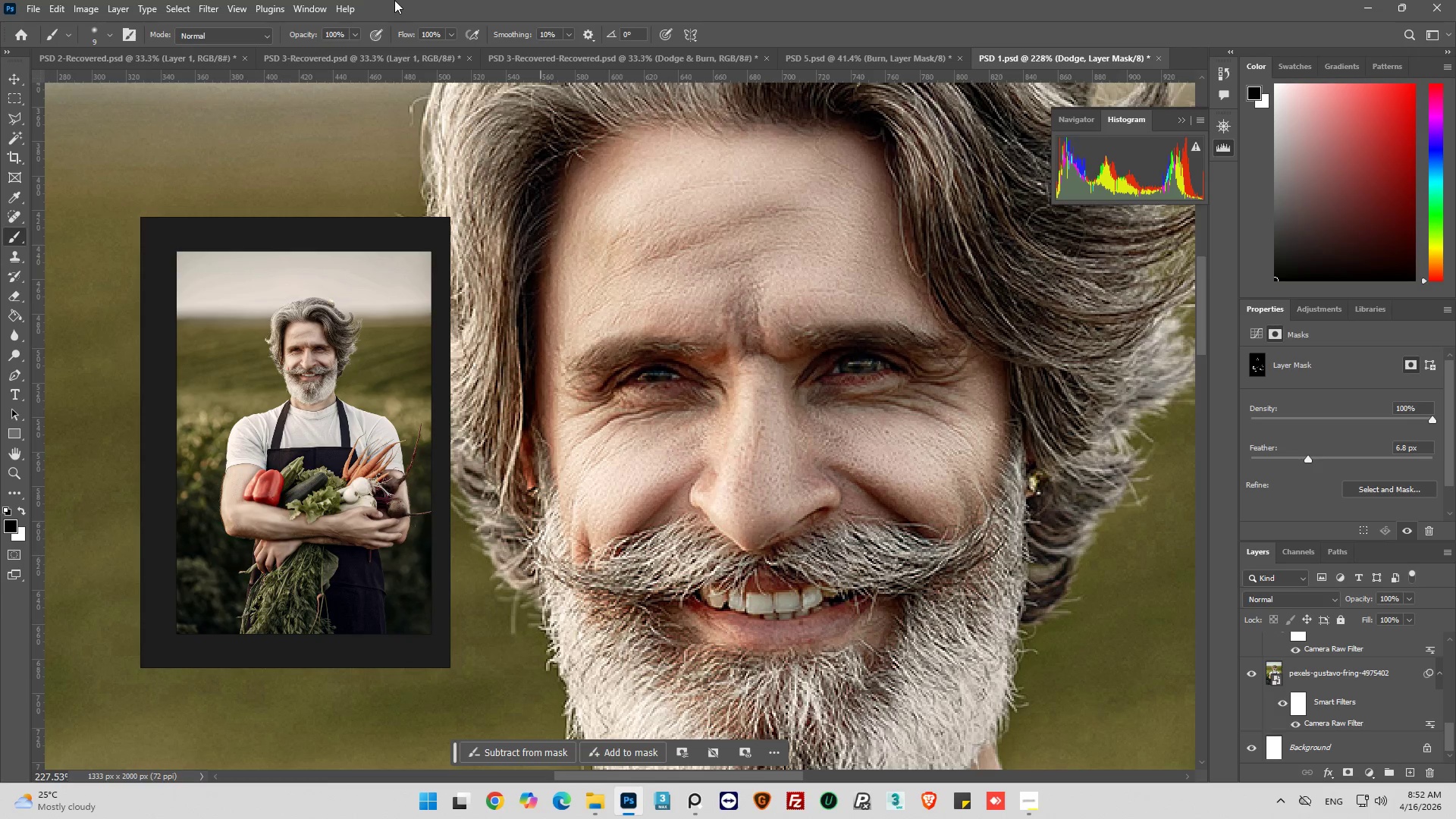 
left_click([428, 36])
 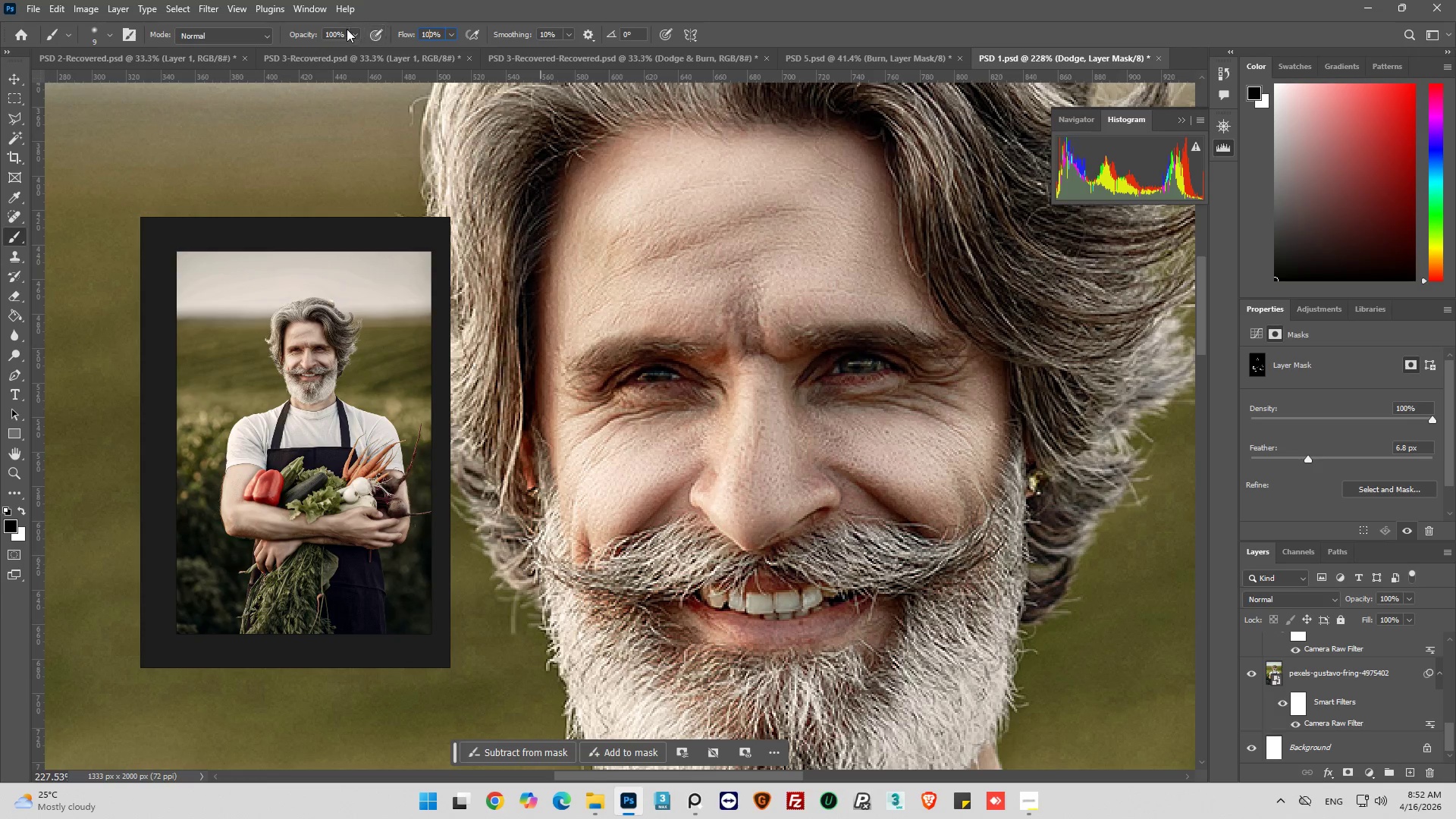 
left_click([334, 25])
 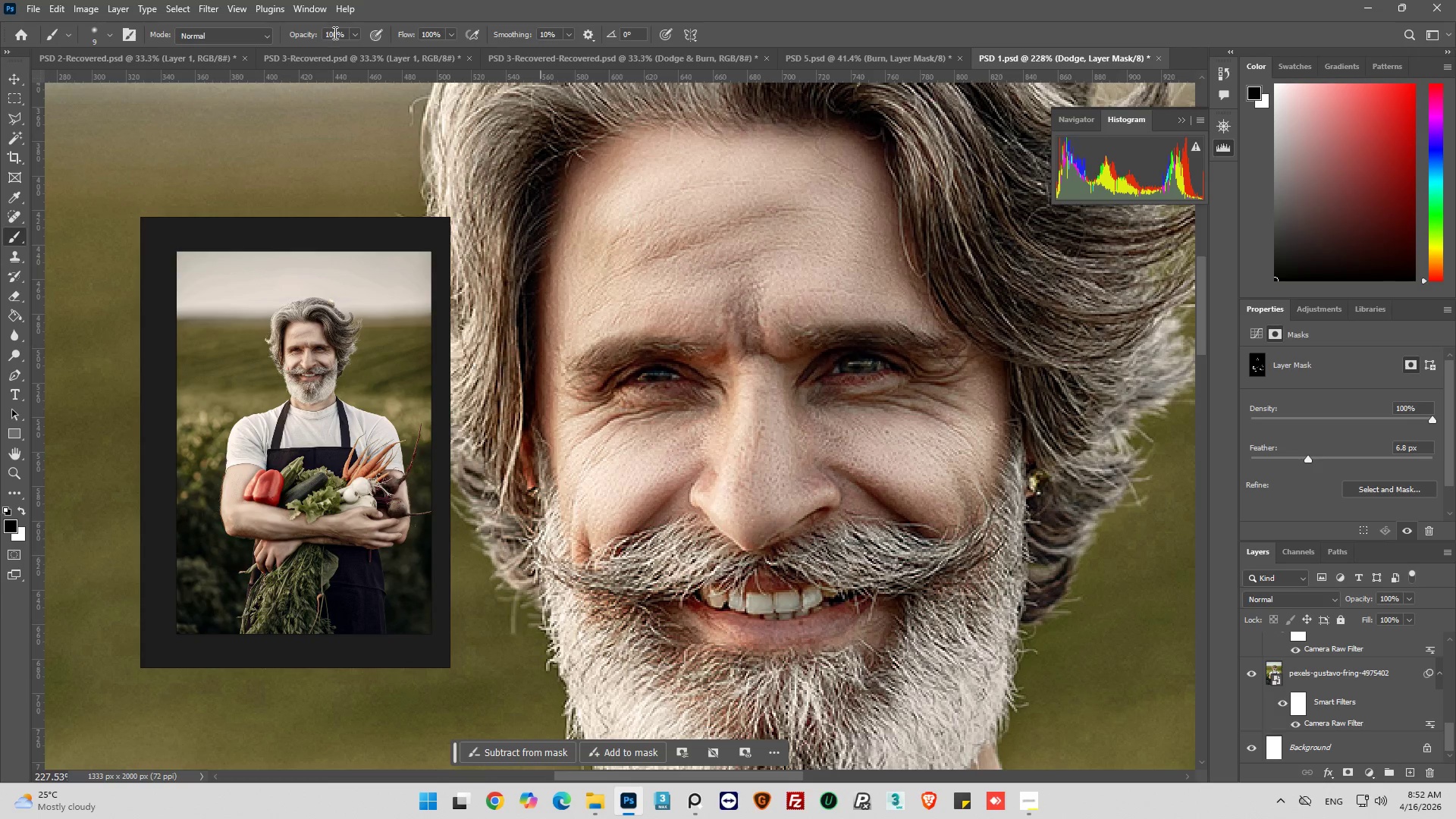 
double_click([334, 33])
 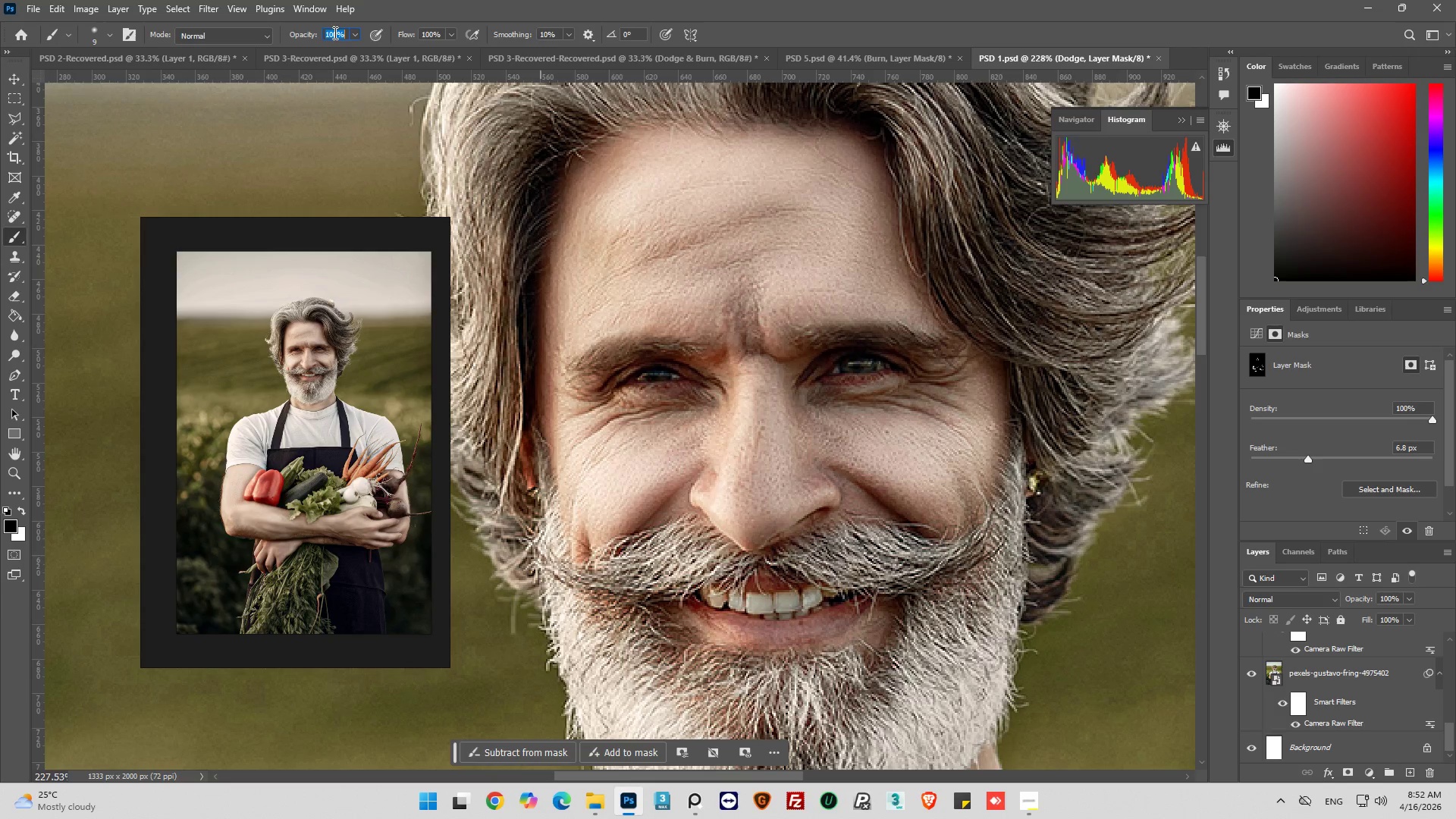 
triple_click([334, 33])
 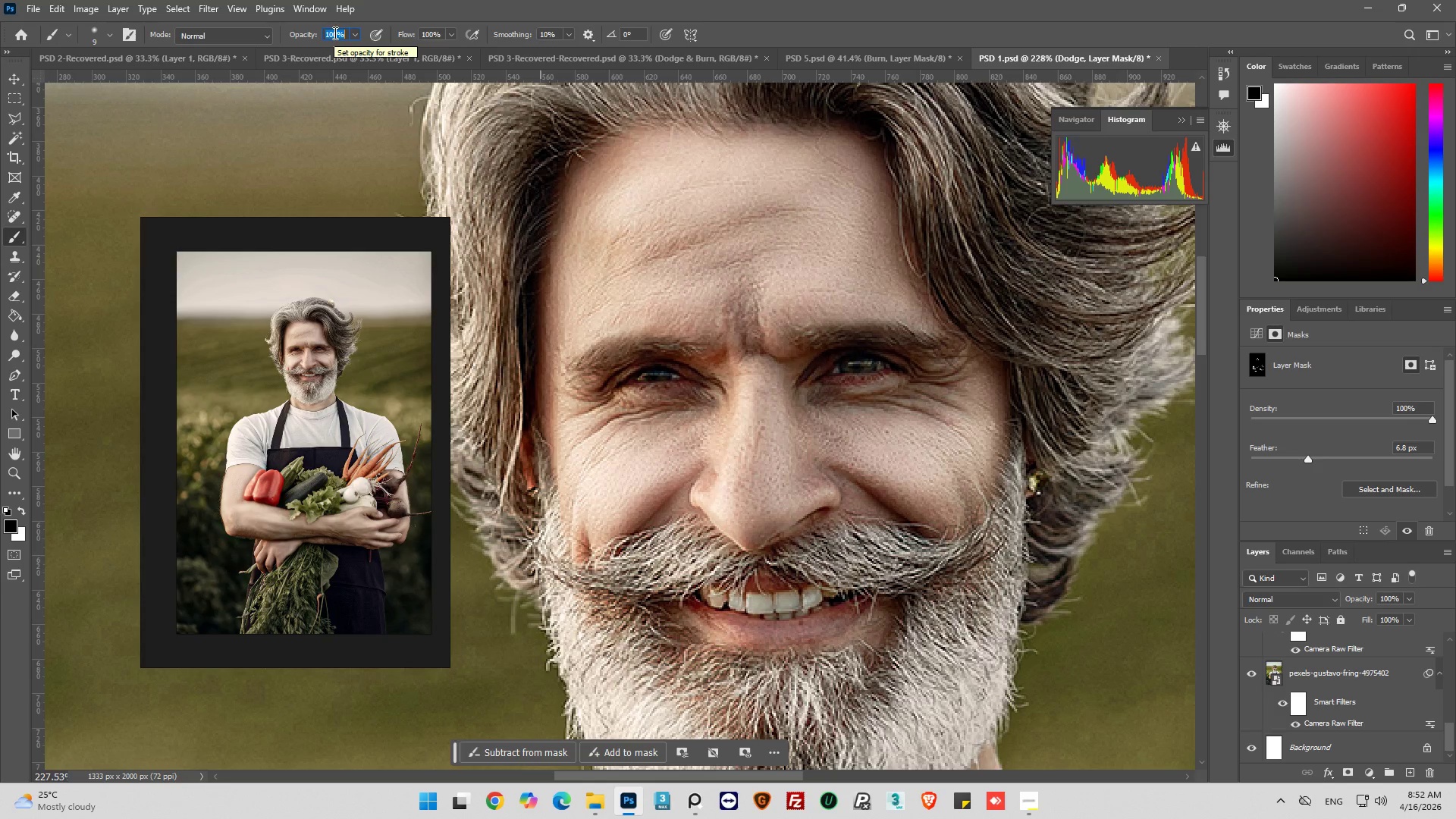 
type(50)
 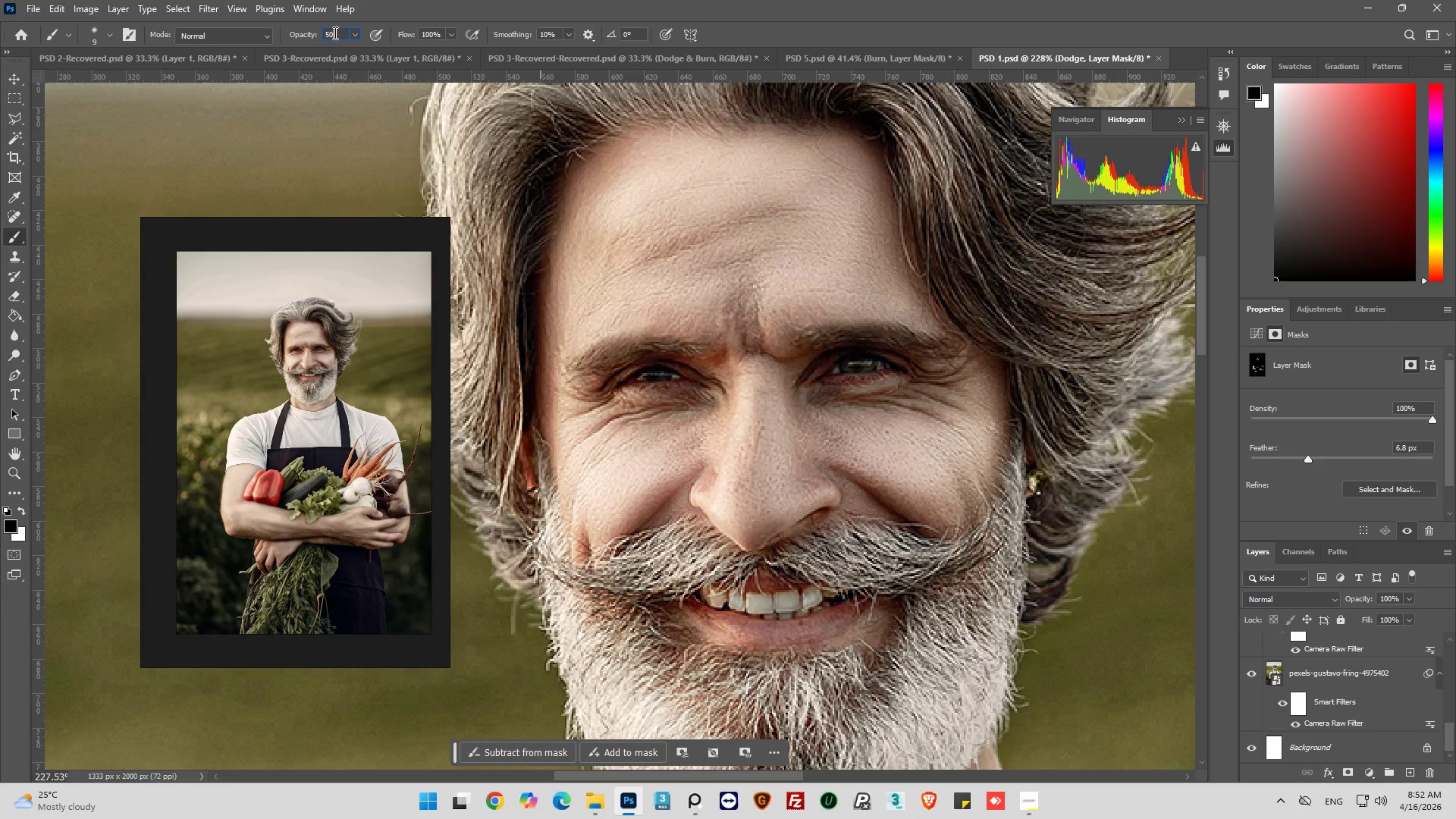 
key(Enter)
 